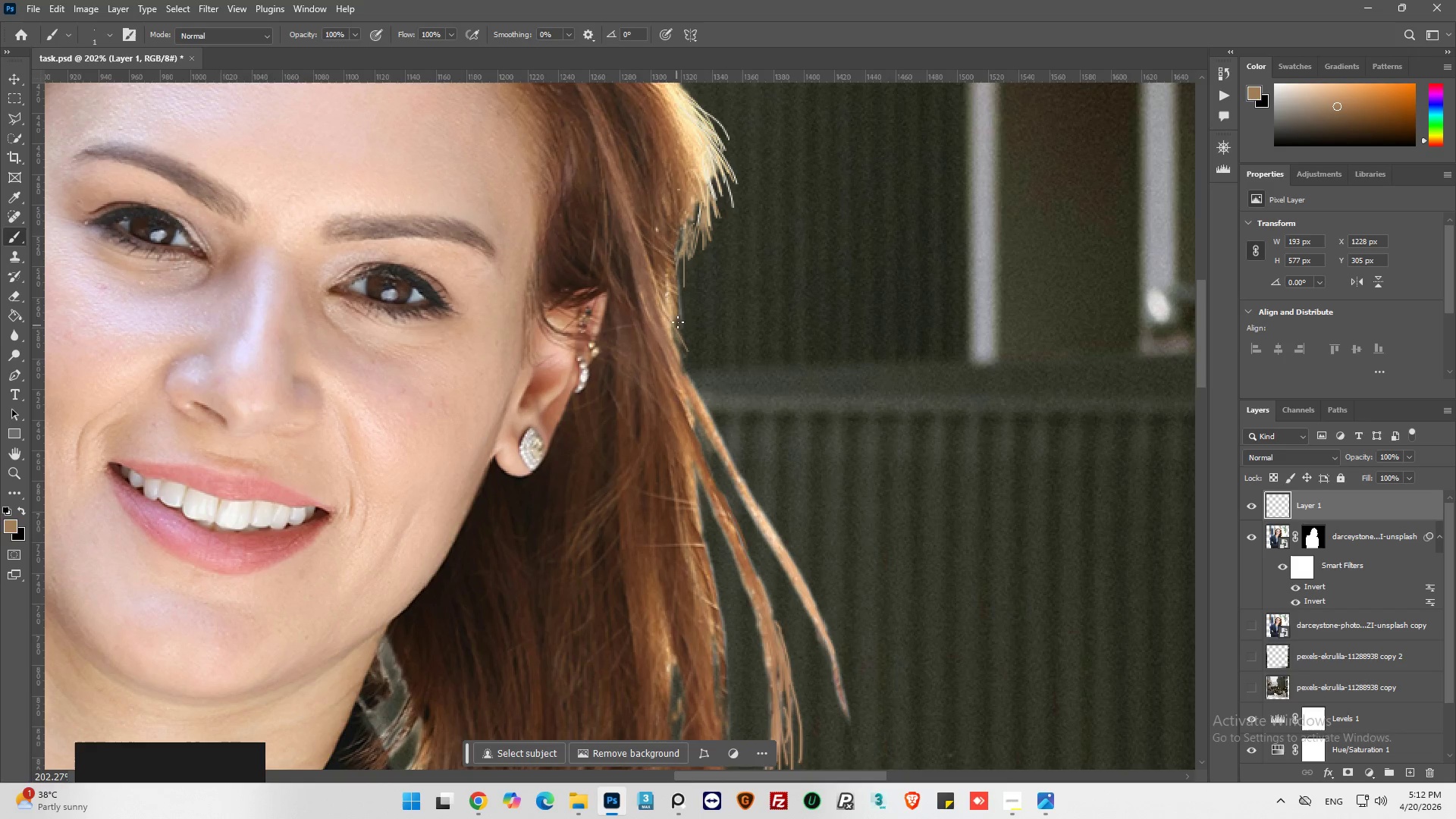 
key(Alt+AltLeft)
 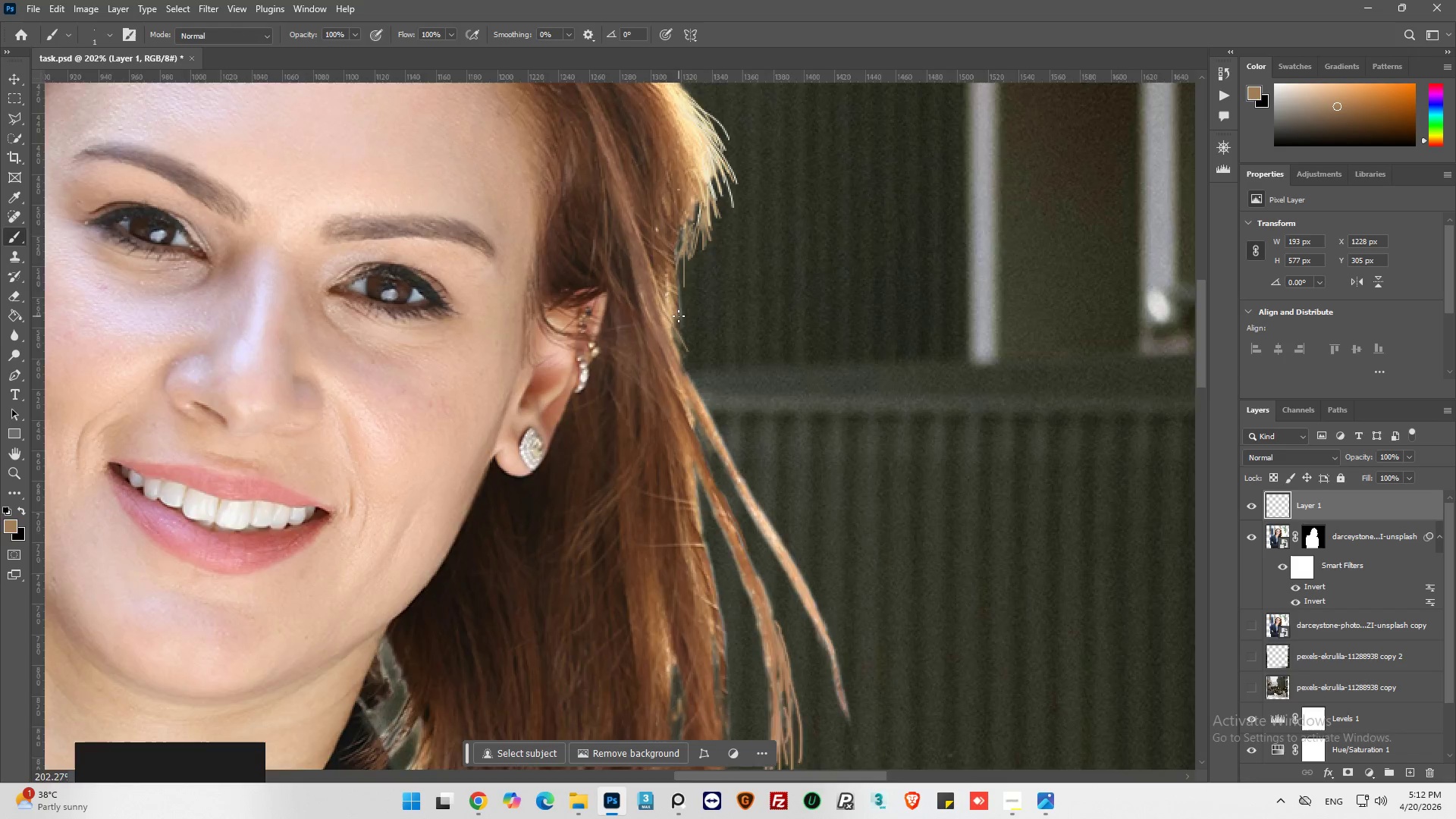 
scroll: coordinate [679, 316], scroll_direction: up, amount: 7.0
 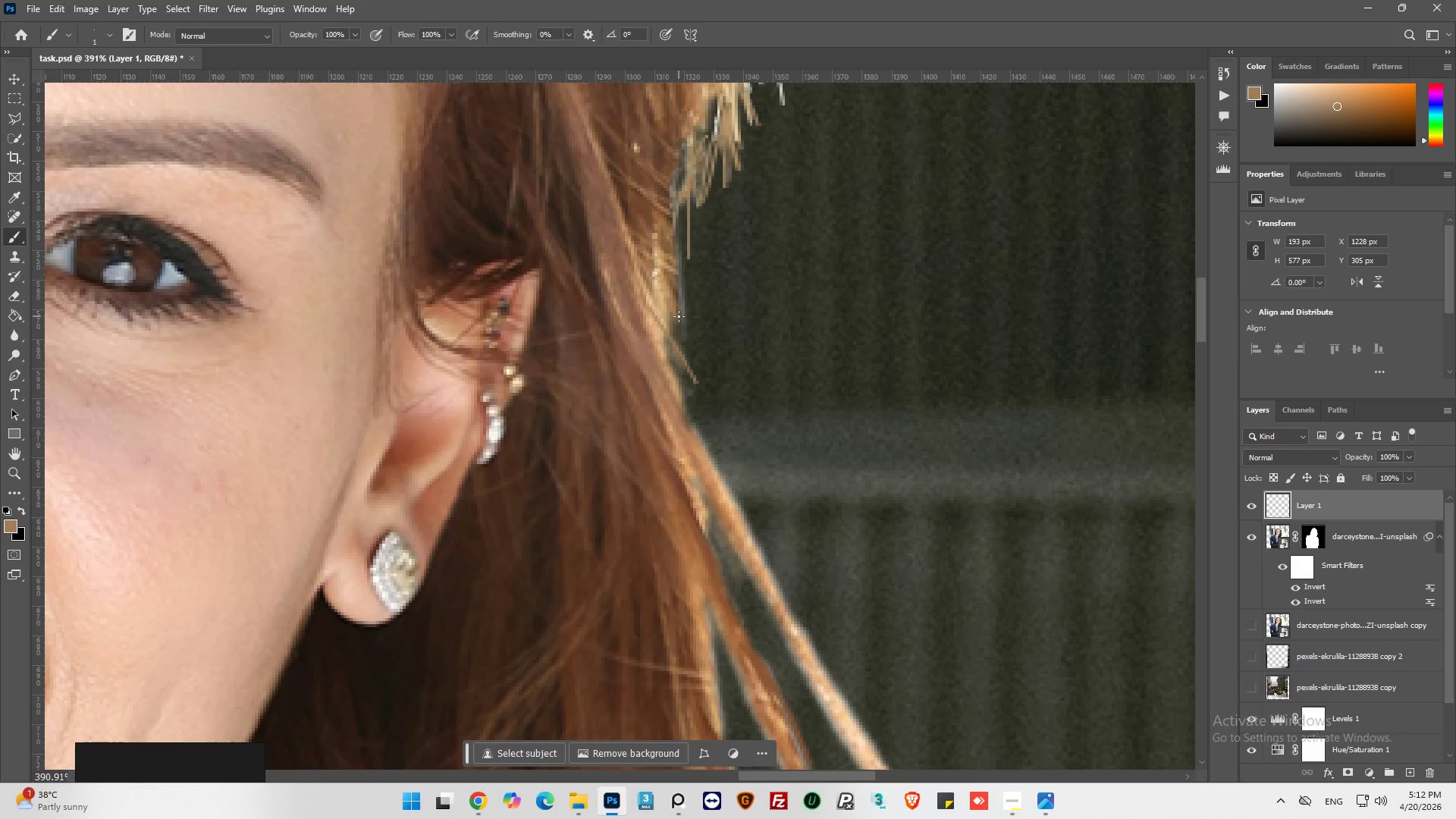 
key(Control+Z)
 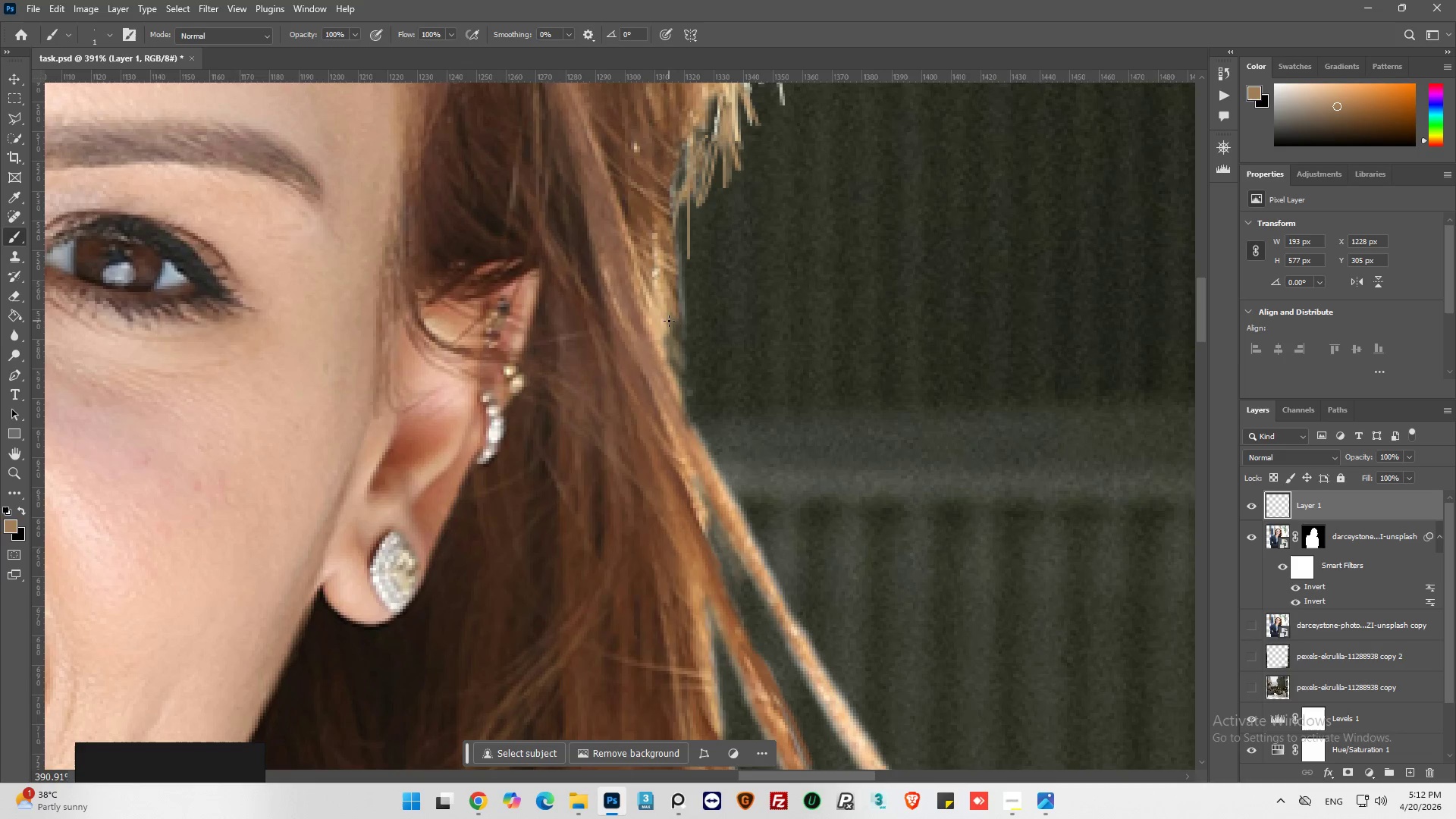 
hold_key(key=AltLeft, duration=0.58)
left_click([657, 317])
 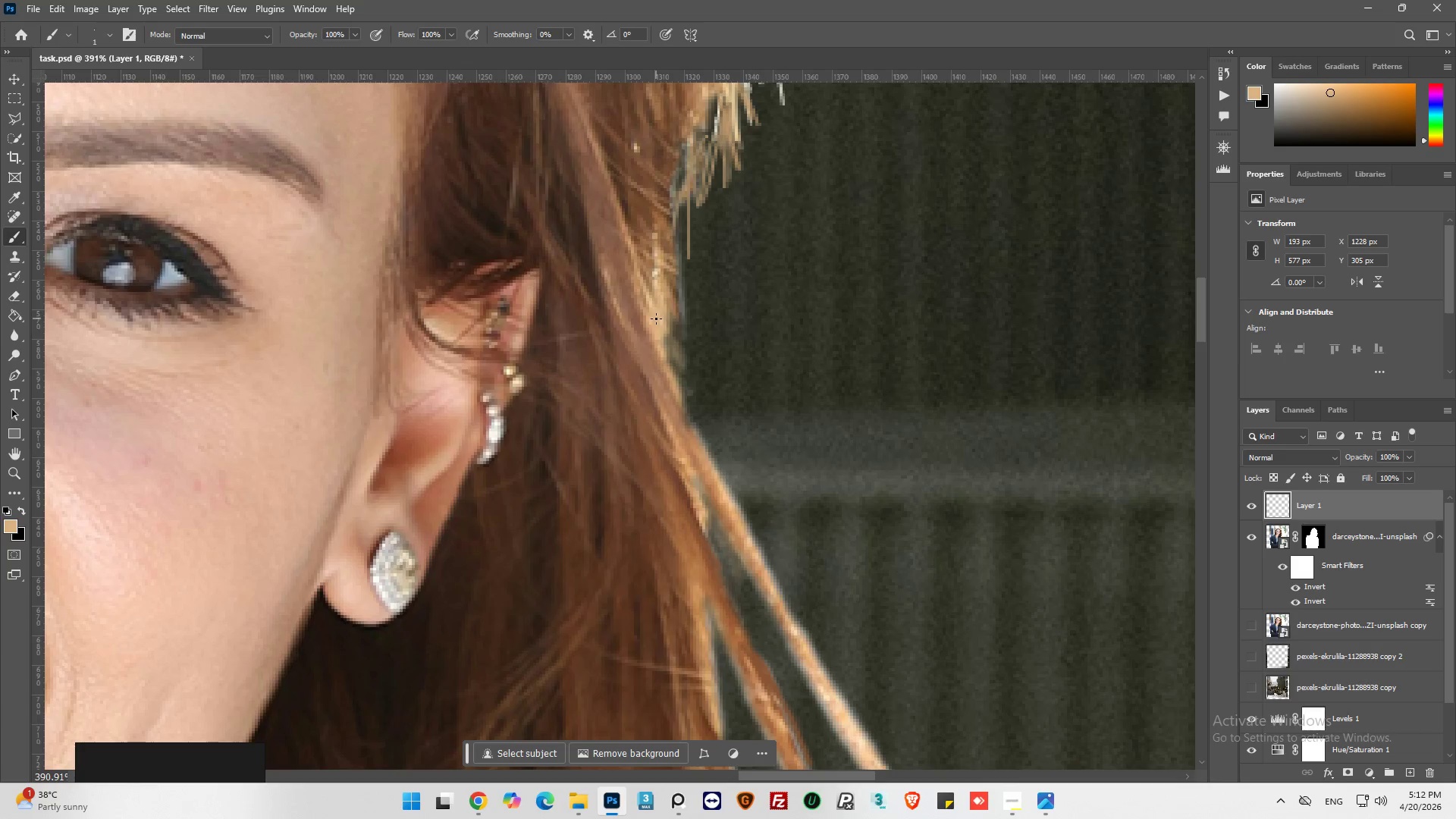 
left_click_drag(start_coordinate=[656, 318], to_coordinate=[684, 389])
 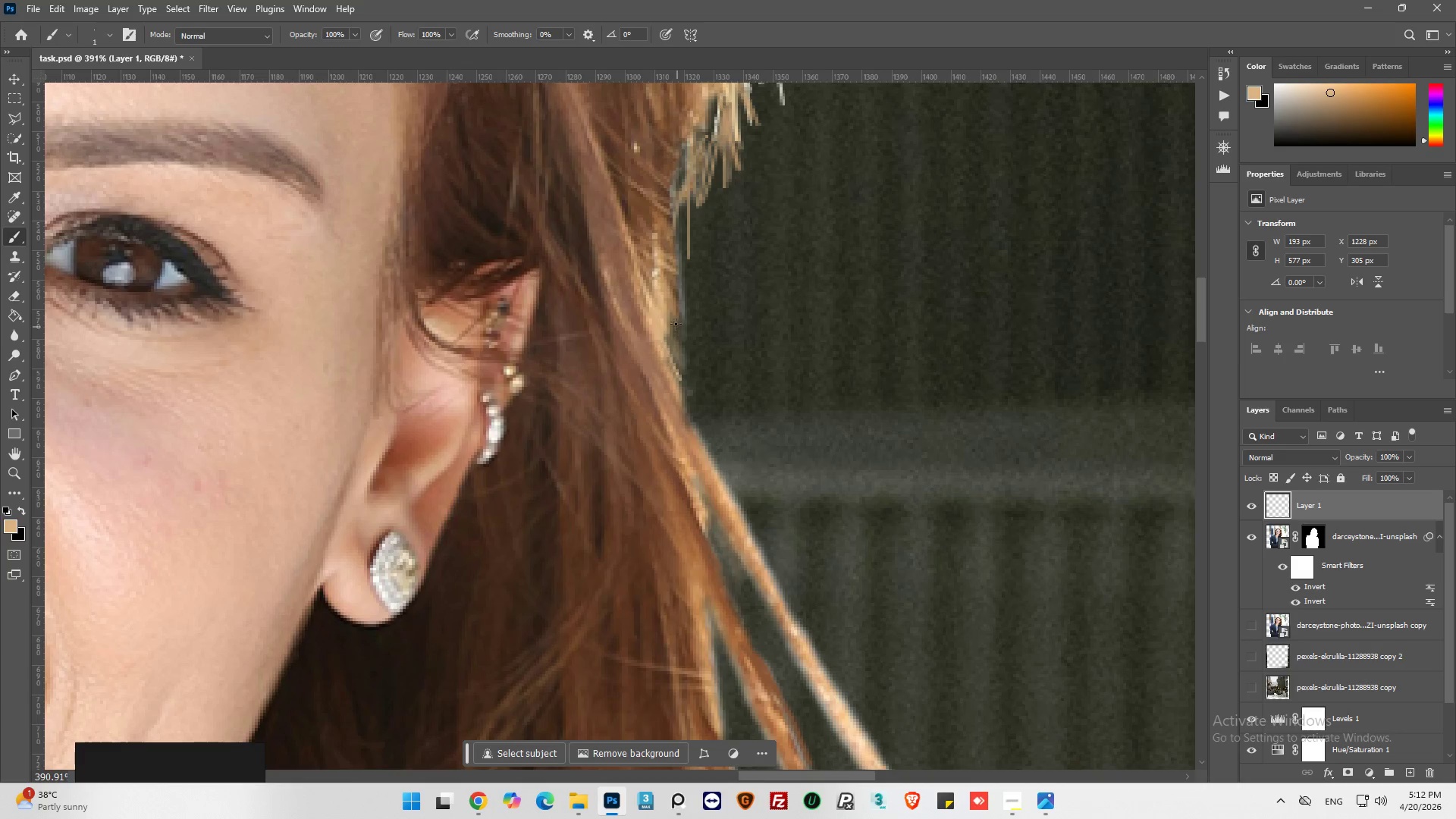 
left_click([675, 321])
 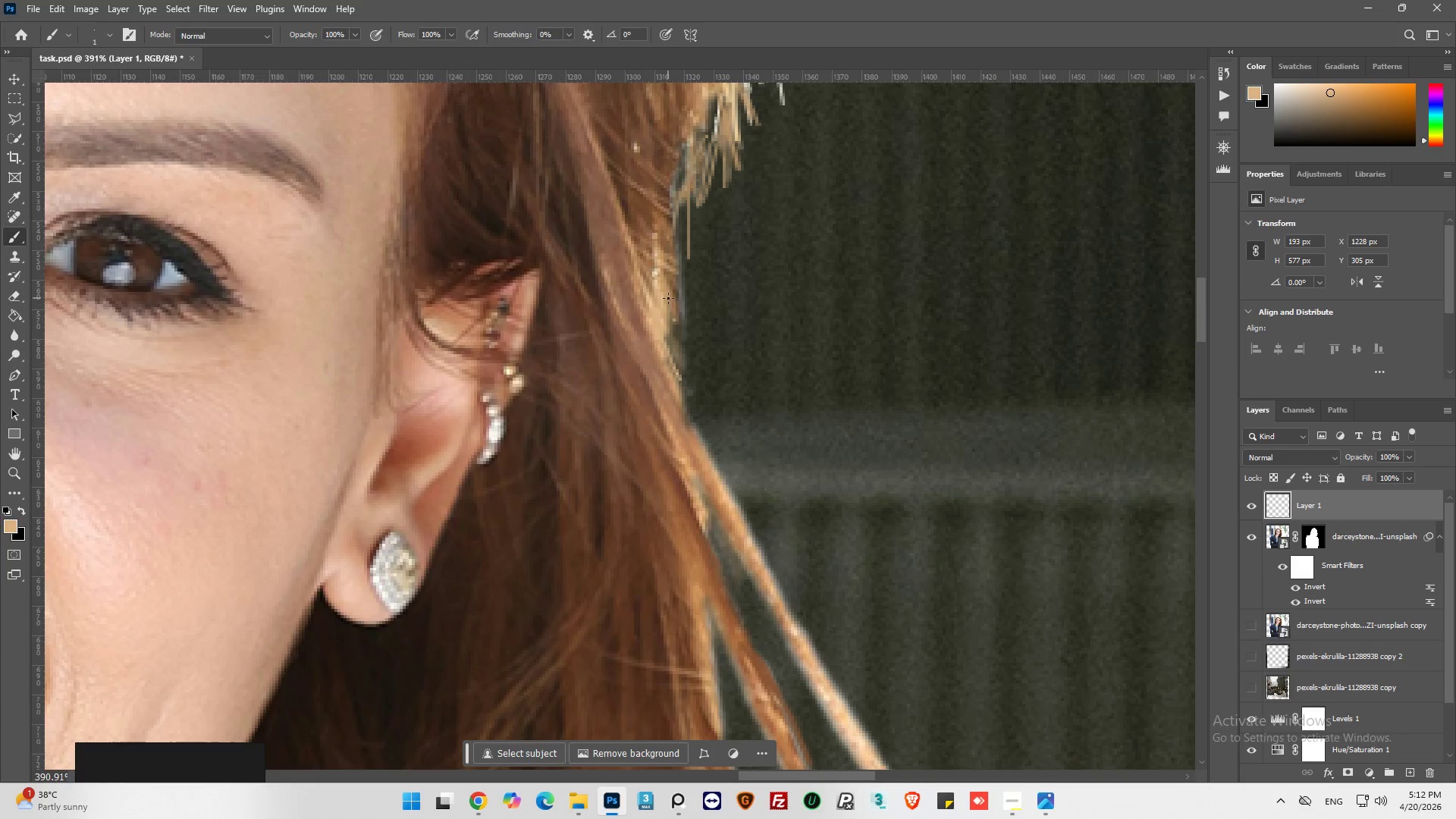 
left_click_drag(start_coordinate=[668, 299], to_coordinate=[695, 381])
 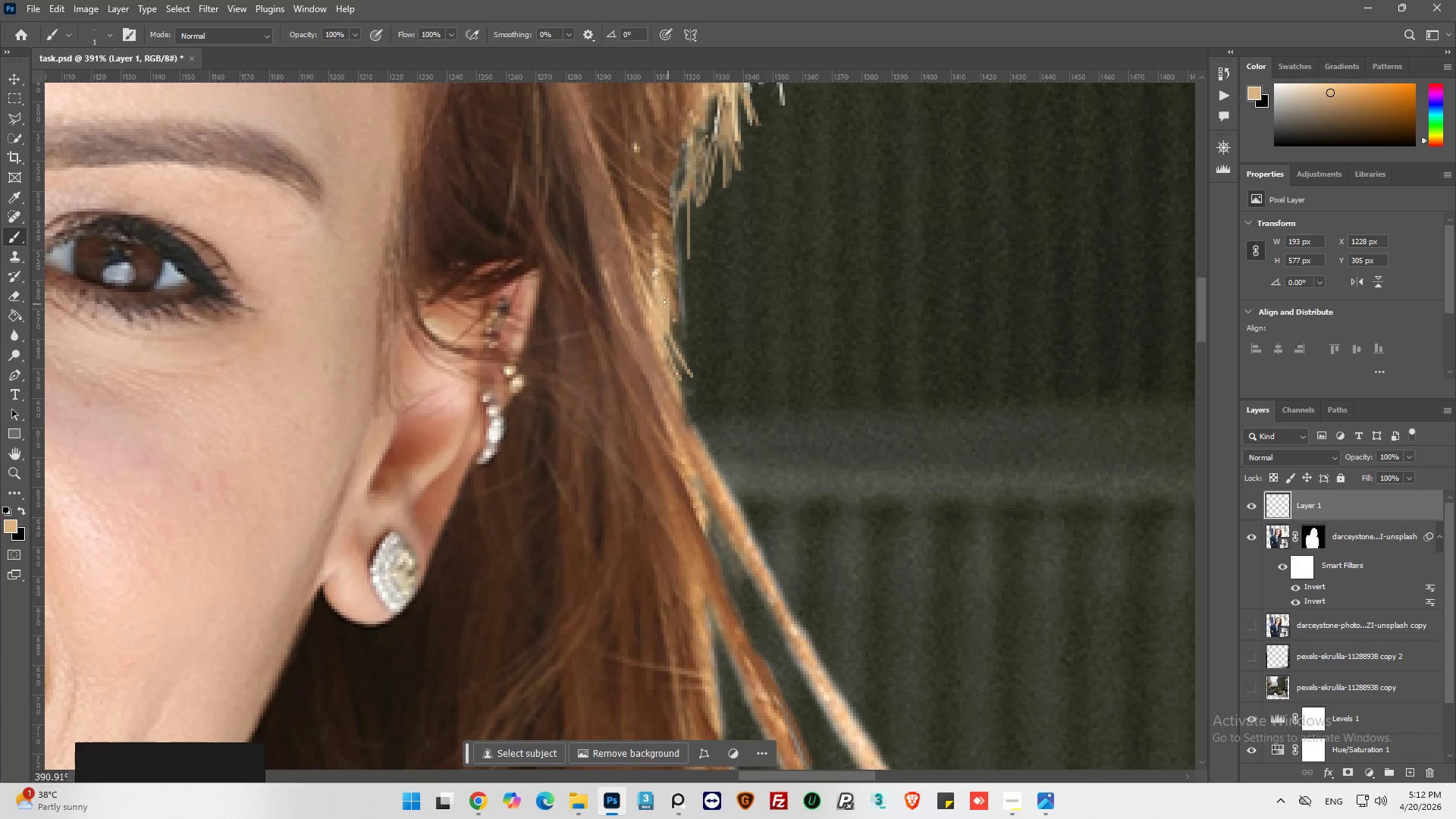 
left_click_drag(start_coordinate=[654, 292], to_coordinate=[677, 322])
 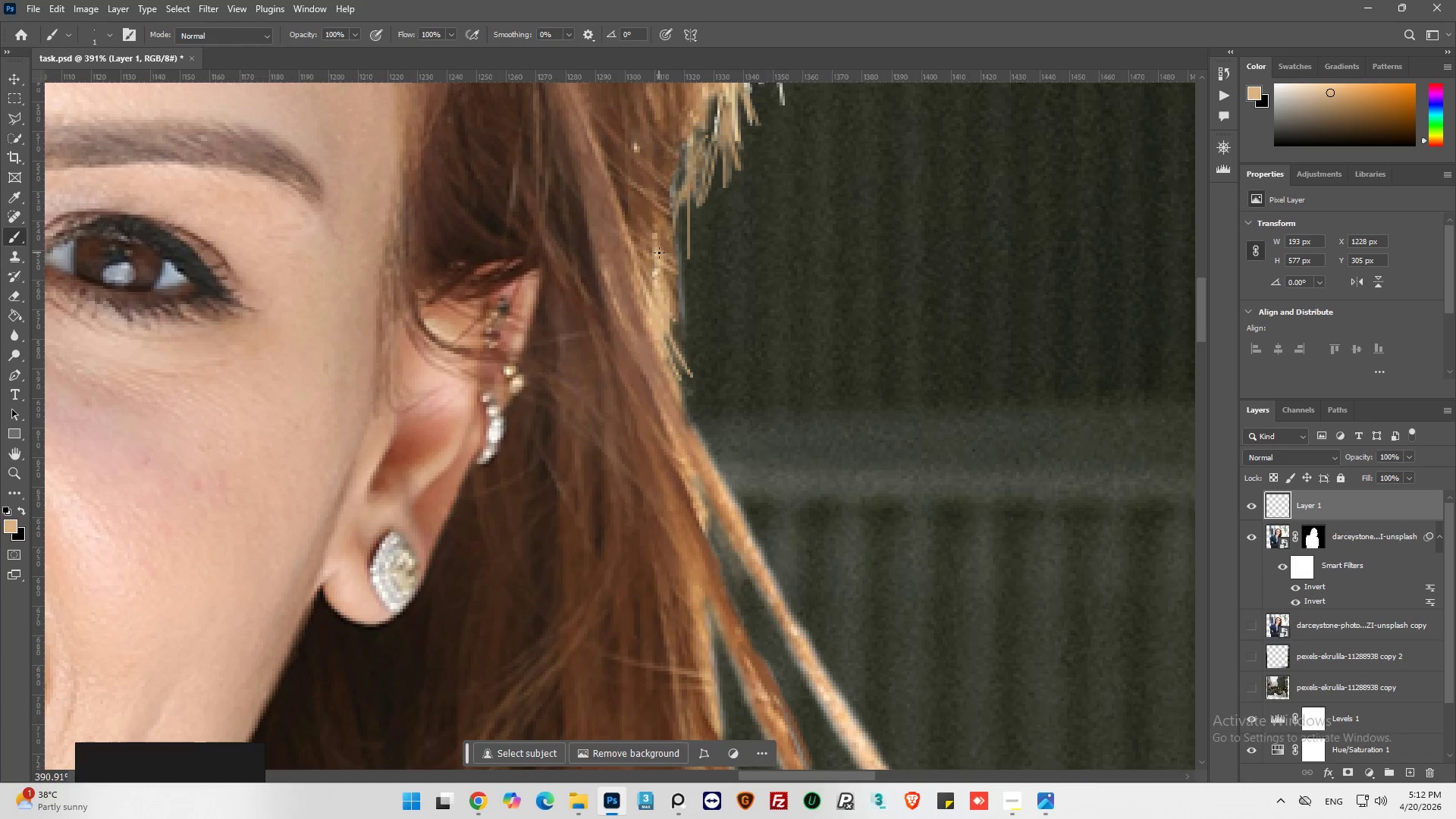 
left_click_drag(start_coordinate=[659, 253], to_coordinate=[697, 348])
 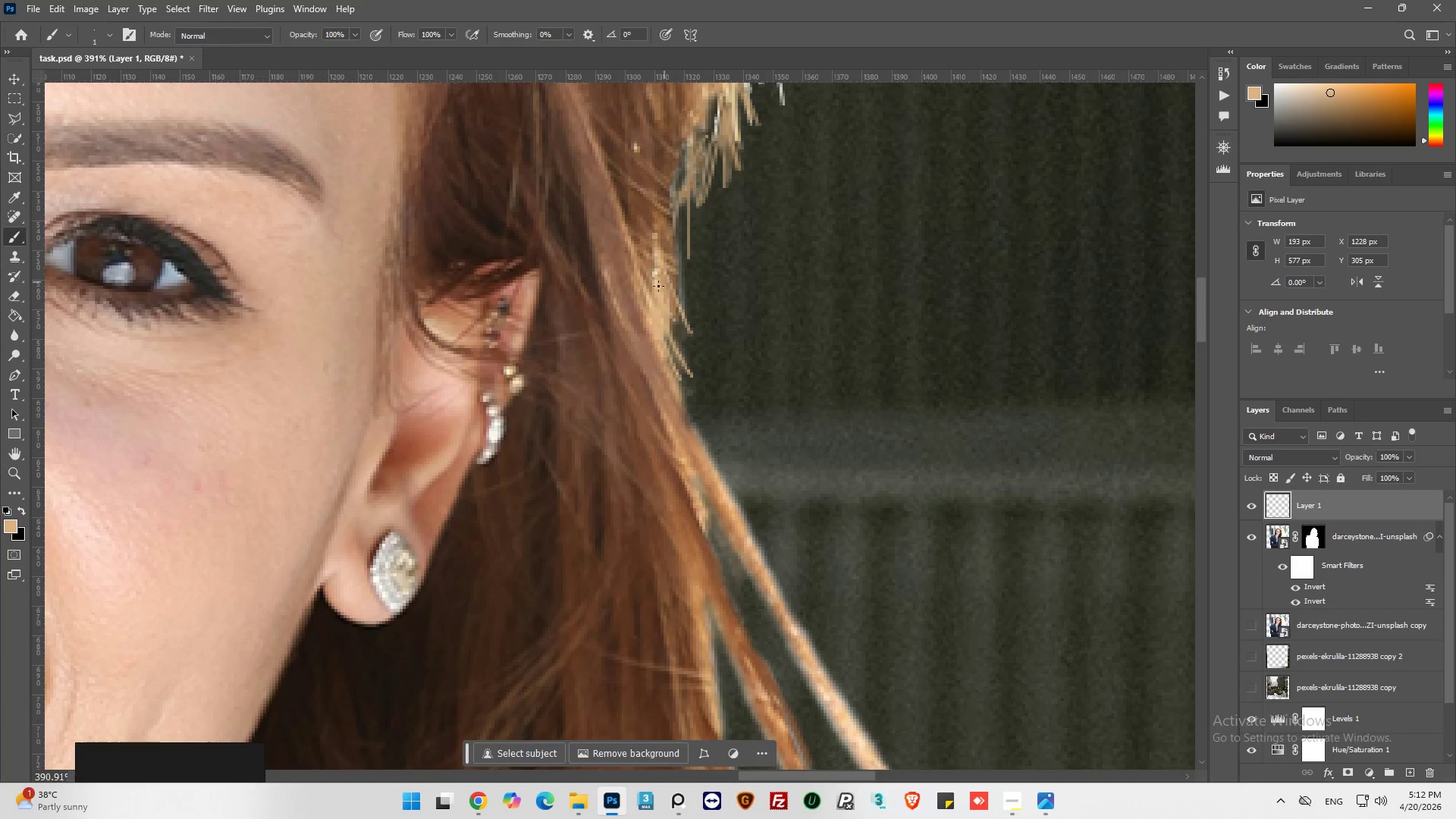 
left_click_drag(start_coordinate=[657, 292], to_coordinate=[692, 360])
 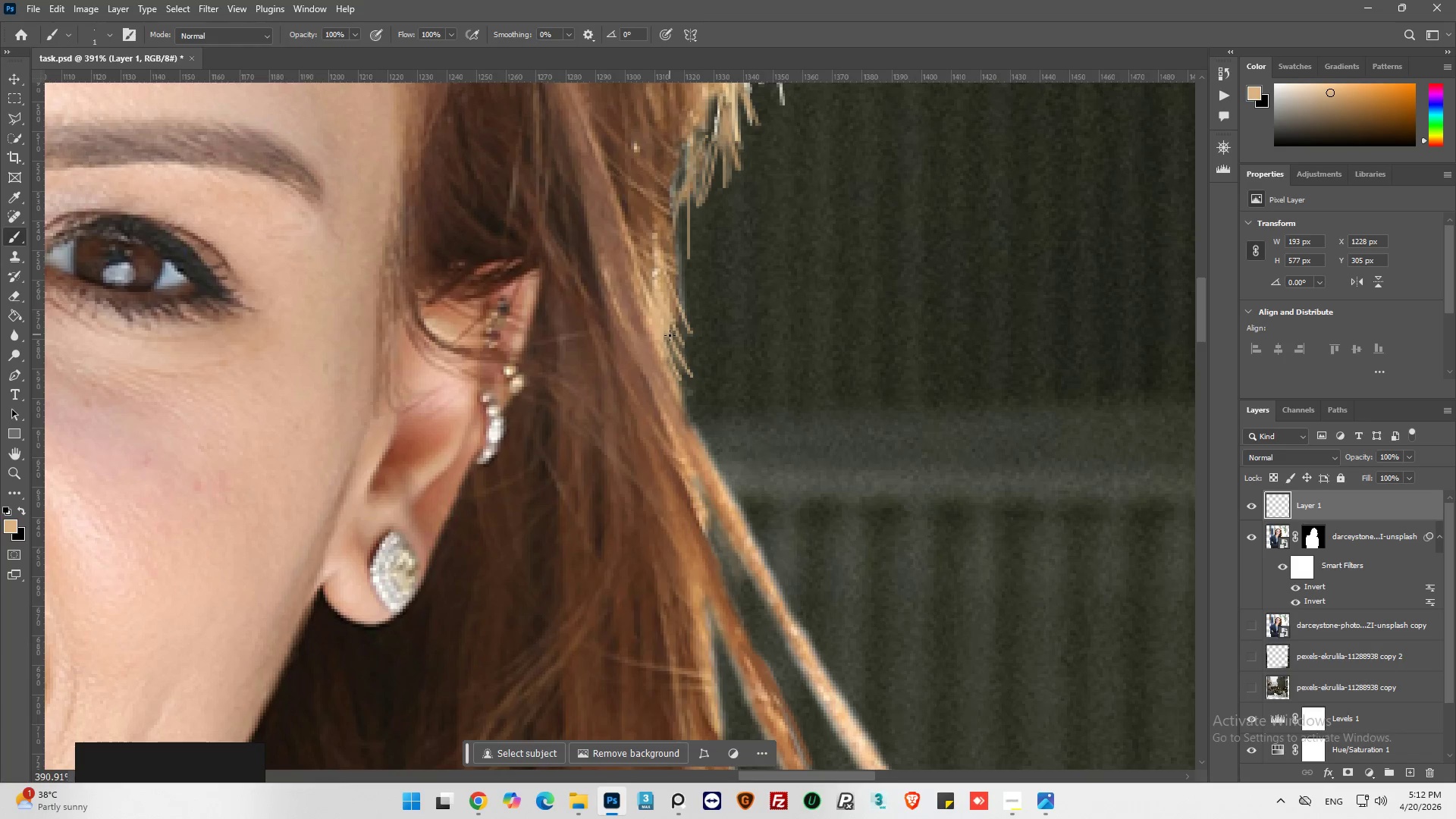 
left_click_drag(start_coordinate=[670, 339], to_coordinate=[694, 416])
 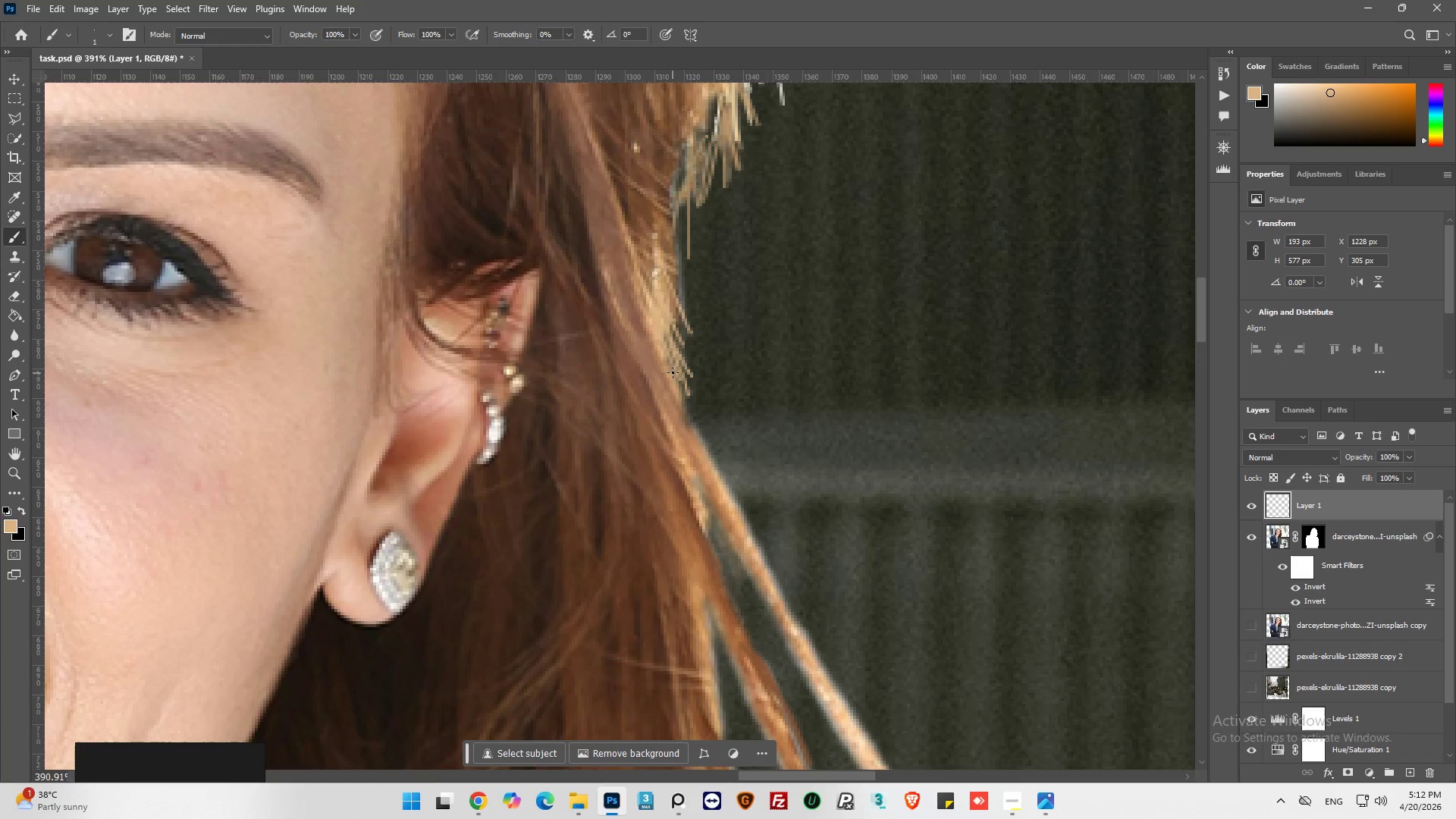 
left_click_drag(start_coordinate=[673, 372], to_coordinate=[681, 404])
 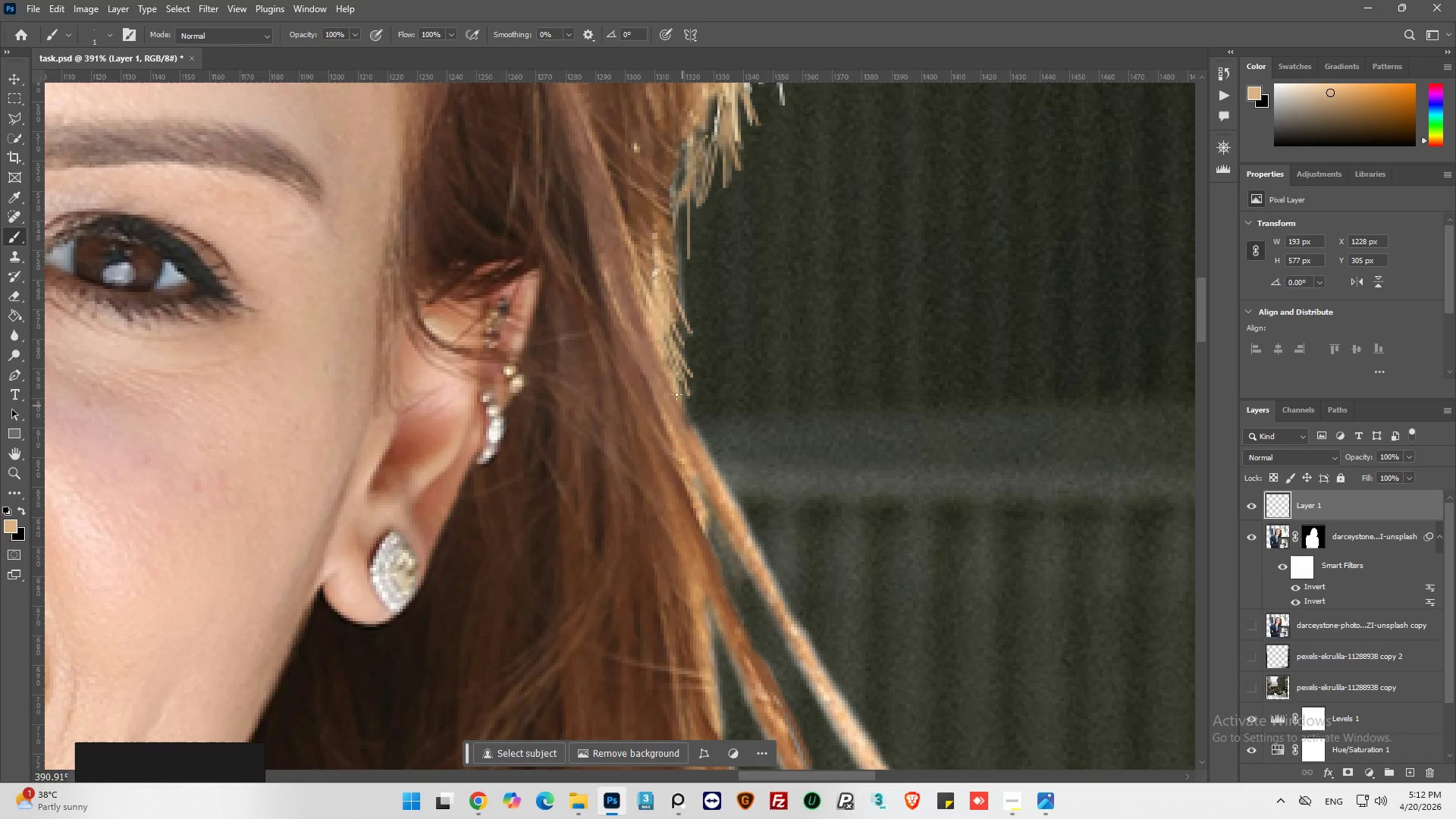 
hold_key(key=AltLeft, duration=0.5)
 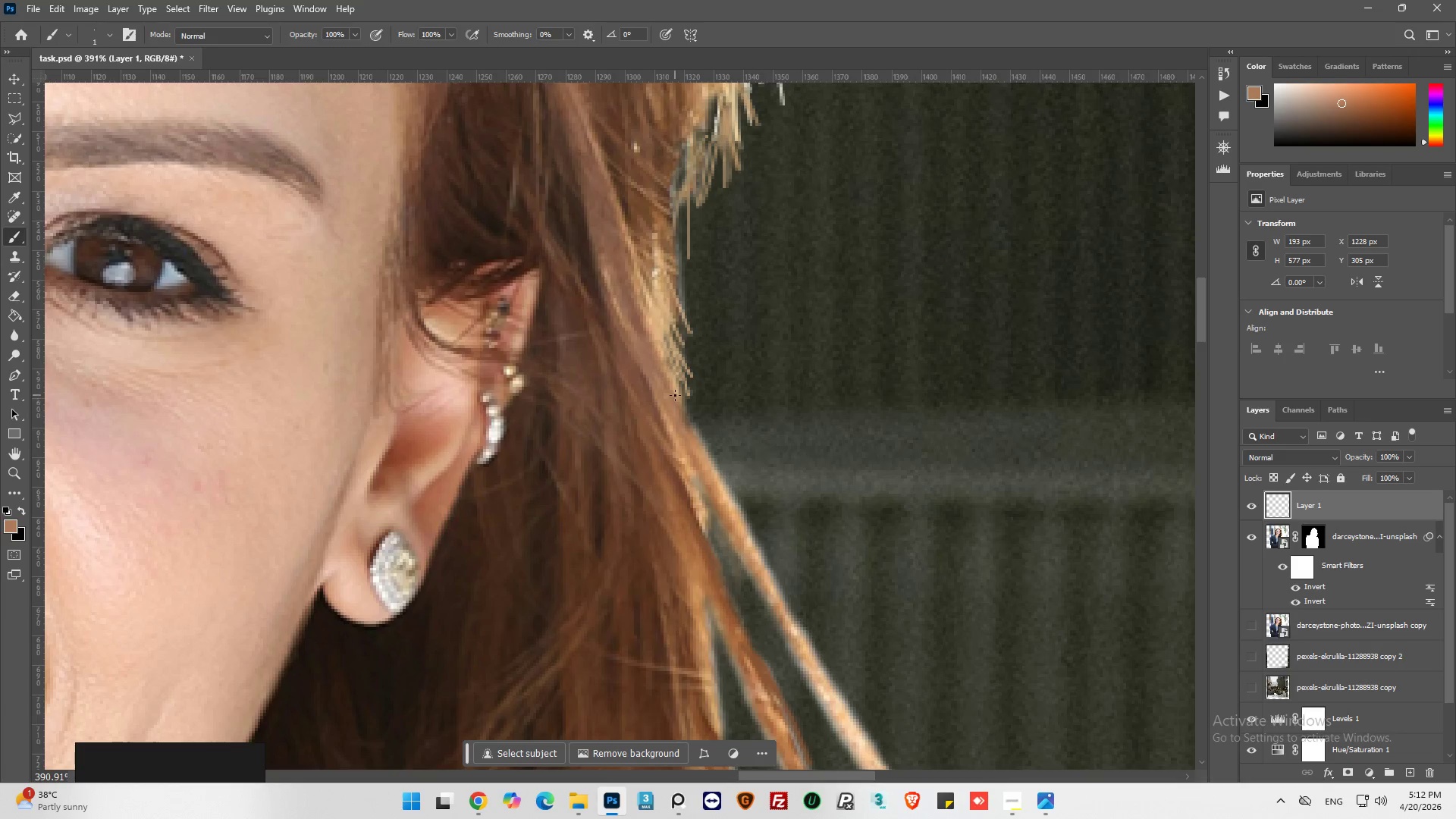 
left_click_drag(start_coordinate=[673, 391], to_coordinate=[703, 460])
 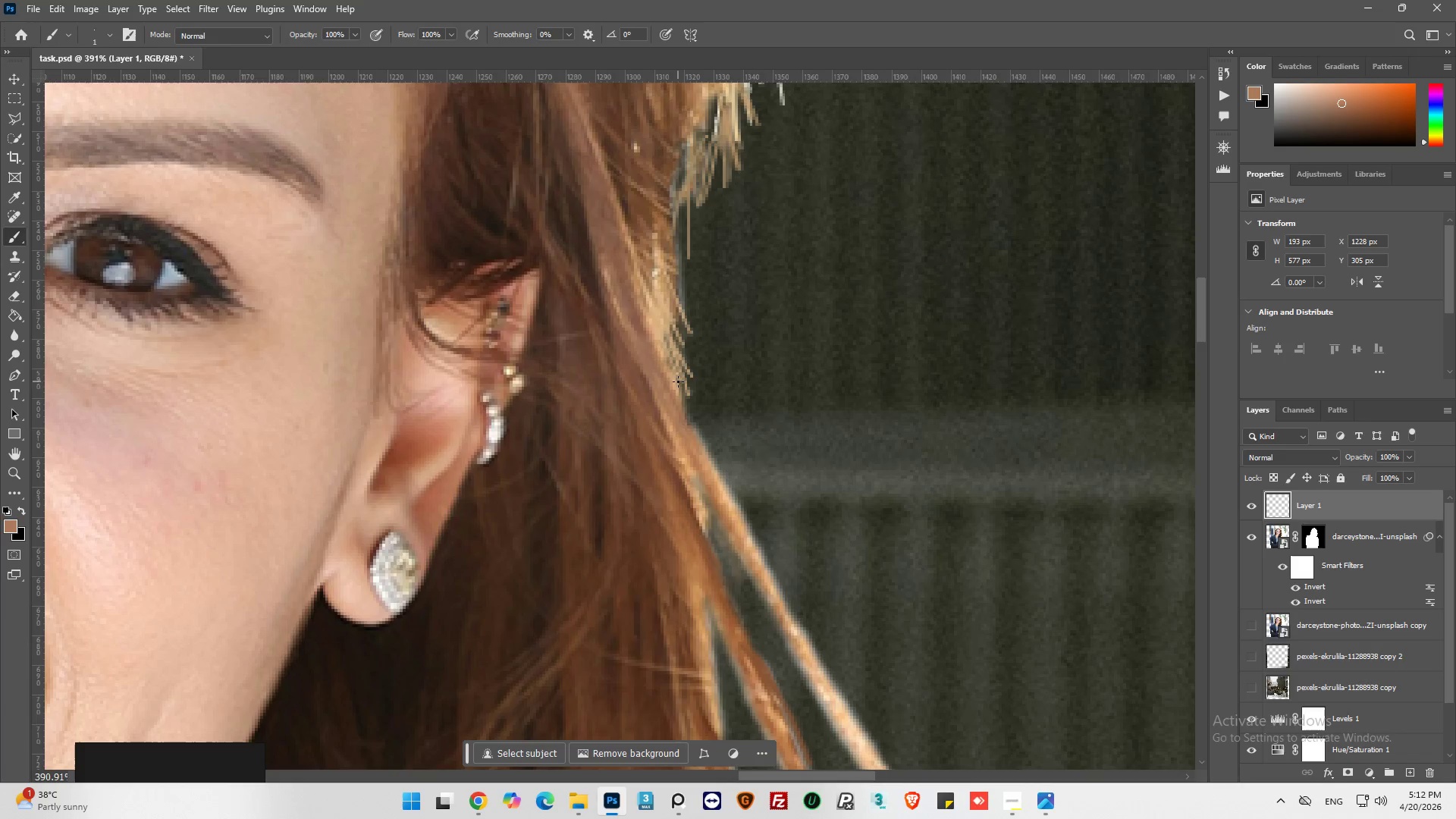 
hold_key(key=AltLeft, duration=0.89)
left_click([673, 383])
 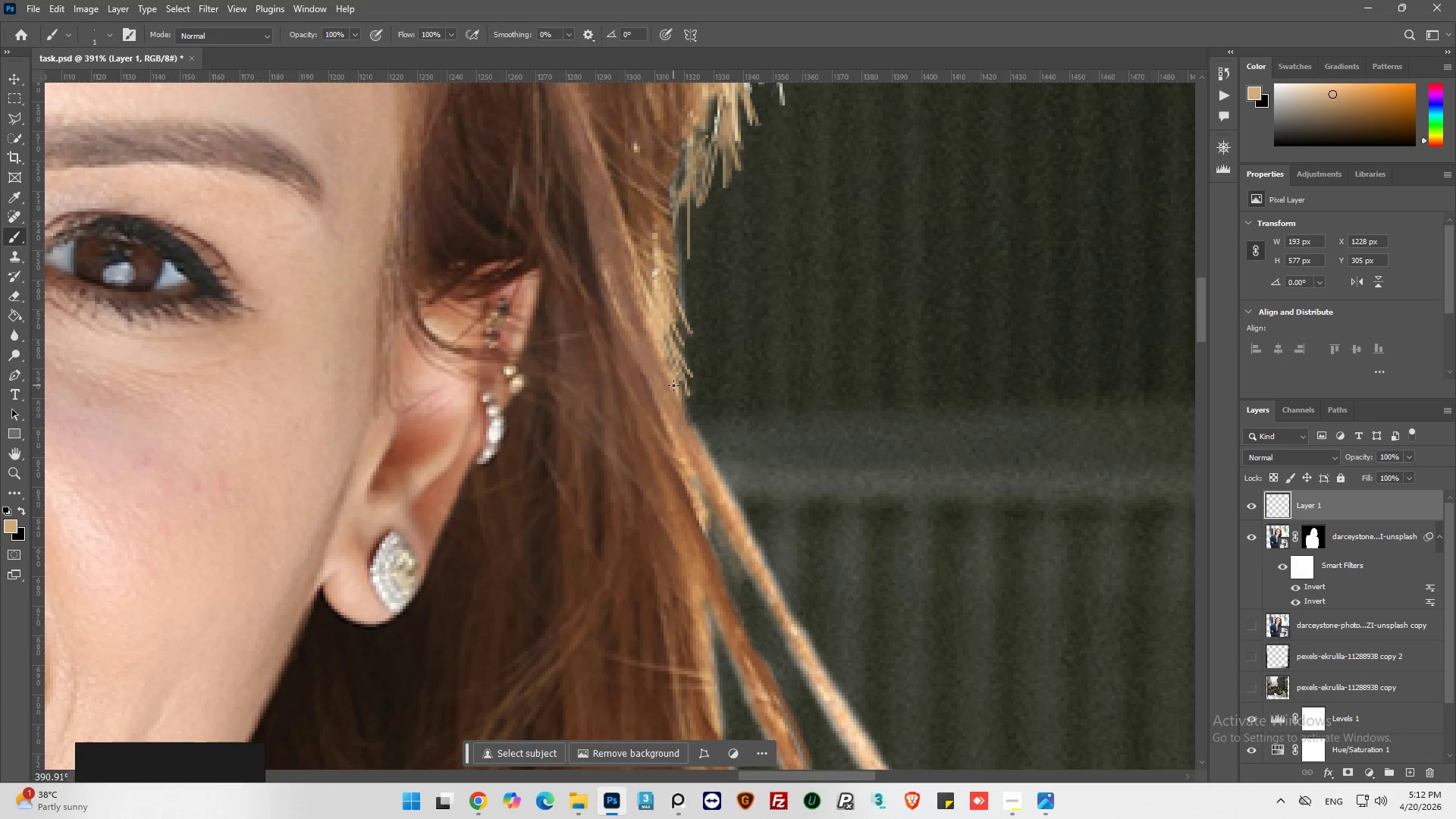 
left_click_drag(start_coordinate=[673, 386], to_coordinate=[695, 428])
 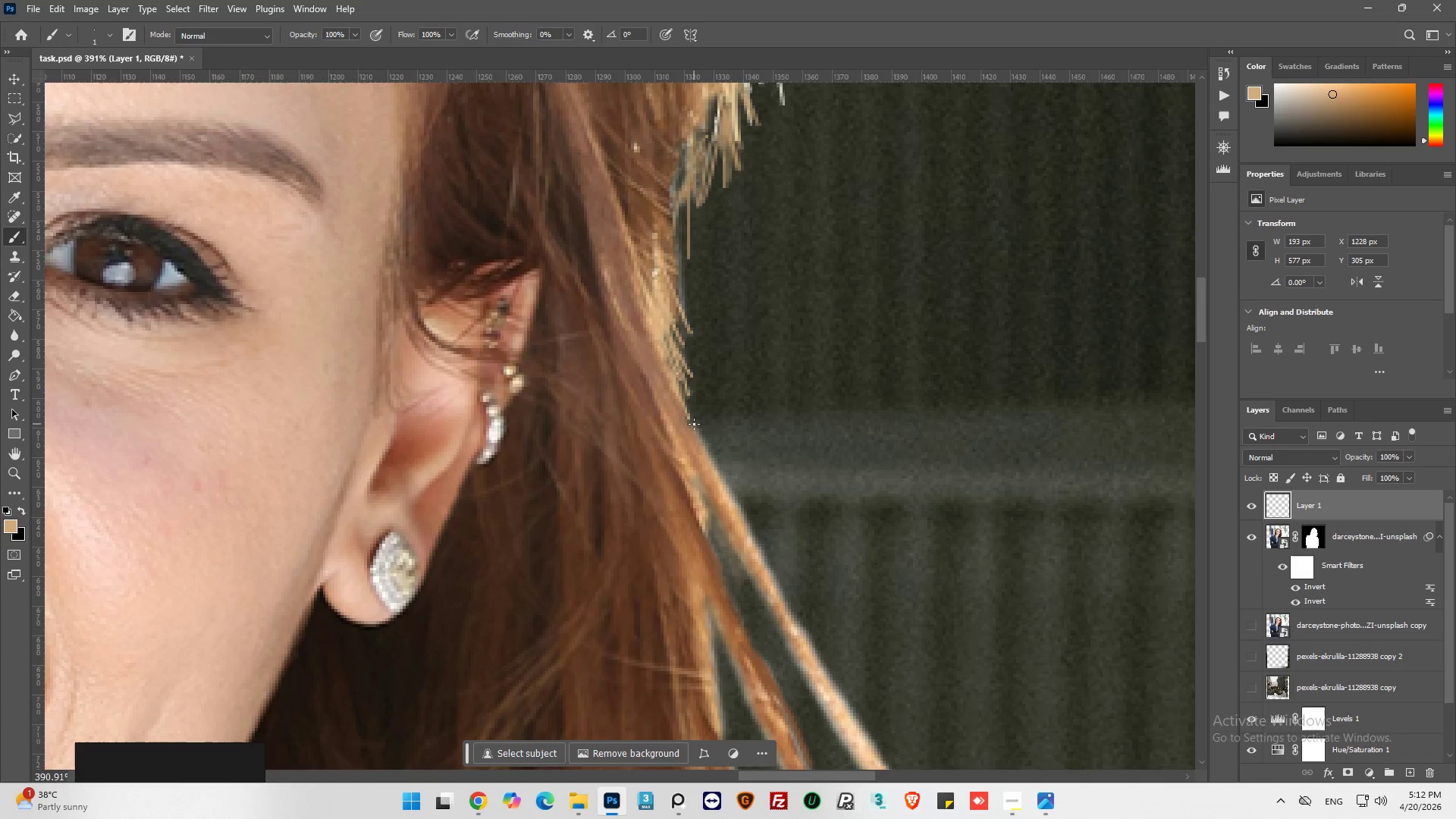 
hold_key(key=AltLeft, duration=0.38)
 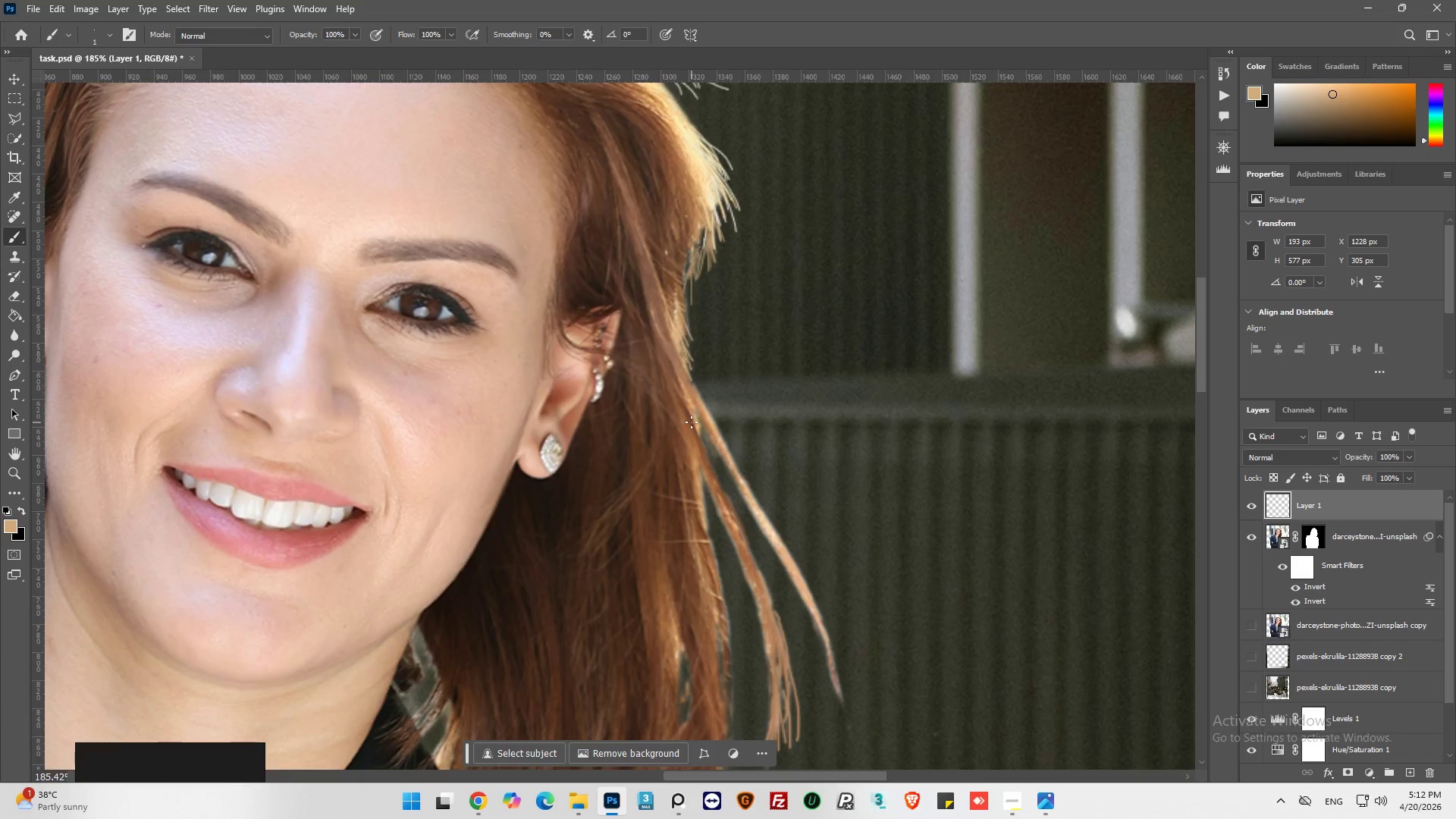 
key(Alt+AltLeft)
 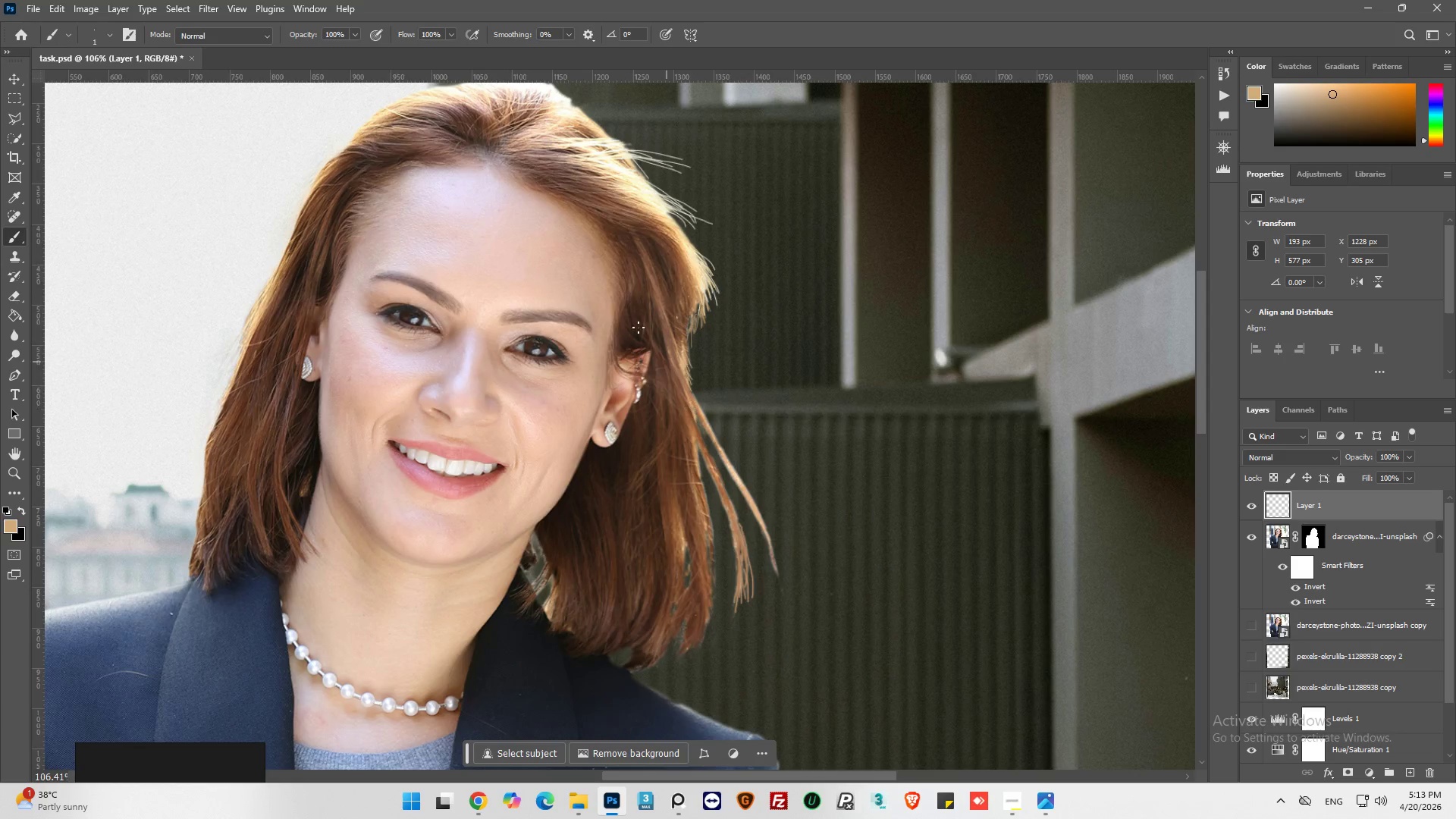 
scroll: coordinate [691, 422], scroll_direction: down, amount: 22.0
 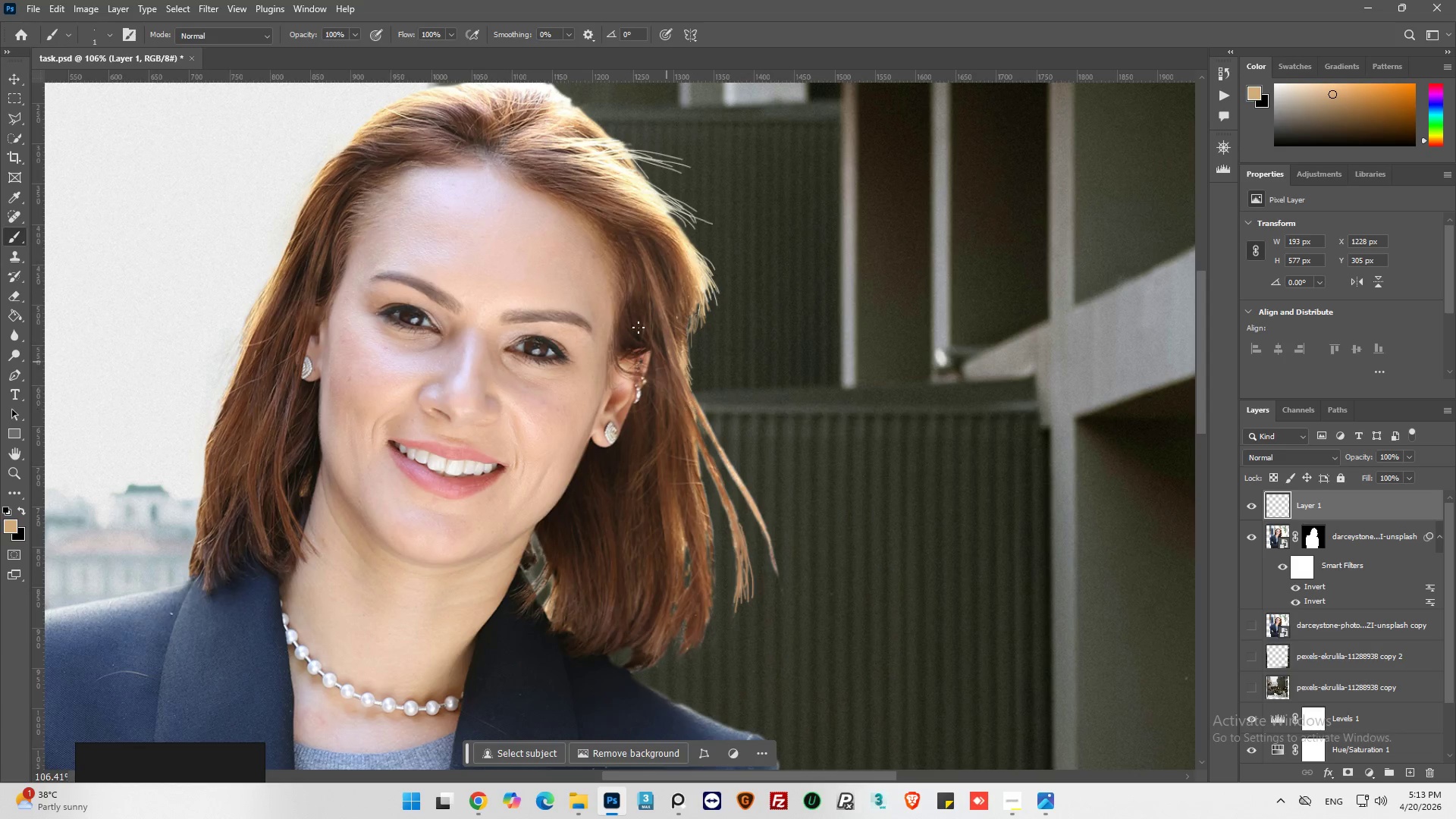 
scroll: coordinate [634, 315], scroll_direction: up, amount: 4.0
 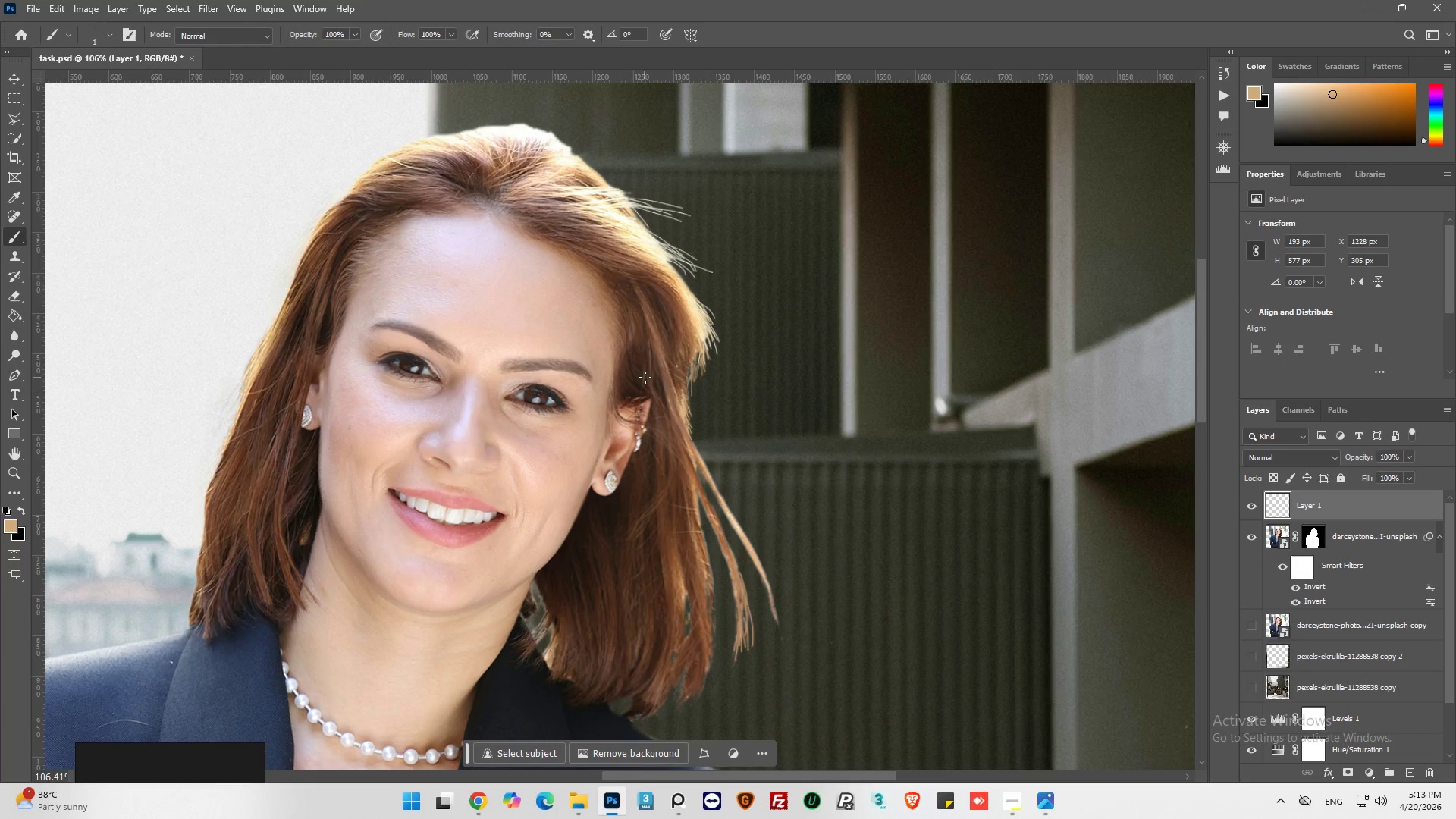 
hold_key(key=AltLeft, duration=0.75)
 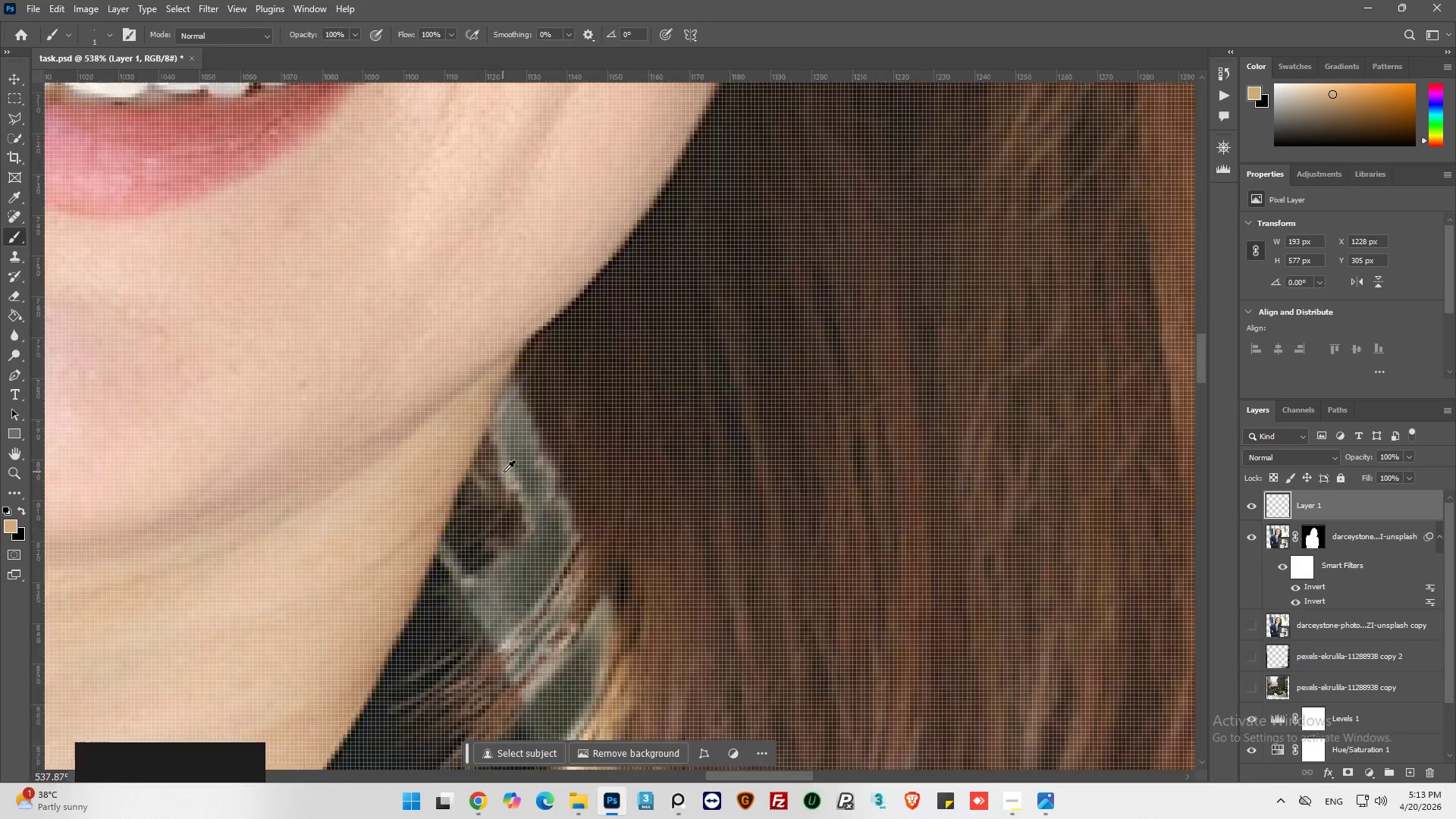 
scroll: coordinate [672, 355], scroll_direction: down, amount: 9.0
 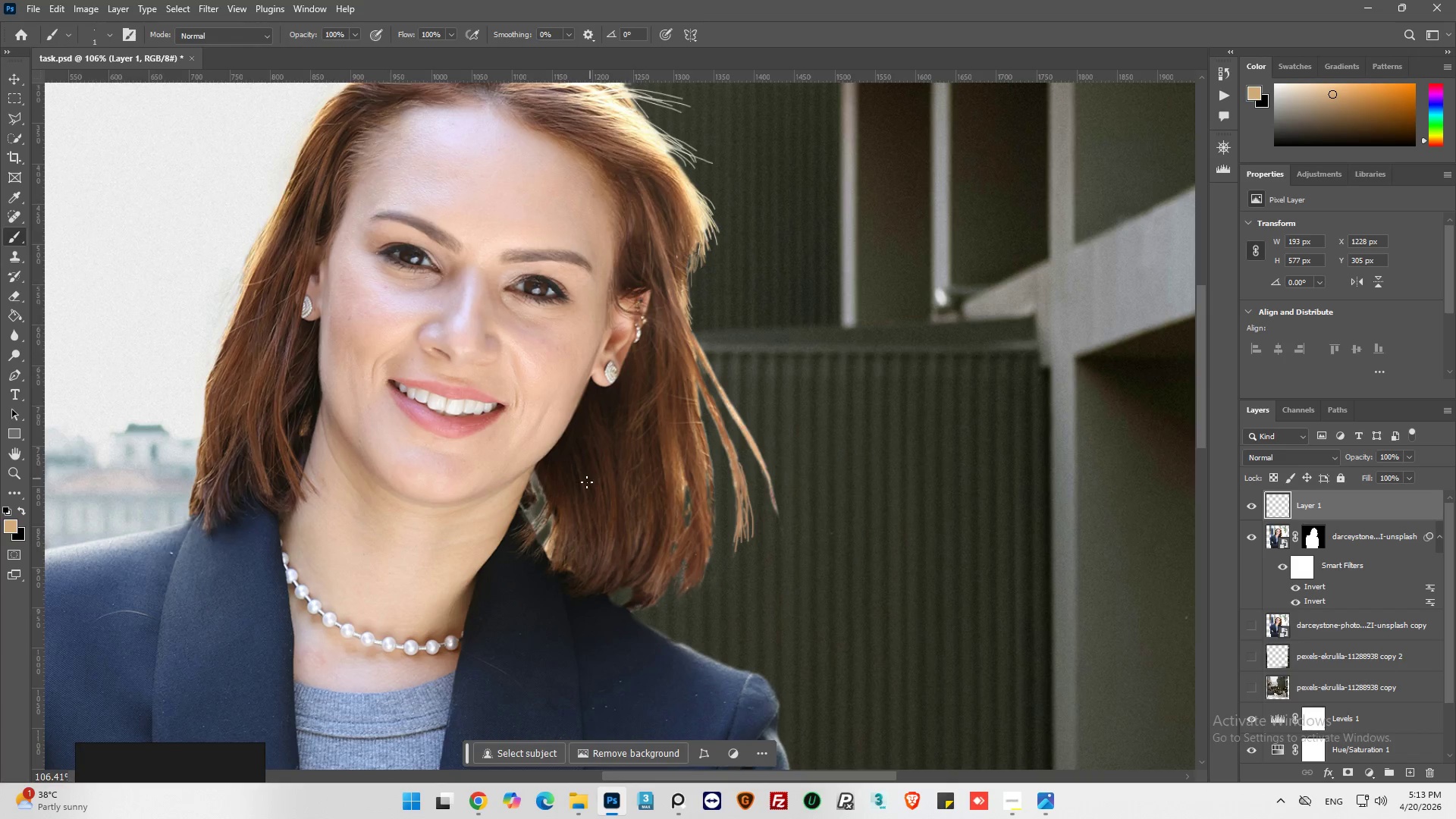 
hold_key(key=AltLeft, duration=0.41)
 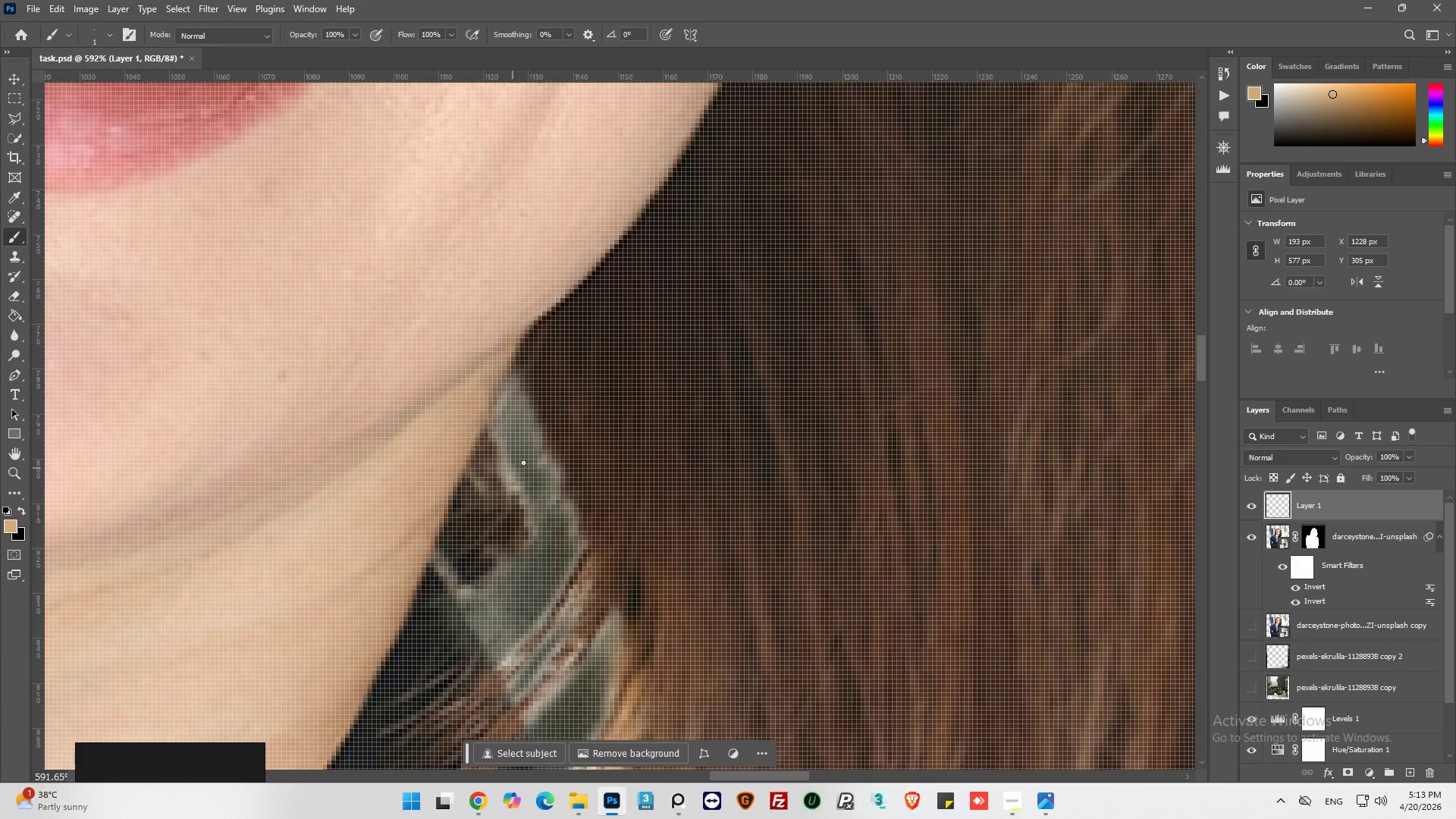 
hold_key(key=AltLeft, duration=0.55)
 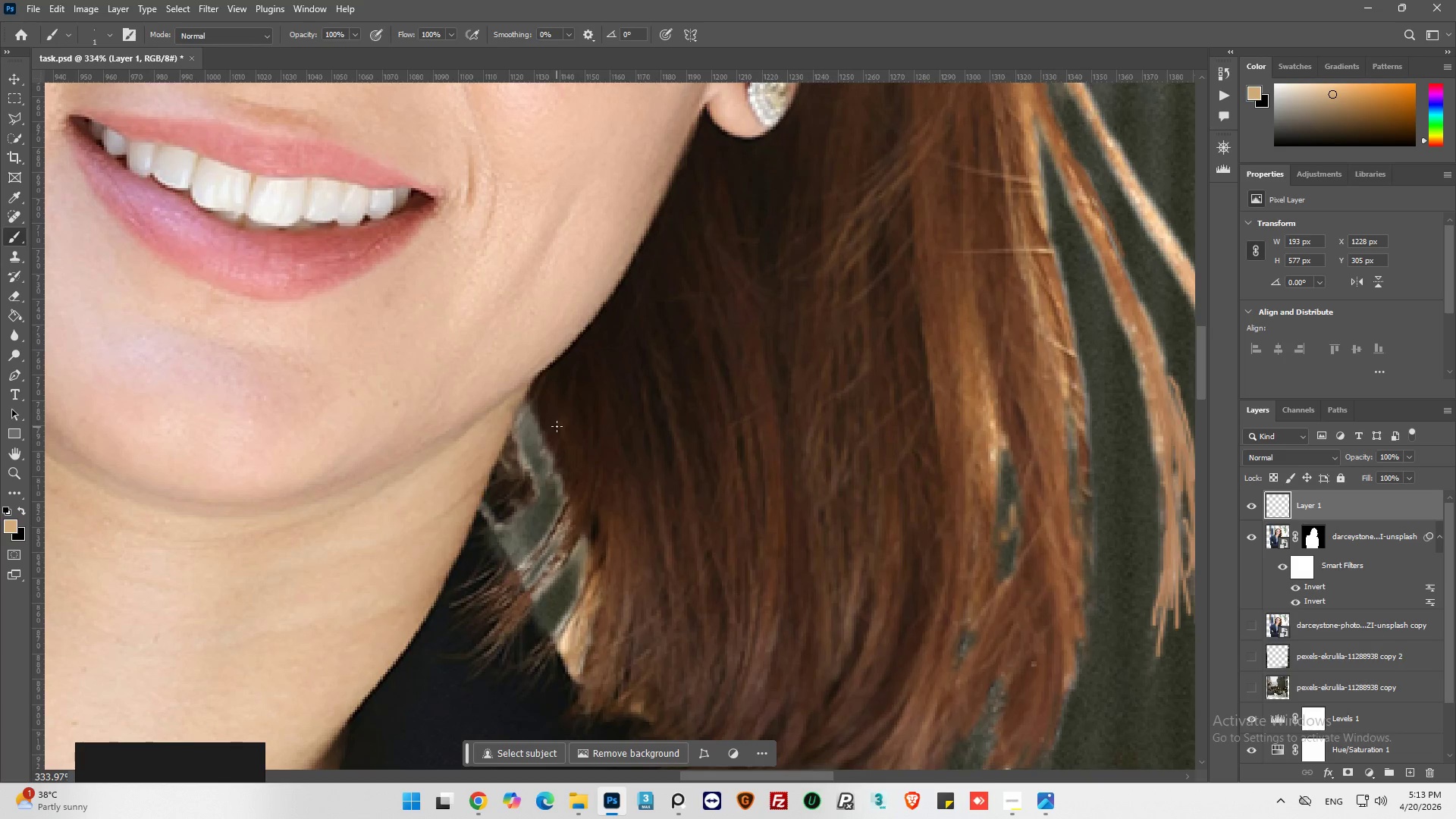 
hold_key(key=AltLeft, duration=0.39)
 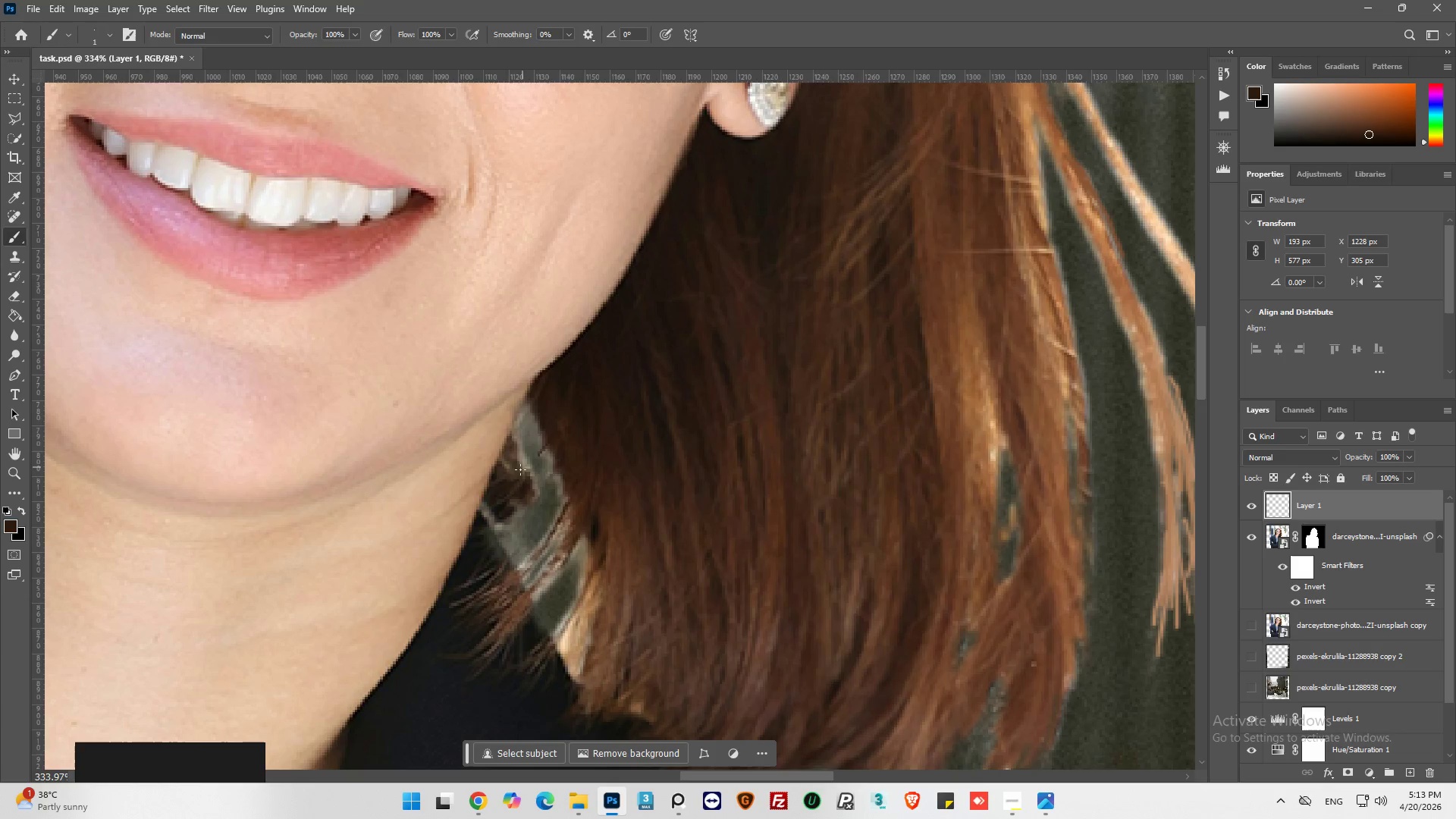 
scroll: coordinate [544, 441], scroll_direction: up, amount: 15.0
 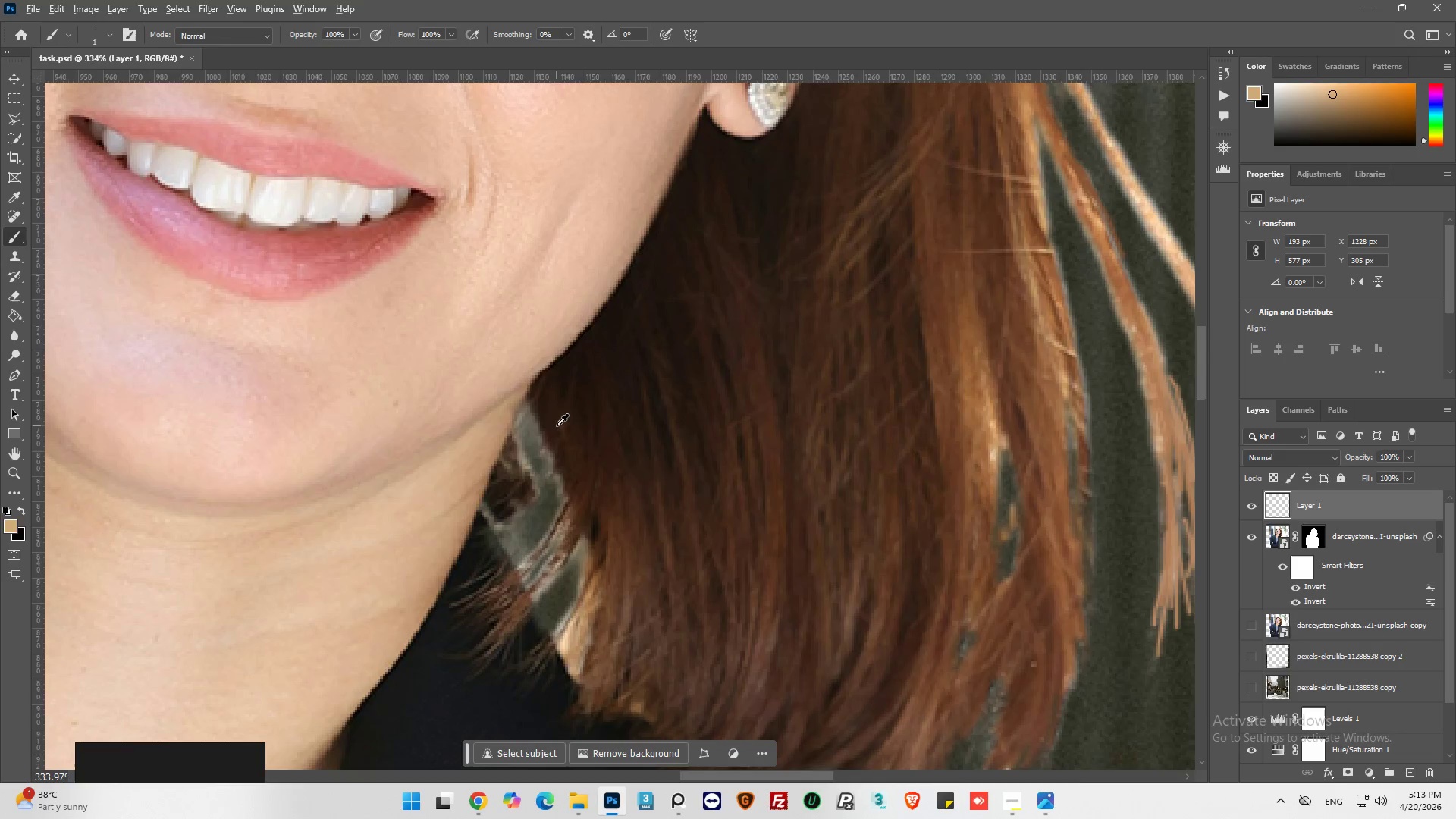 
left_click([557, 425])
 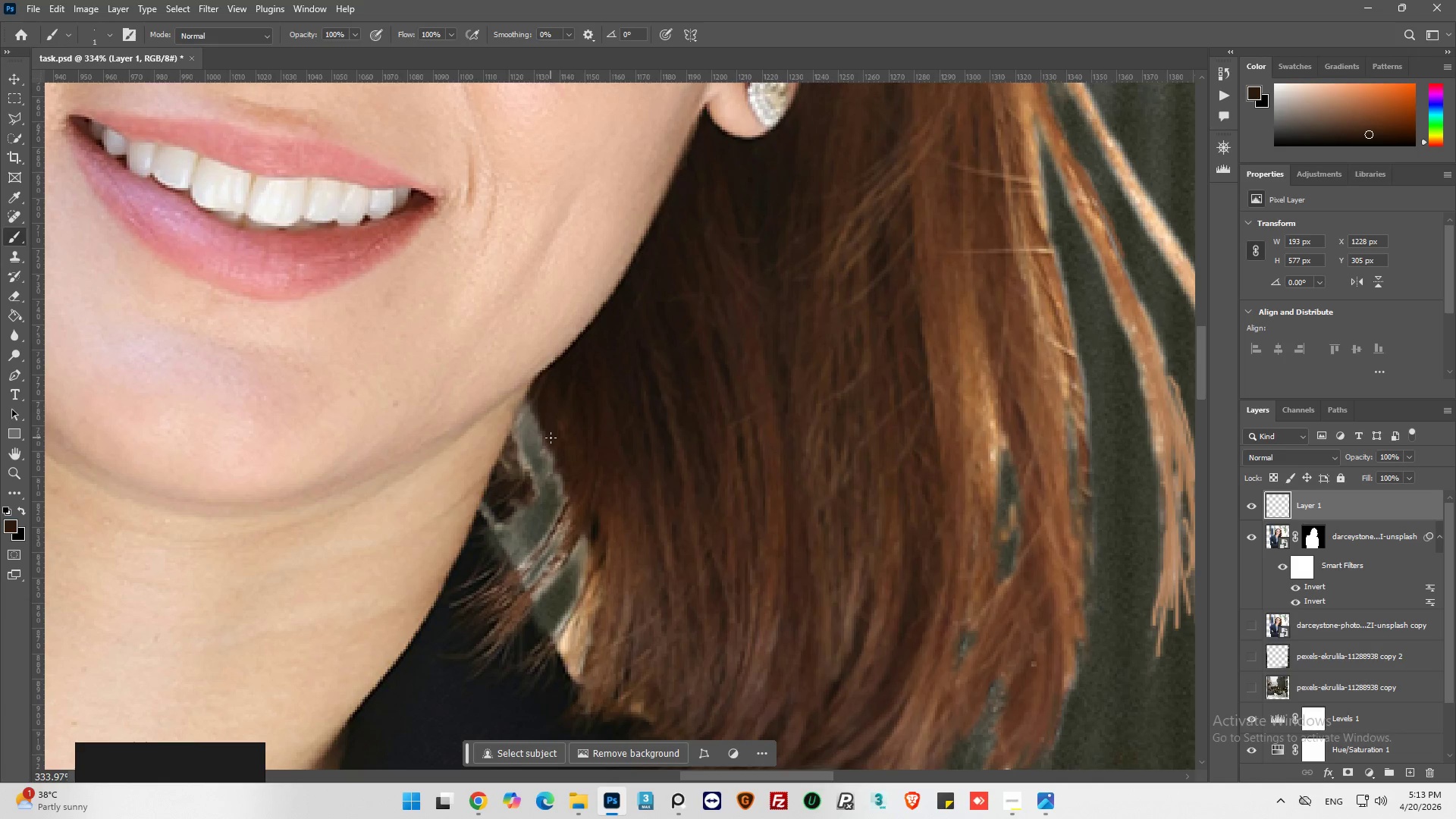 
left_click_drag(start_coordinate=[551, 436], to_coordinate=[522, 468])
 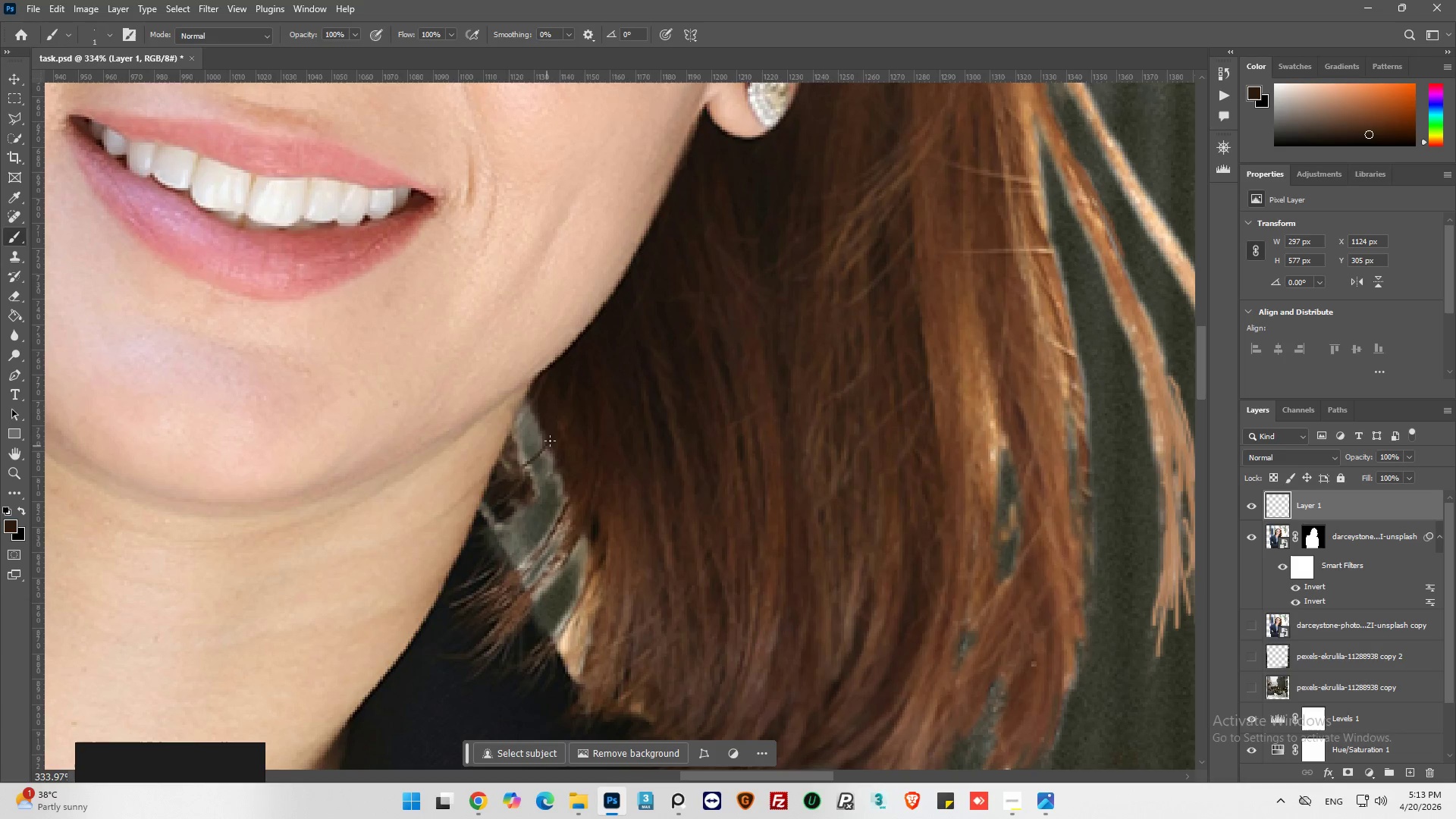 
left_click_drag(start_coordinate=[551, 437], to_coordinate=[529, 458])
 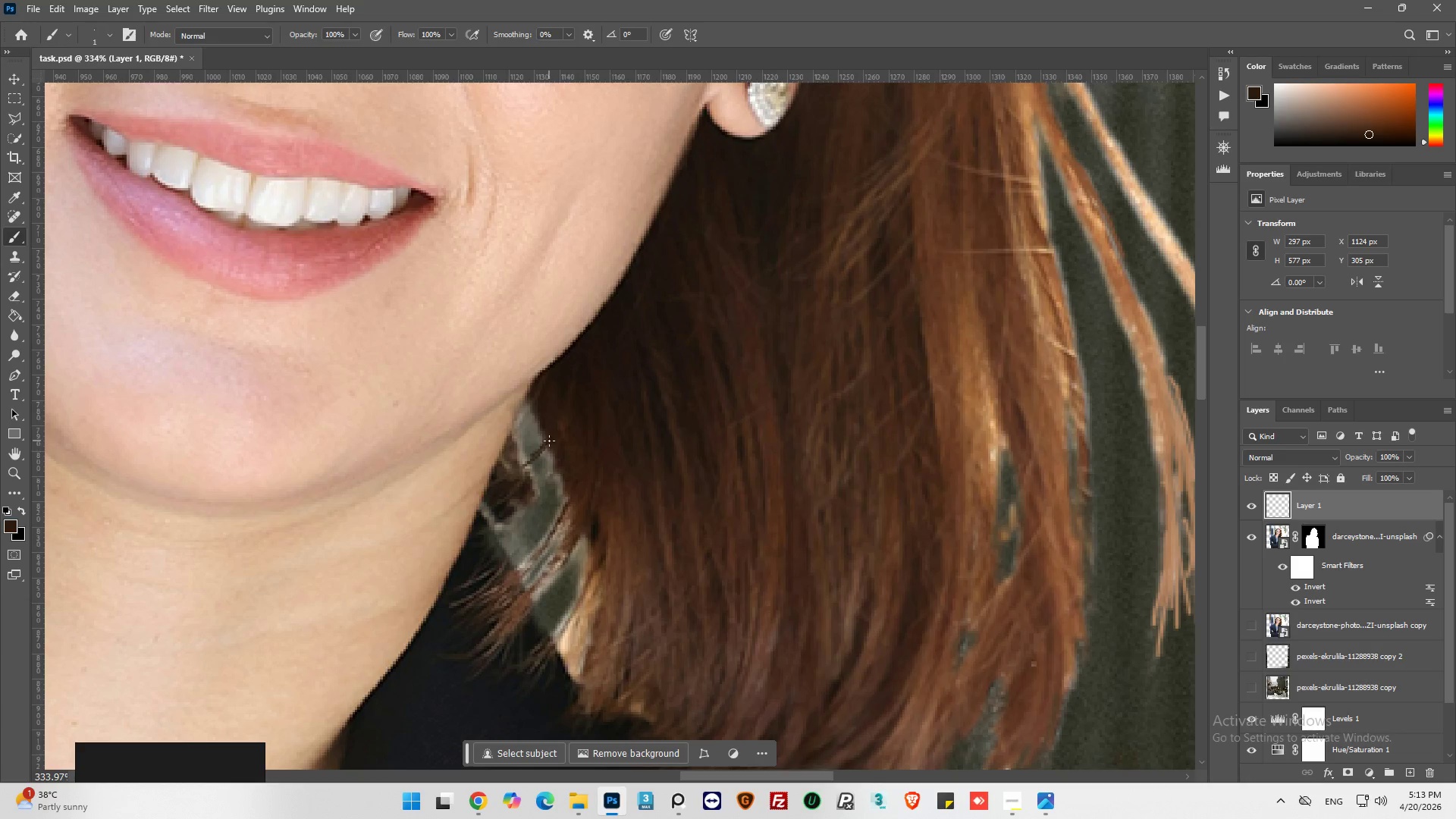 
left_click_drag(start_coordinate=[549, 441], to_coordinate=[541, 466])
 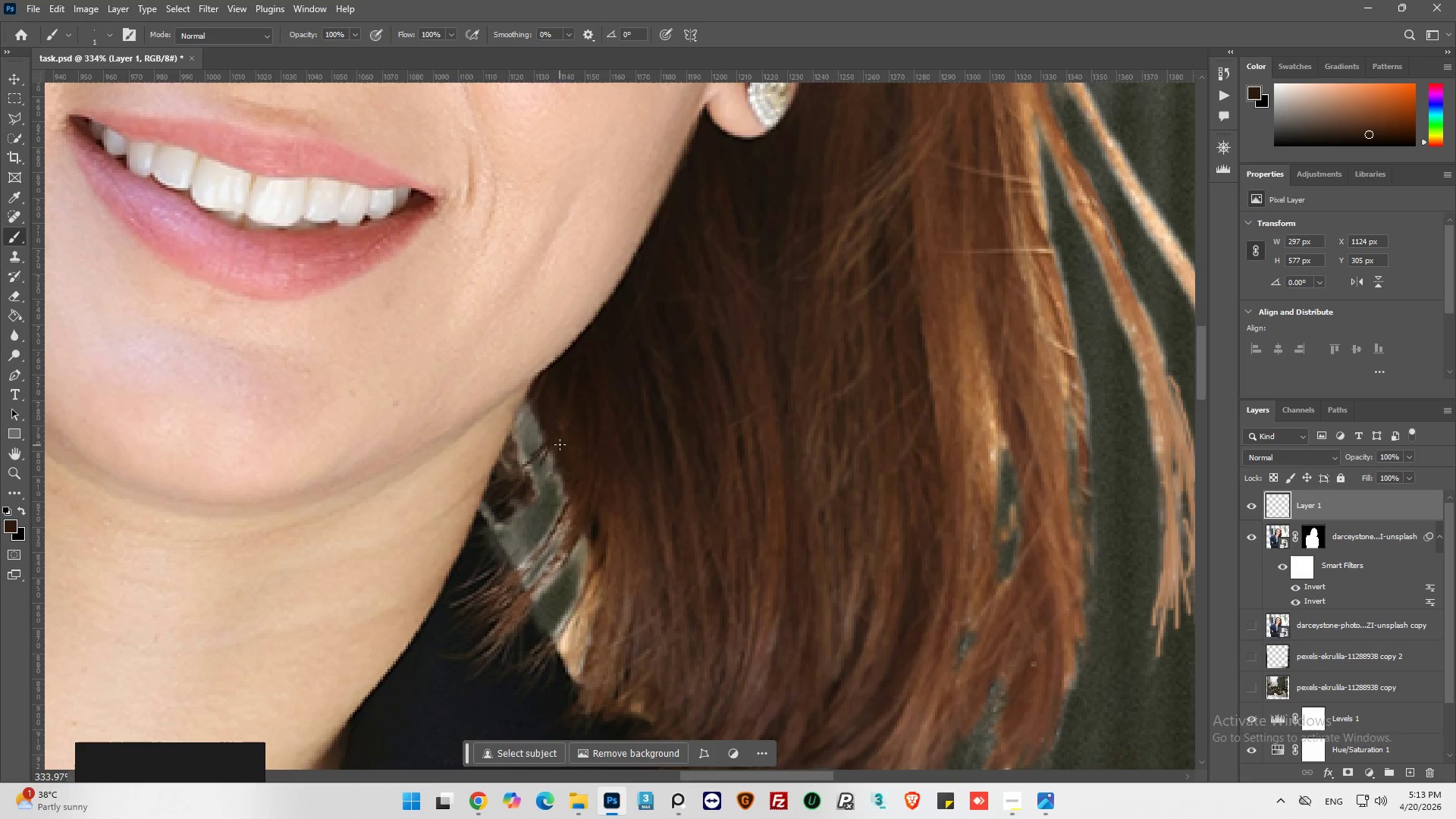 
left_click_drag(start_coordinate=[559, 450], to_coordinate=[548, 470])
 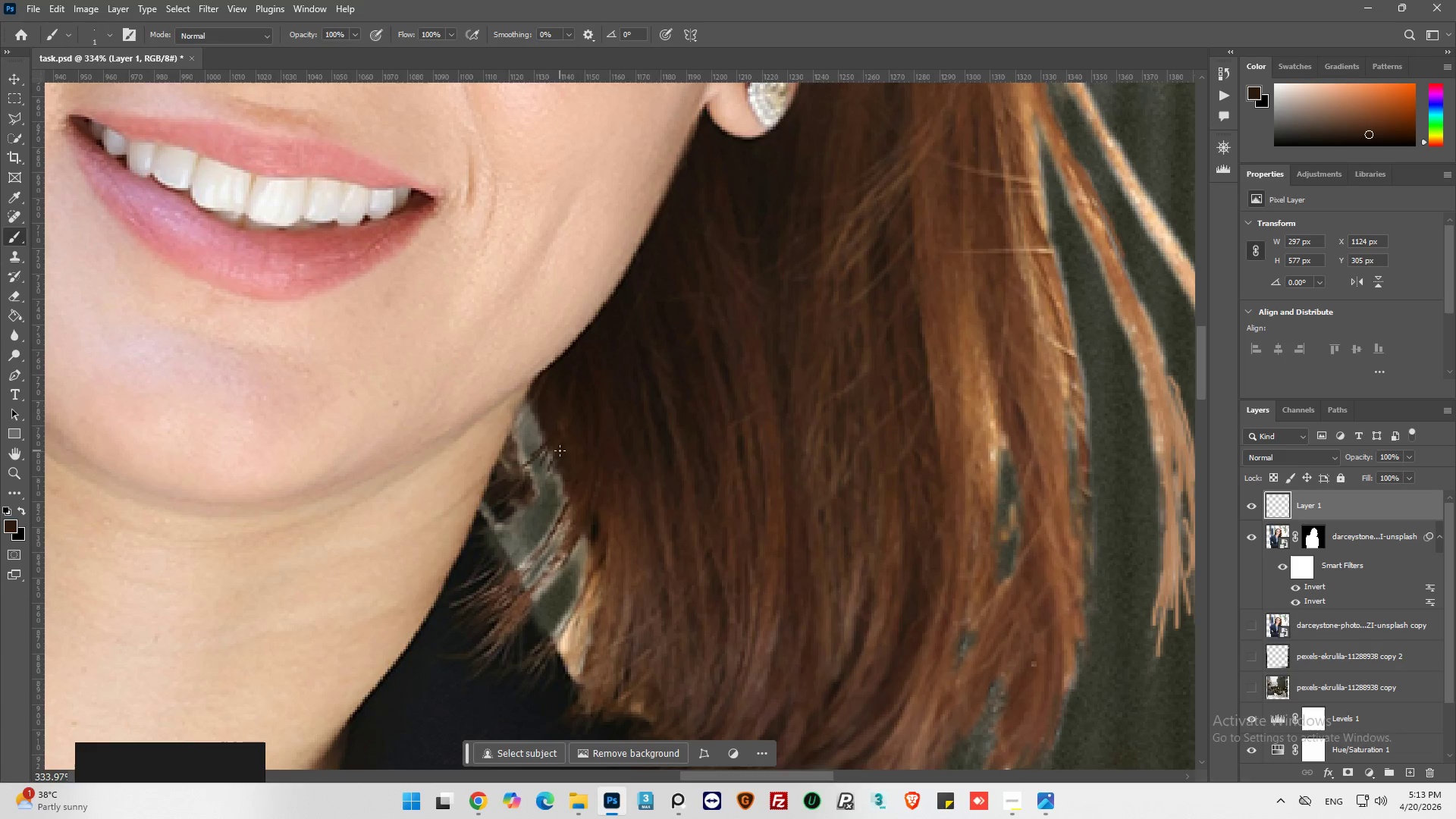 
left_click_drag(start_coordinate=[560, 450], to_coordinate=[547, 471])
 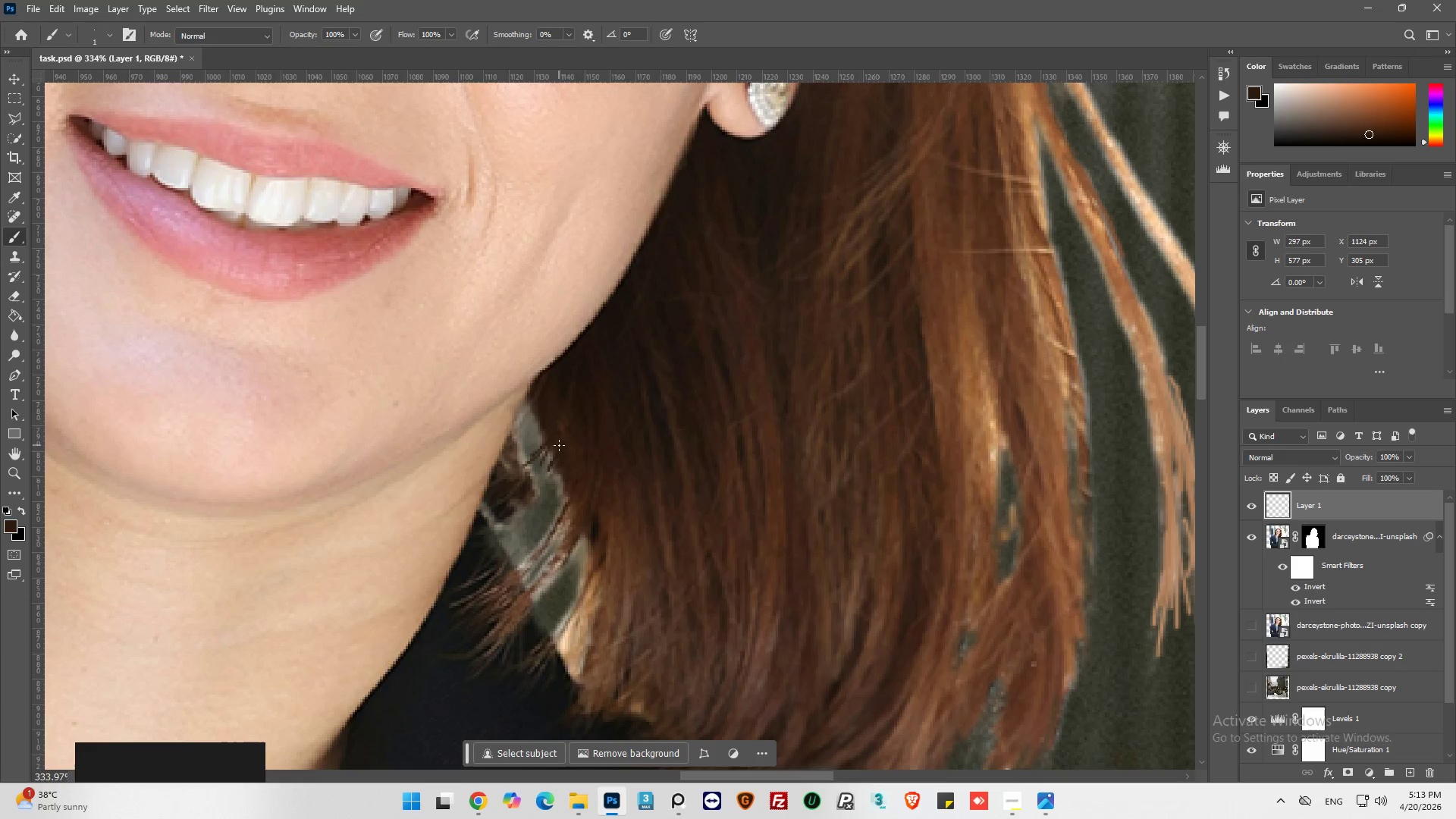 
left_click_drag(start_coordinate=[556, 446], to_coordinate=[544, 466])
 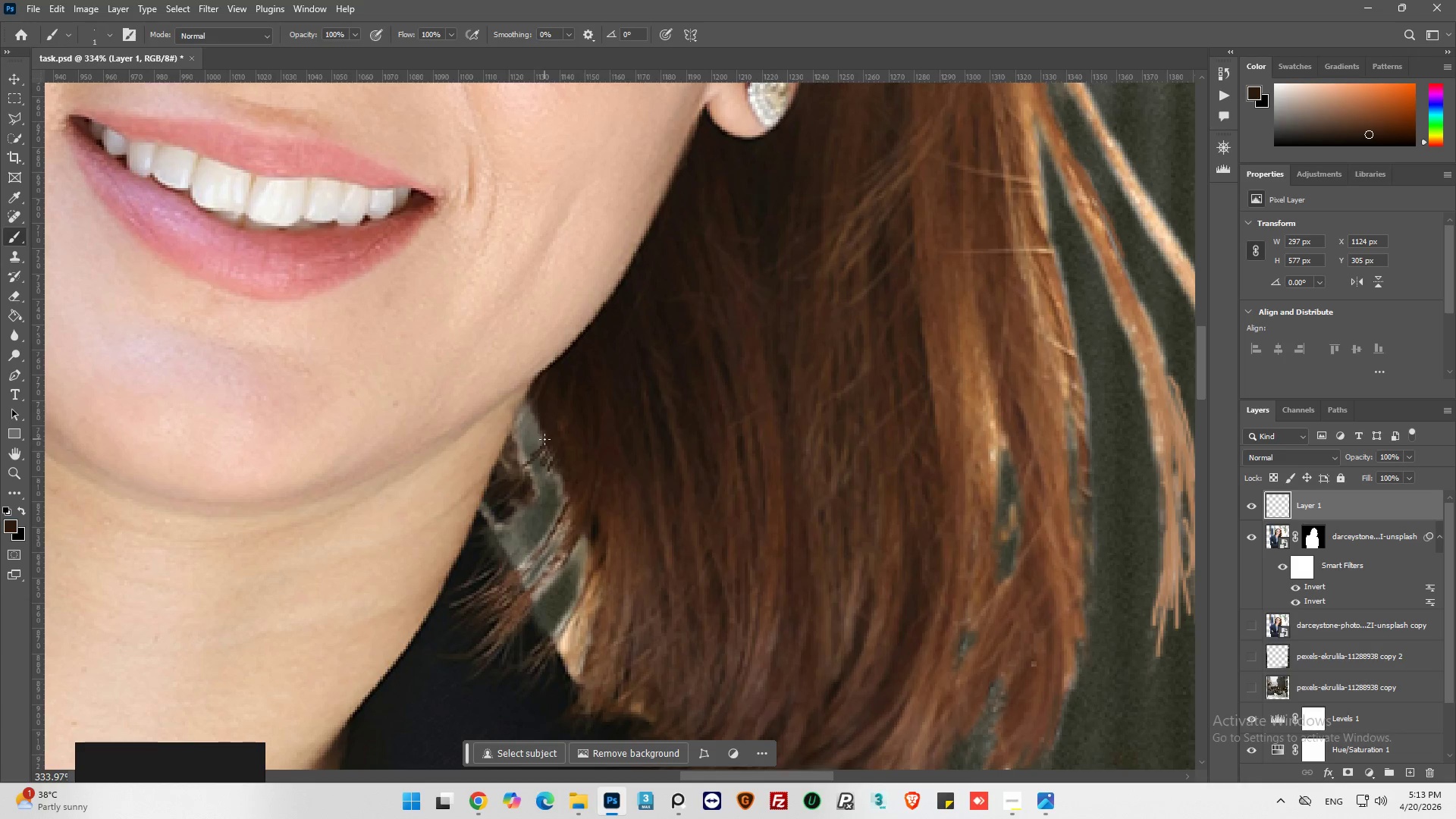 
left_click_drag(start_coordinate=[545, 439], to_coordinate=[541, 462])
 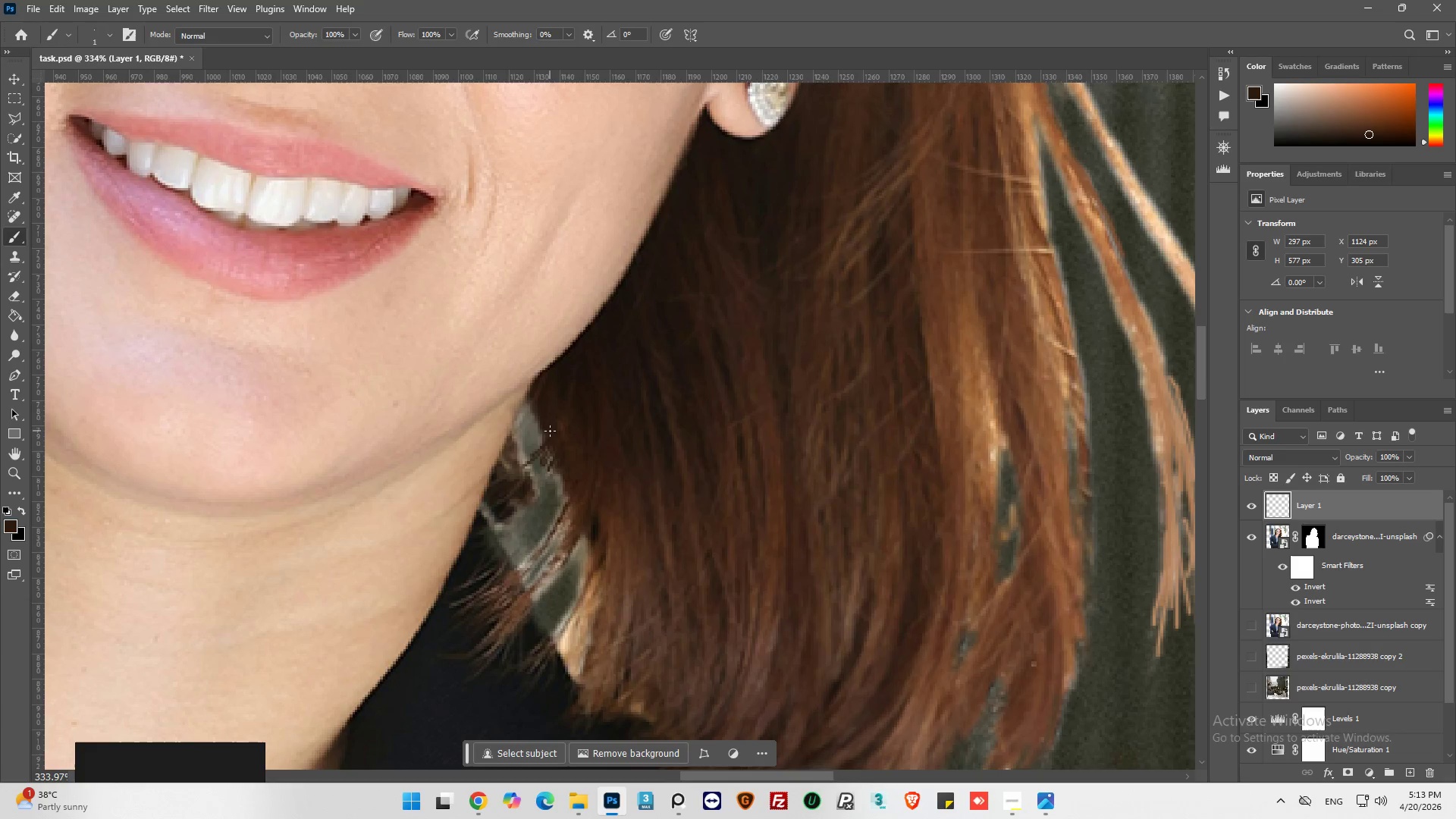 
left_click_drag(start_coordinate=[550, 435], to_coordinate=[549, 472])
 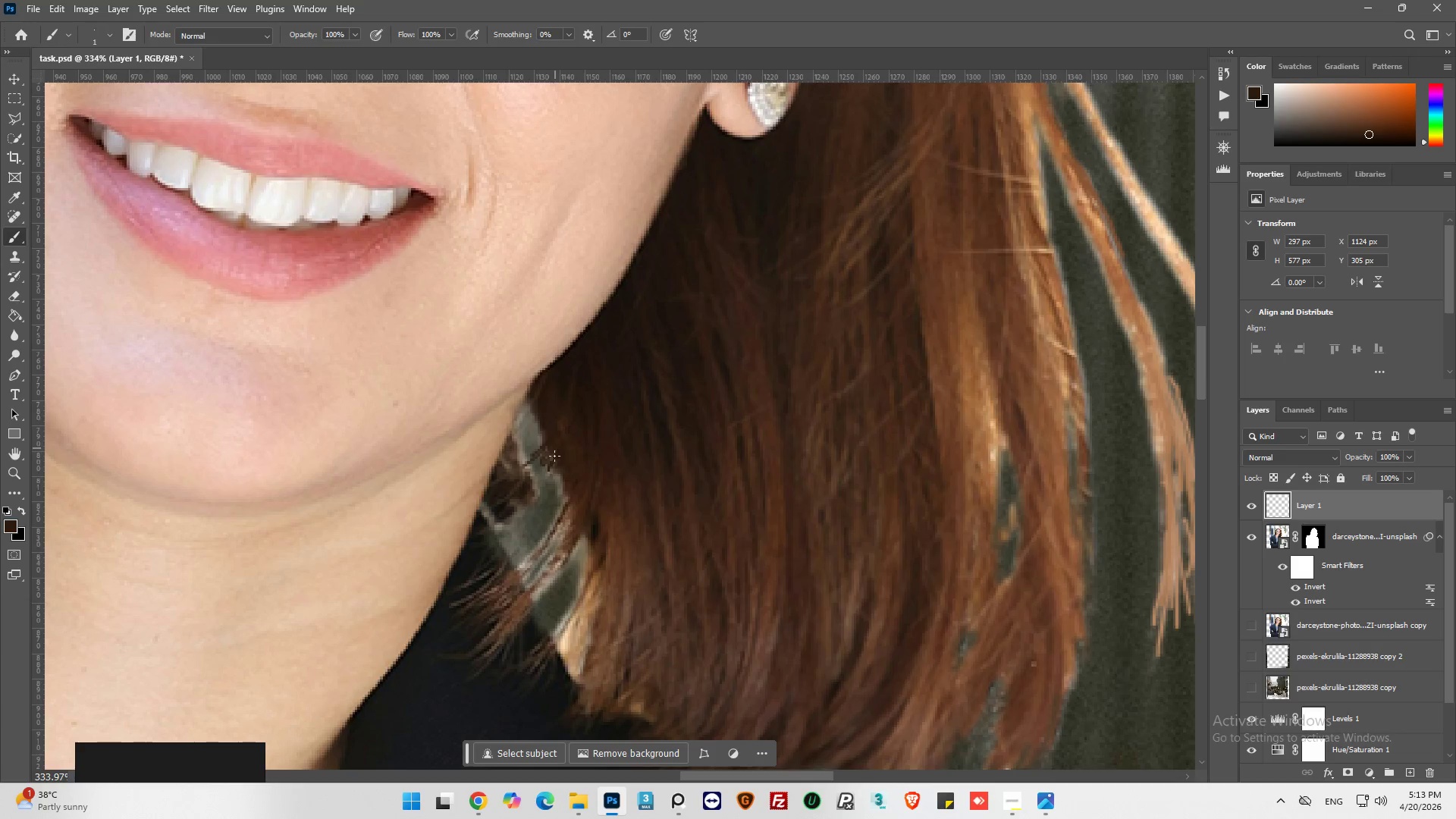 
left_click_drag(start_coordinate=[555, 453], to_coordinate=[550, 472])
 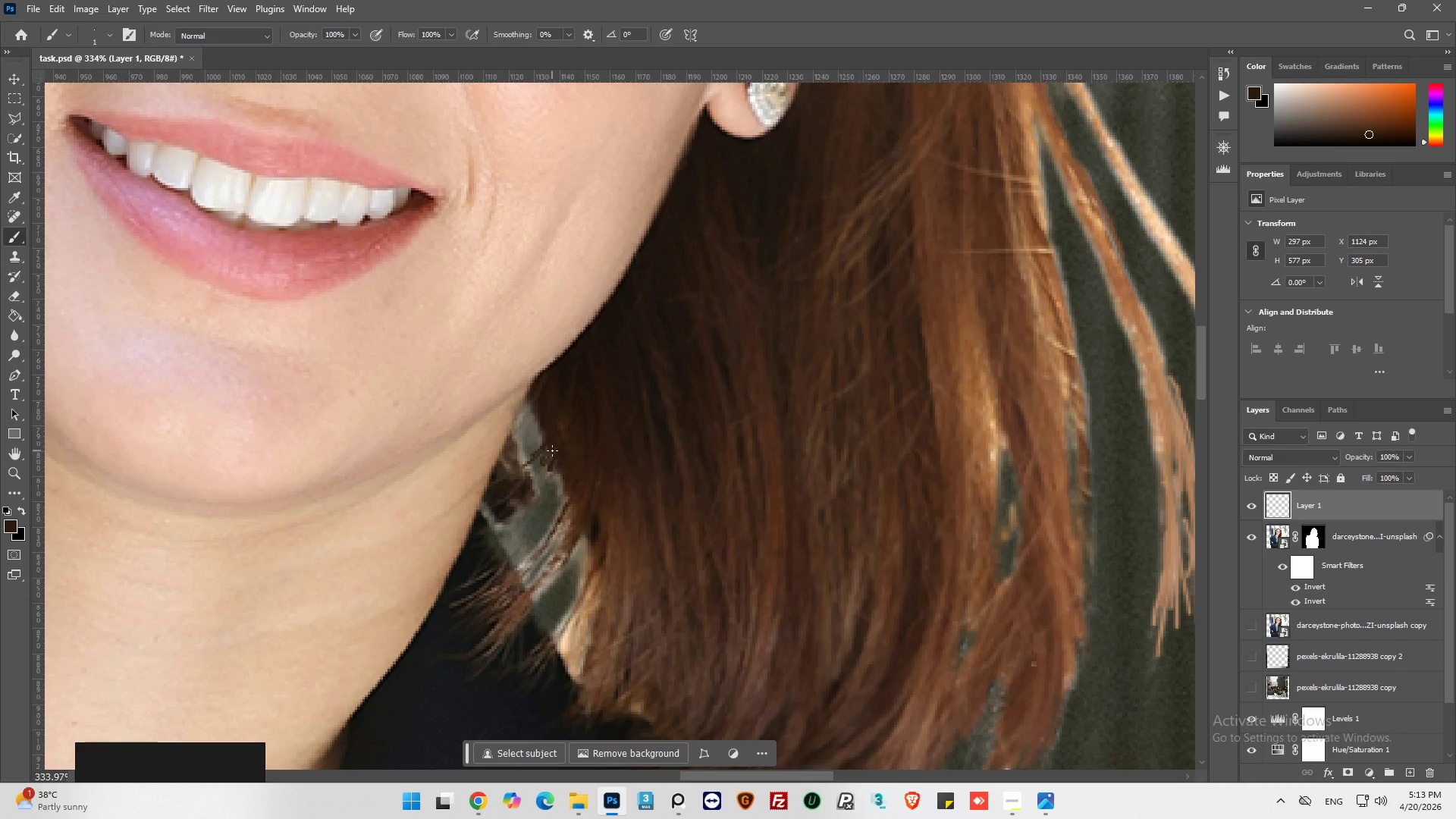 
left_click_drag(start_coordinate=[552, 454], to_coordinate=[551, 488])
 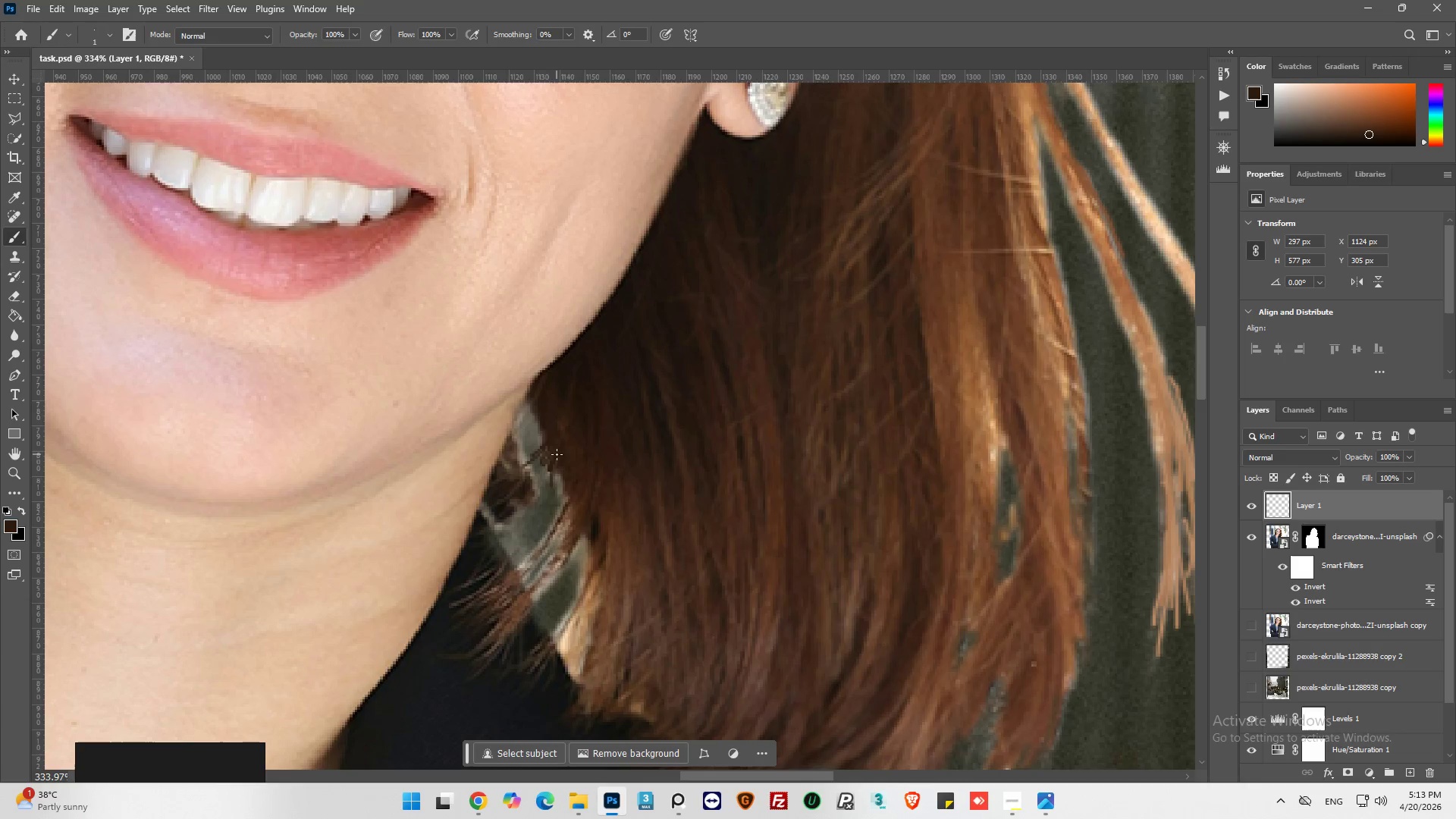 
left_click_drag(start_coordinate=[557, 463], to_coordinate=[557, 490])
 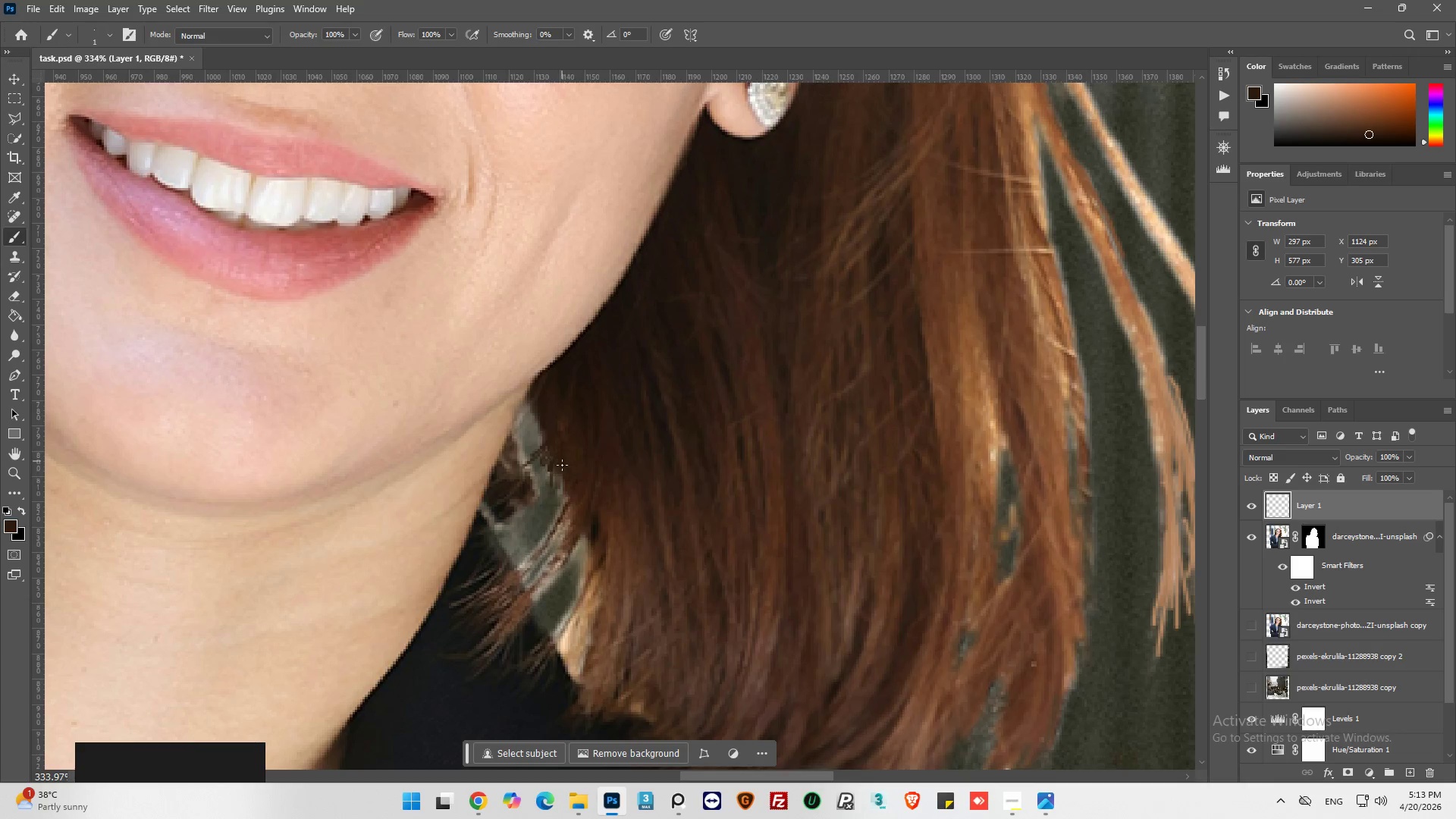 
left_click_drag(start_coordinate=[562, 461], to_coordinate=[557, 497])
 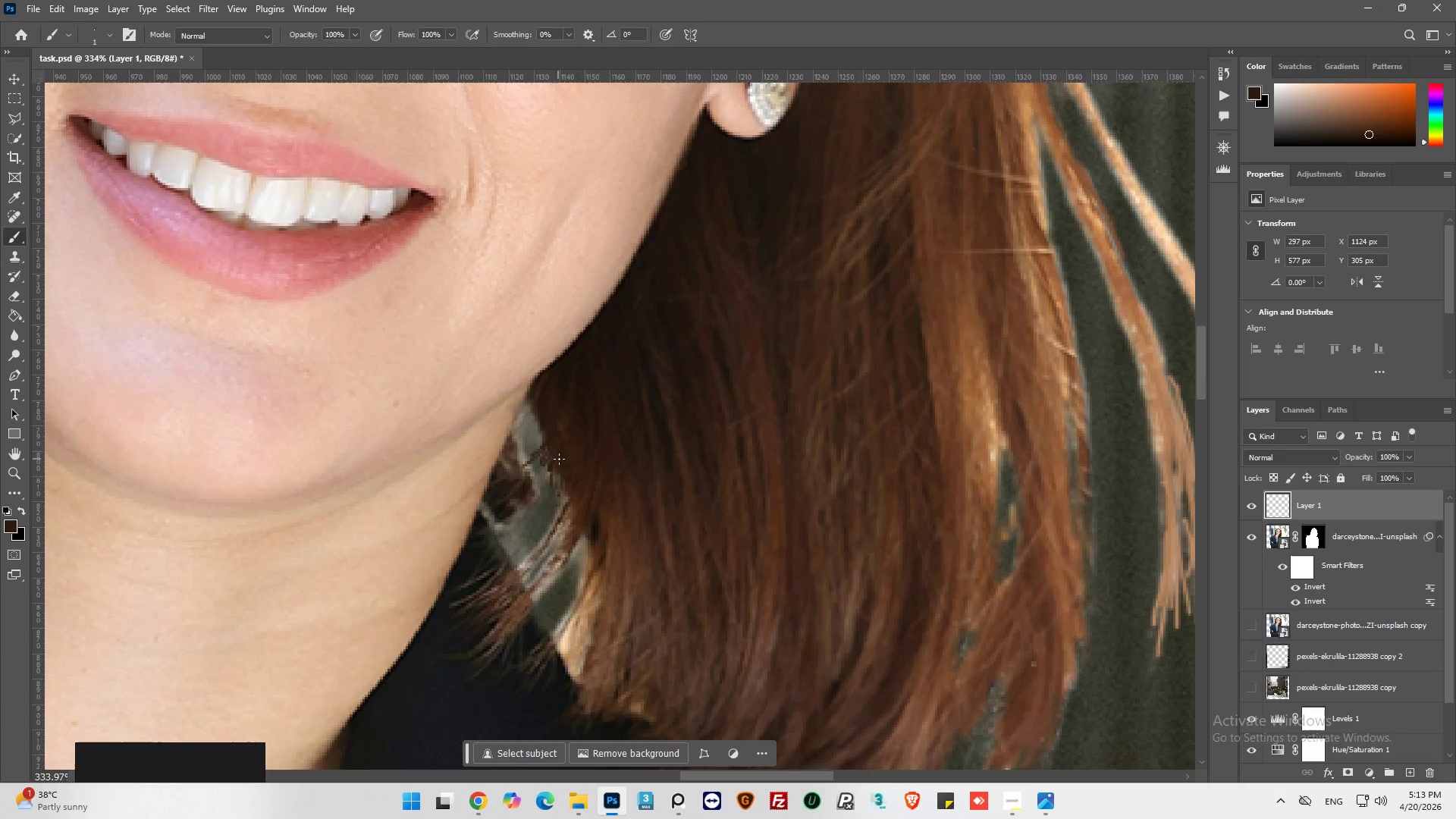 
left_click_drag(start_coordinate=[559, 459], to_coordinate=[548, 524])
 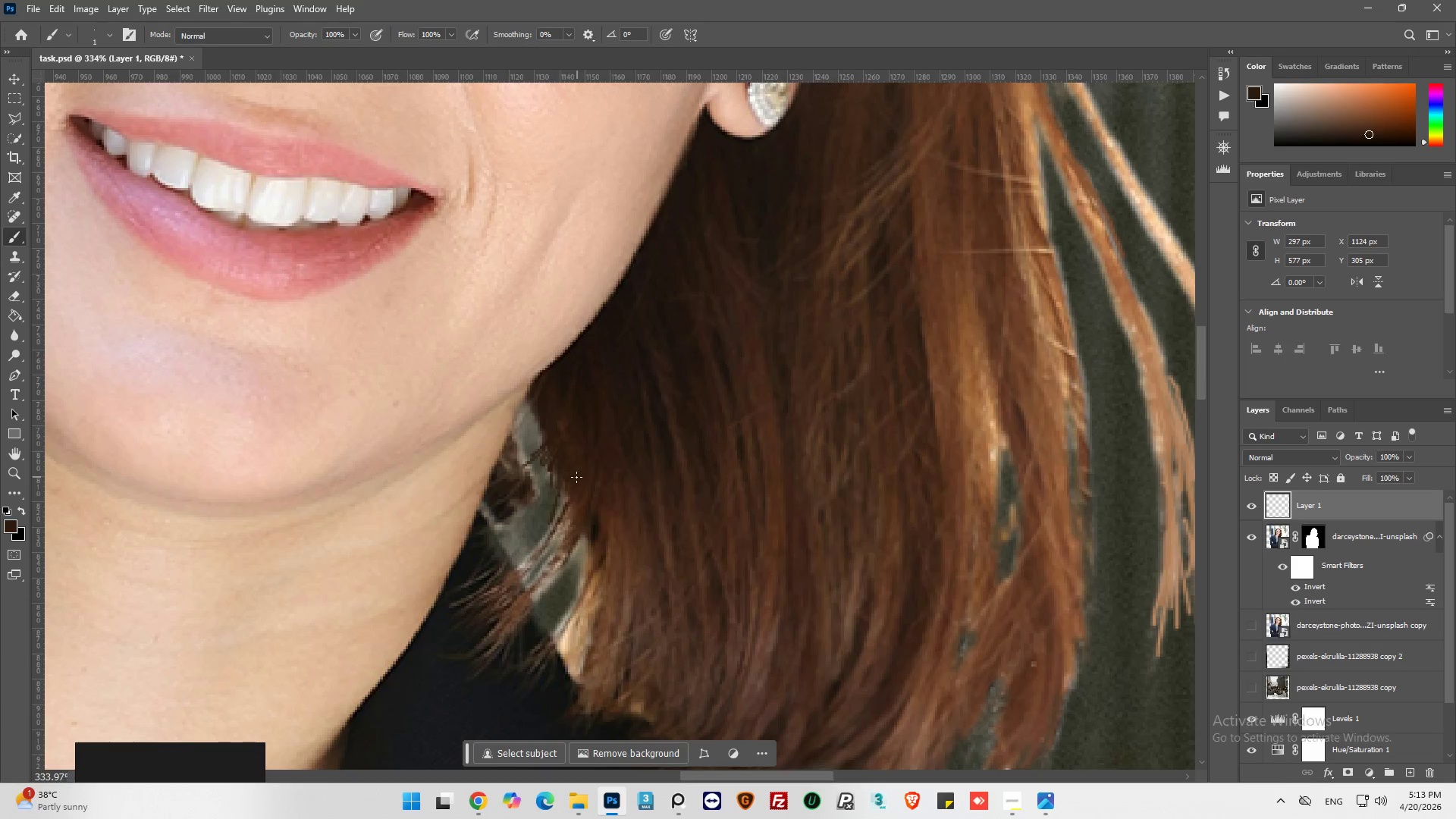 
left_click_drag(start_coordinate=[573, 479], to_coordinate=[544, 532])
 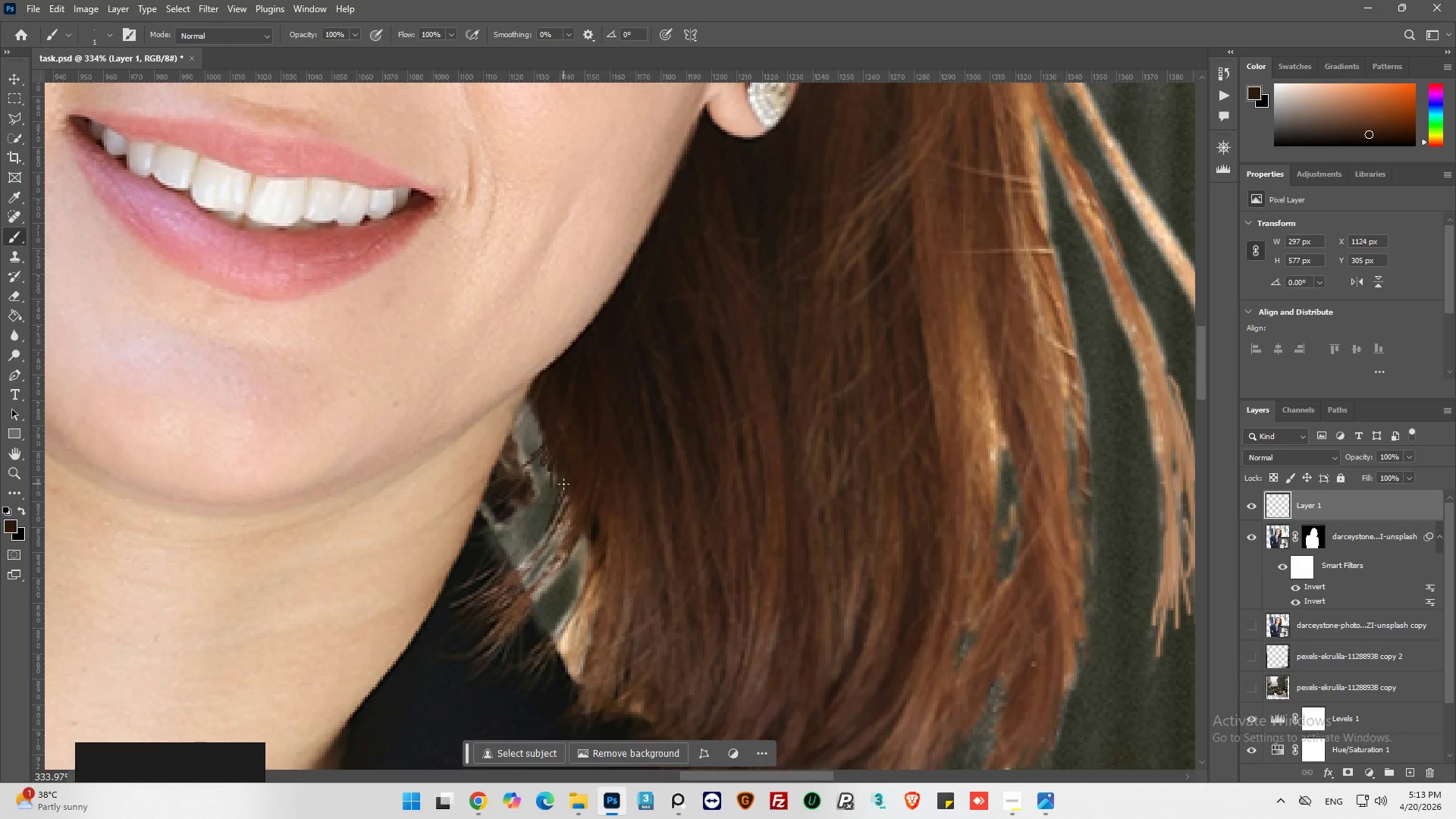 
left_click_drag(start_coordinate=[563, 485], to_coordinate=[549, 536])
 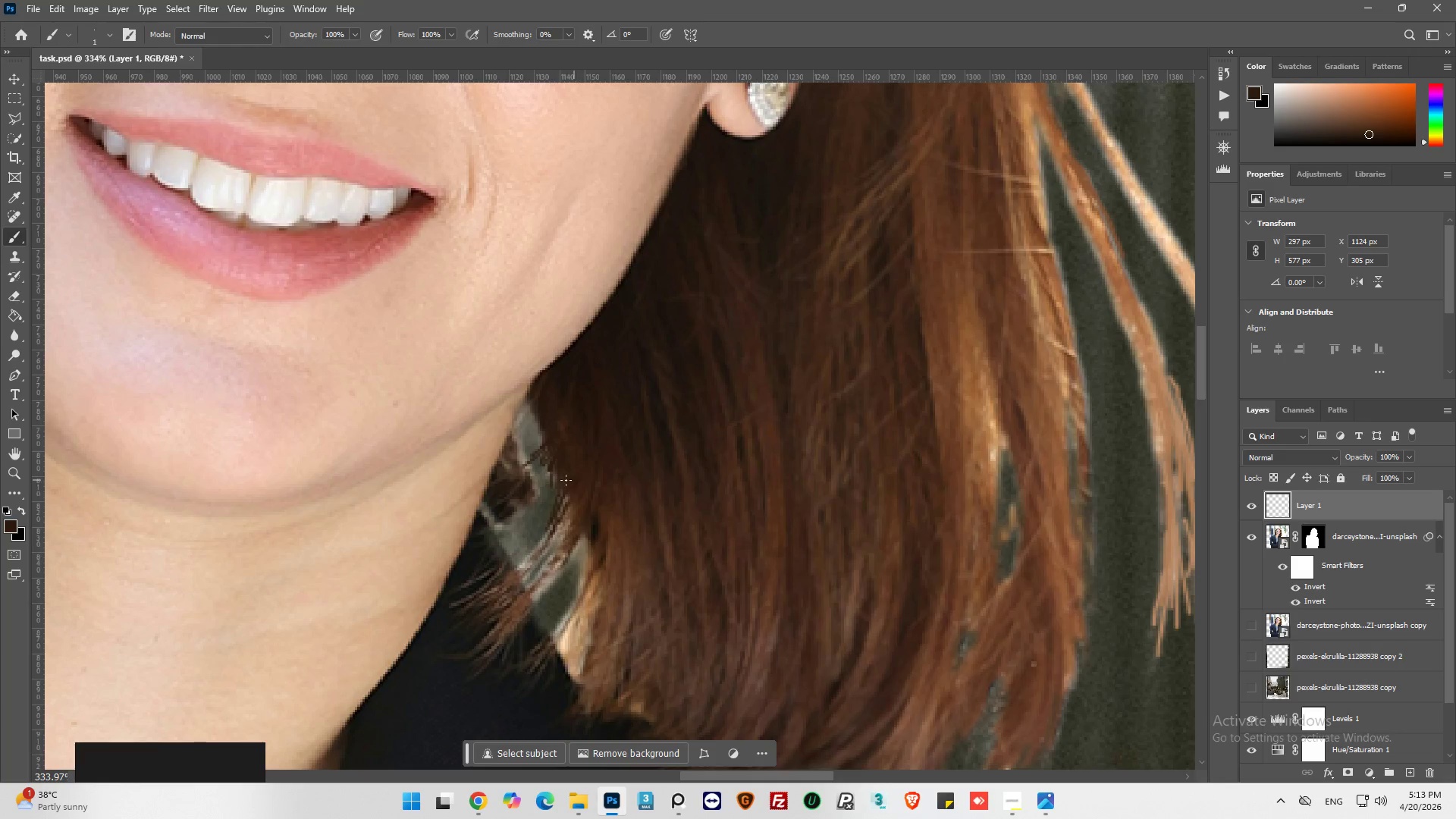 
left_click_drag(start_coordinate=[563, 484], to_coordinate=[563, 490])
 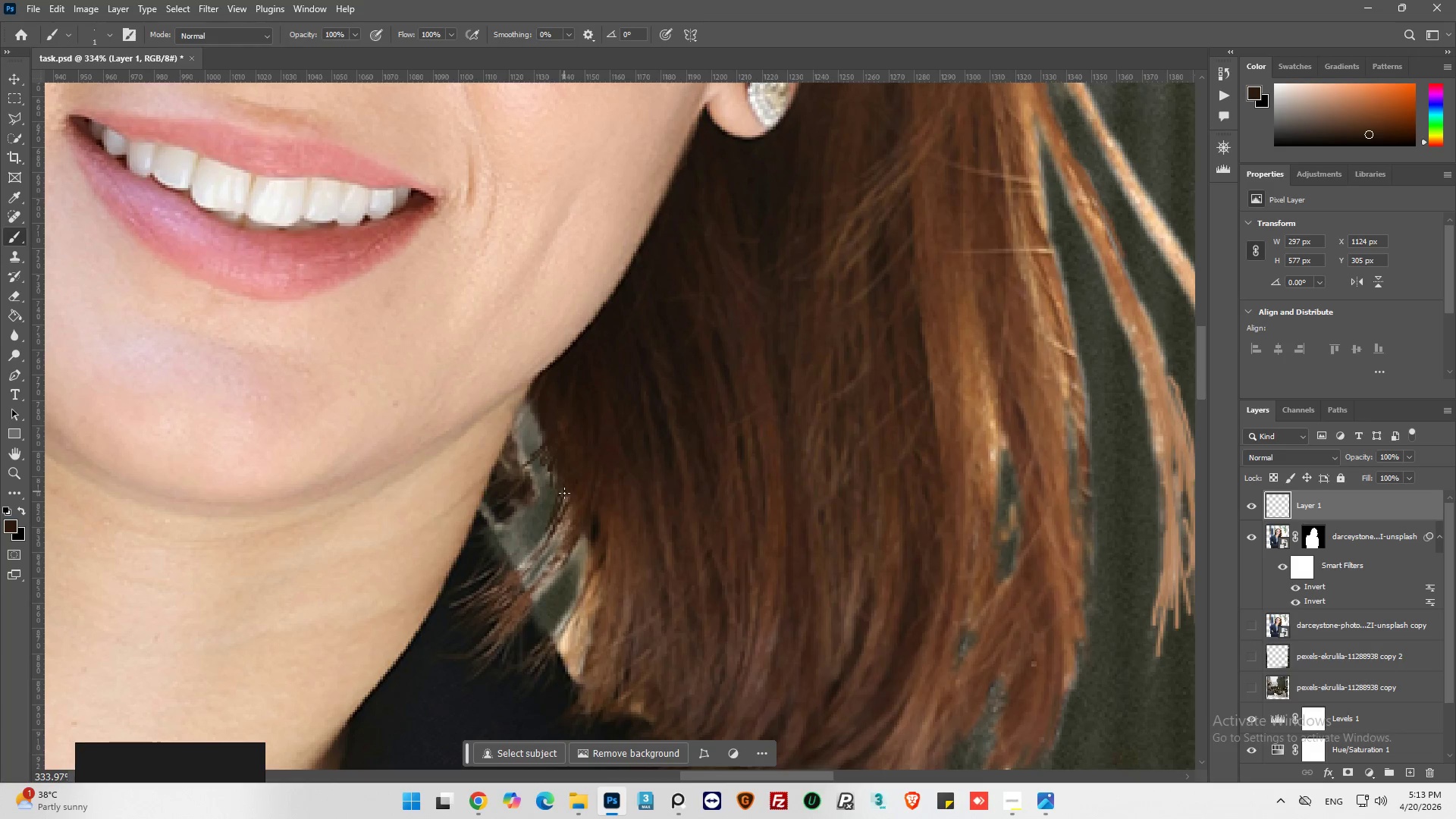 
left_click_drag(start_coordinate=[564, 491], to_coordinate=[546, 534])
 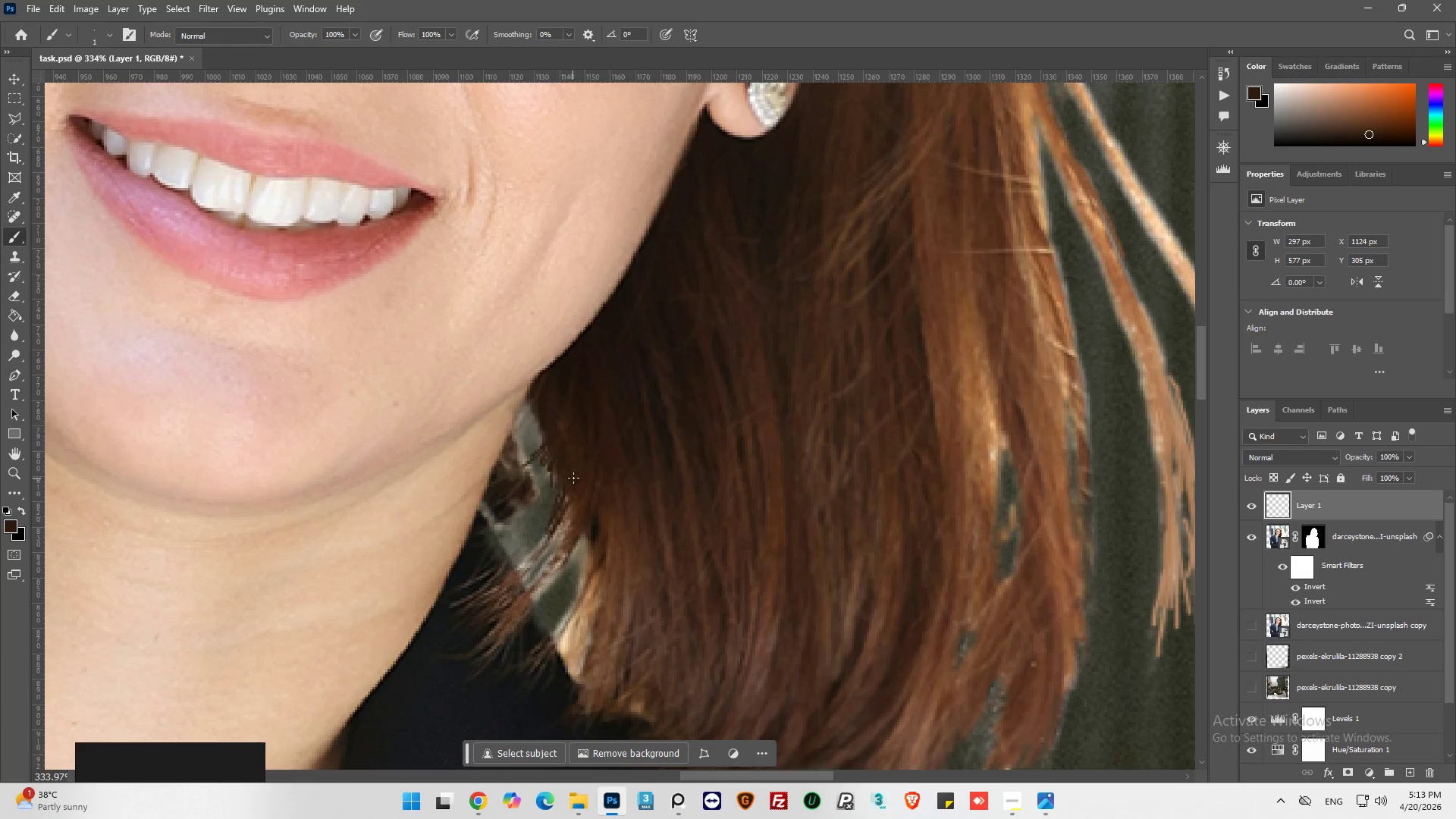 
left_click_drag(start_coordinate=[573, 479], to_coordinate=[527, 565])
 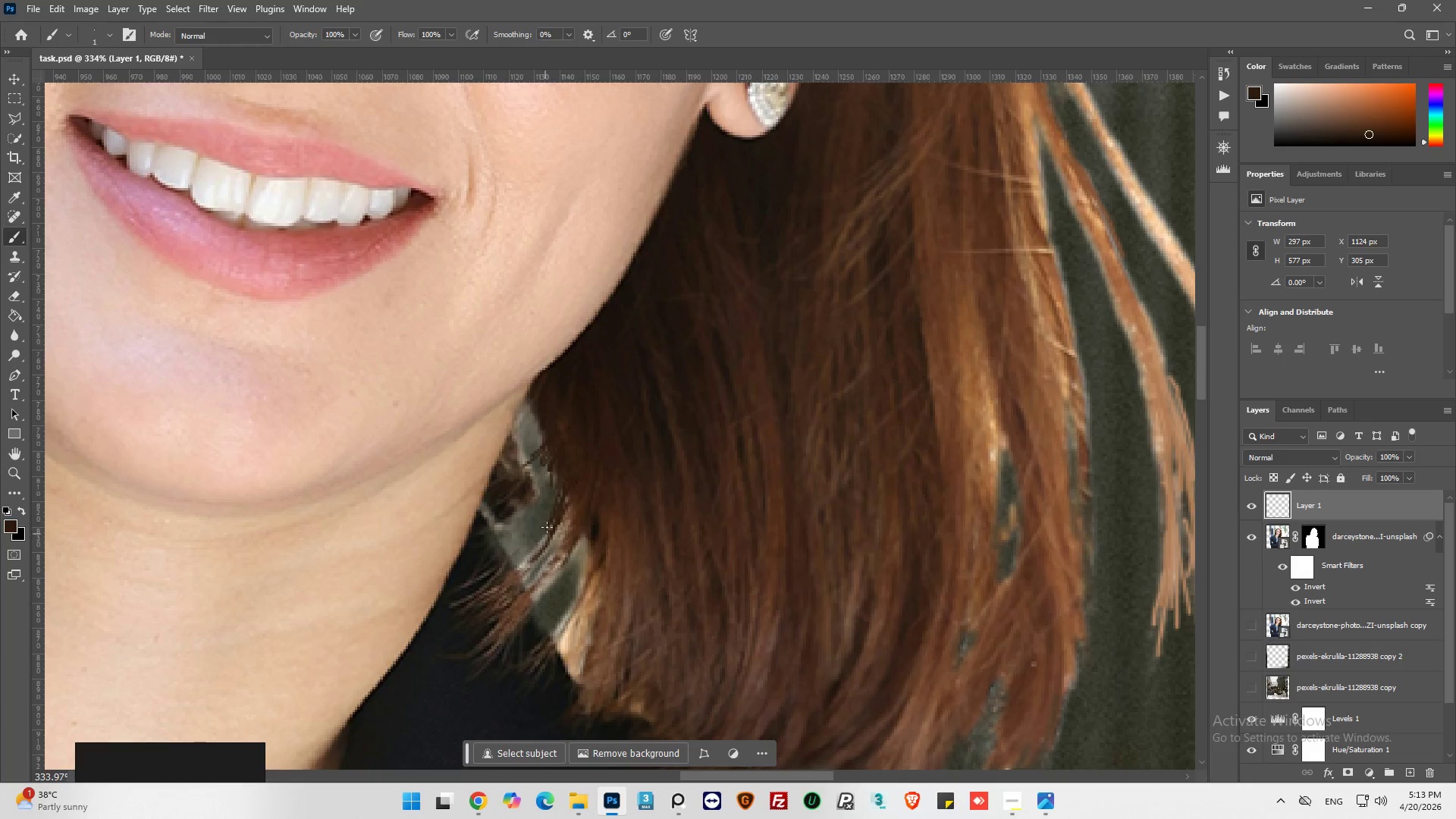 
left_click_drag(start_coordinate=[548, 525], to_coordinate=[488, 594])
 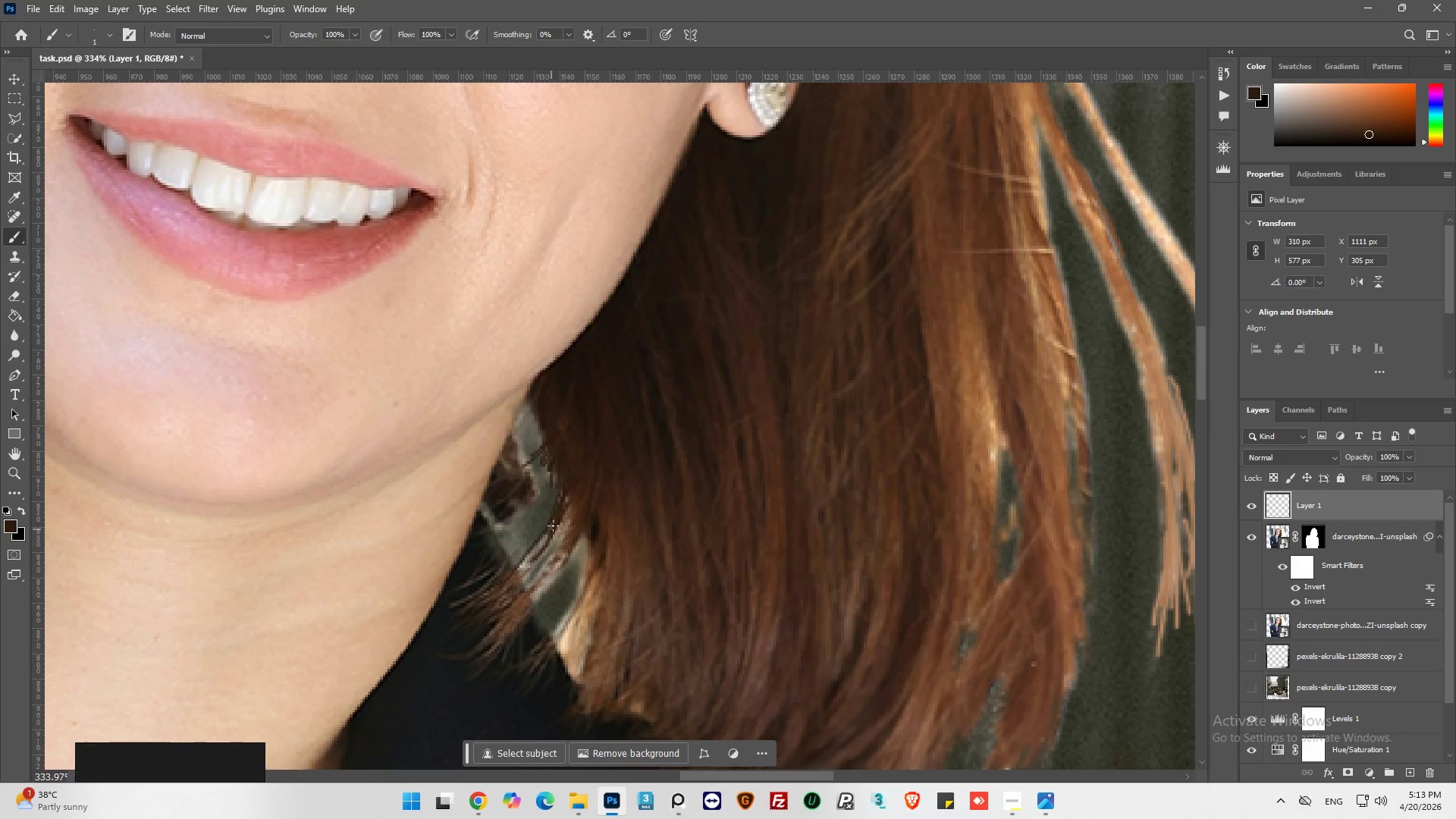 
left_click_drag(start_coordinate=[551, 528], to_coordinate=[512, 582])
 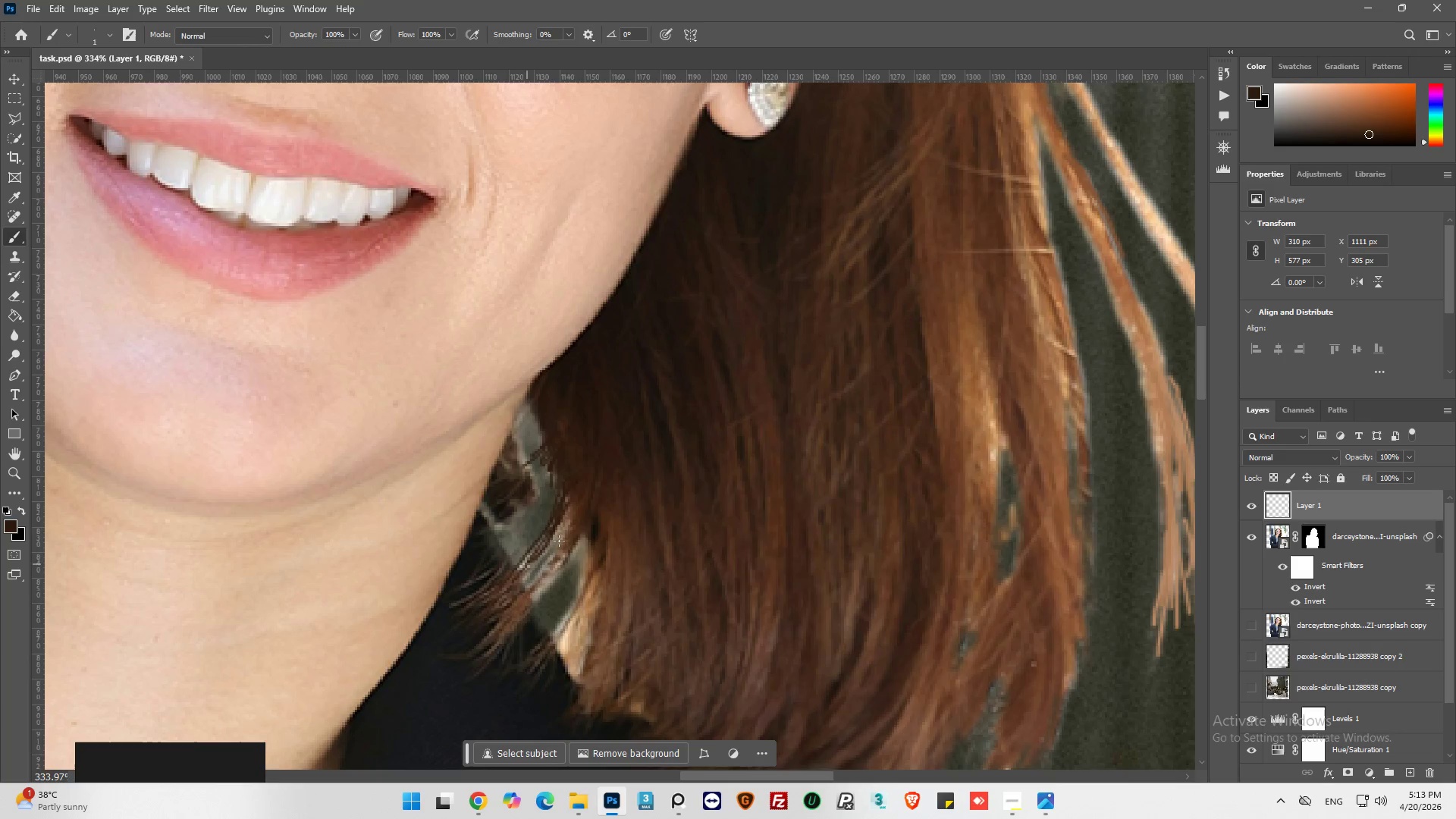 
hold_key(key=AltLeft, duration=0.44)
left_click([588, 497])
 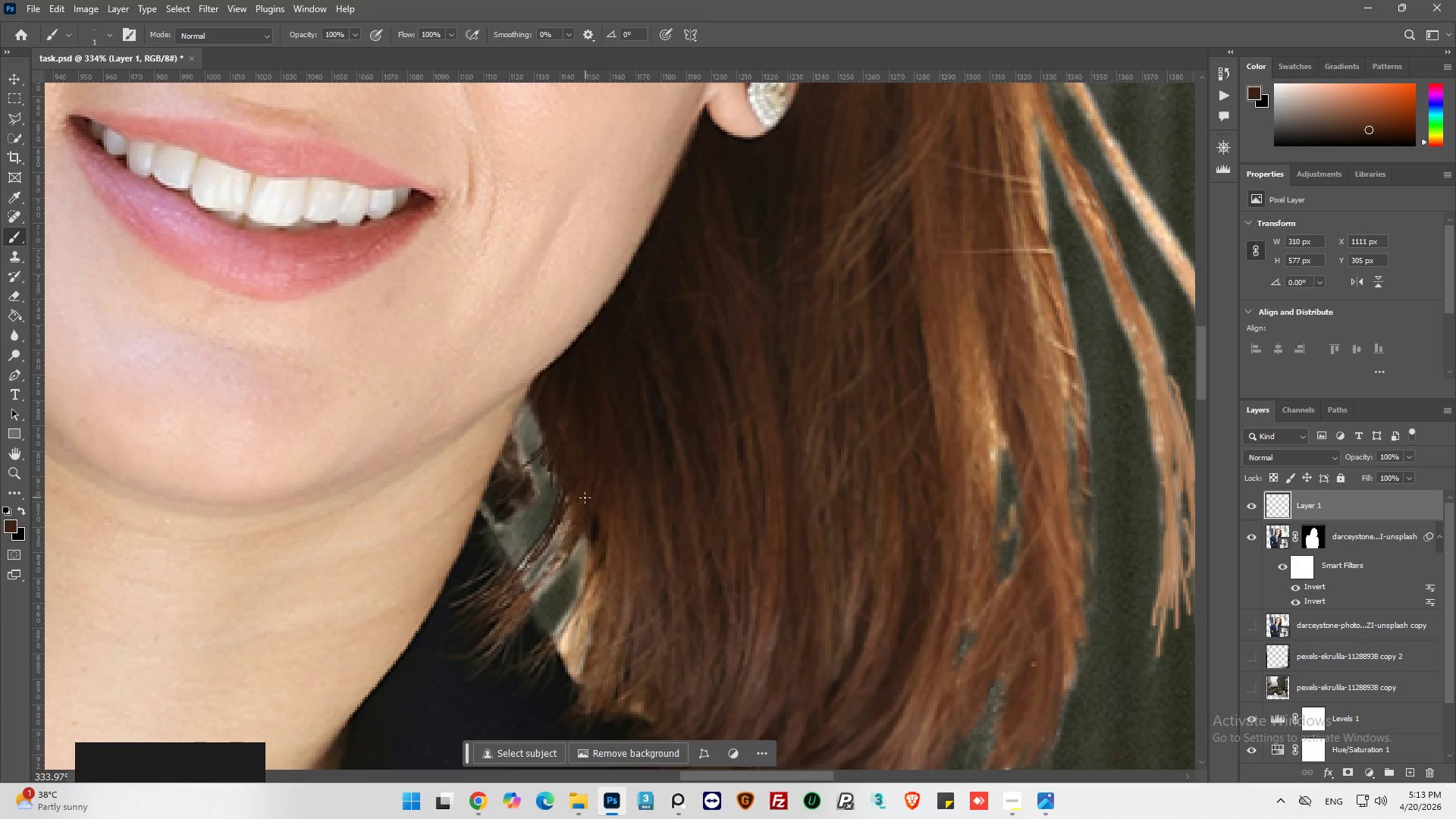 
left_click_drag(start_coordinate=[585, 497], to_coordinate=[529, 566])
 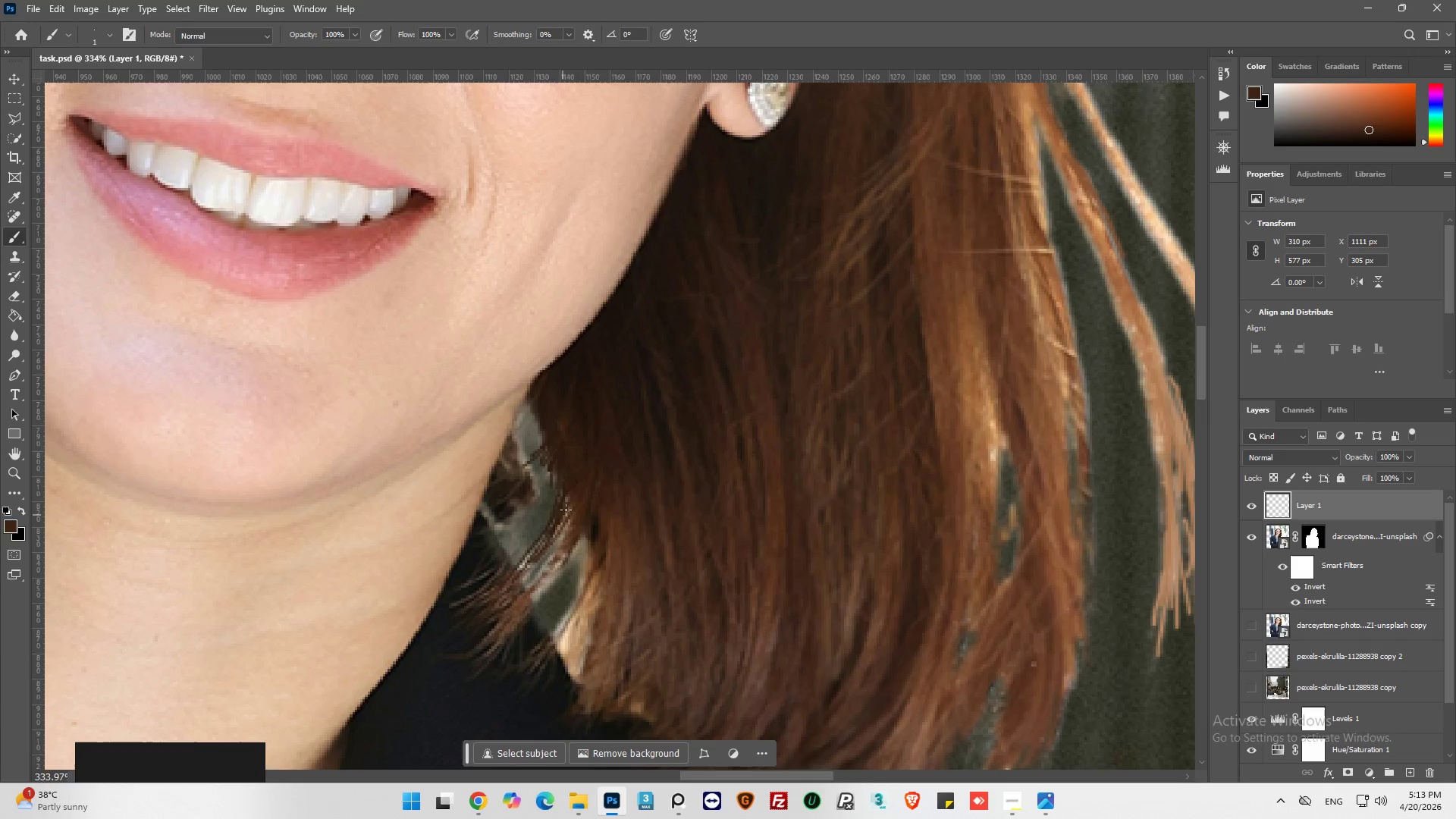 
left_click_drag(start_coordinate=[566, 508], to_coordinate=[526, 560])
 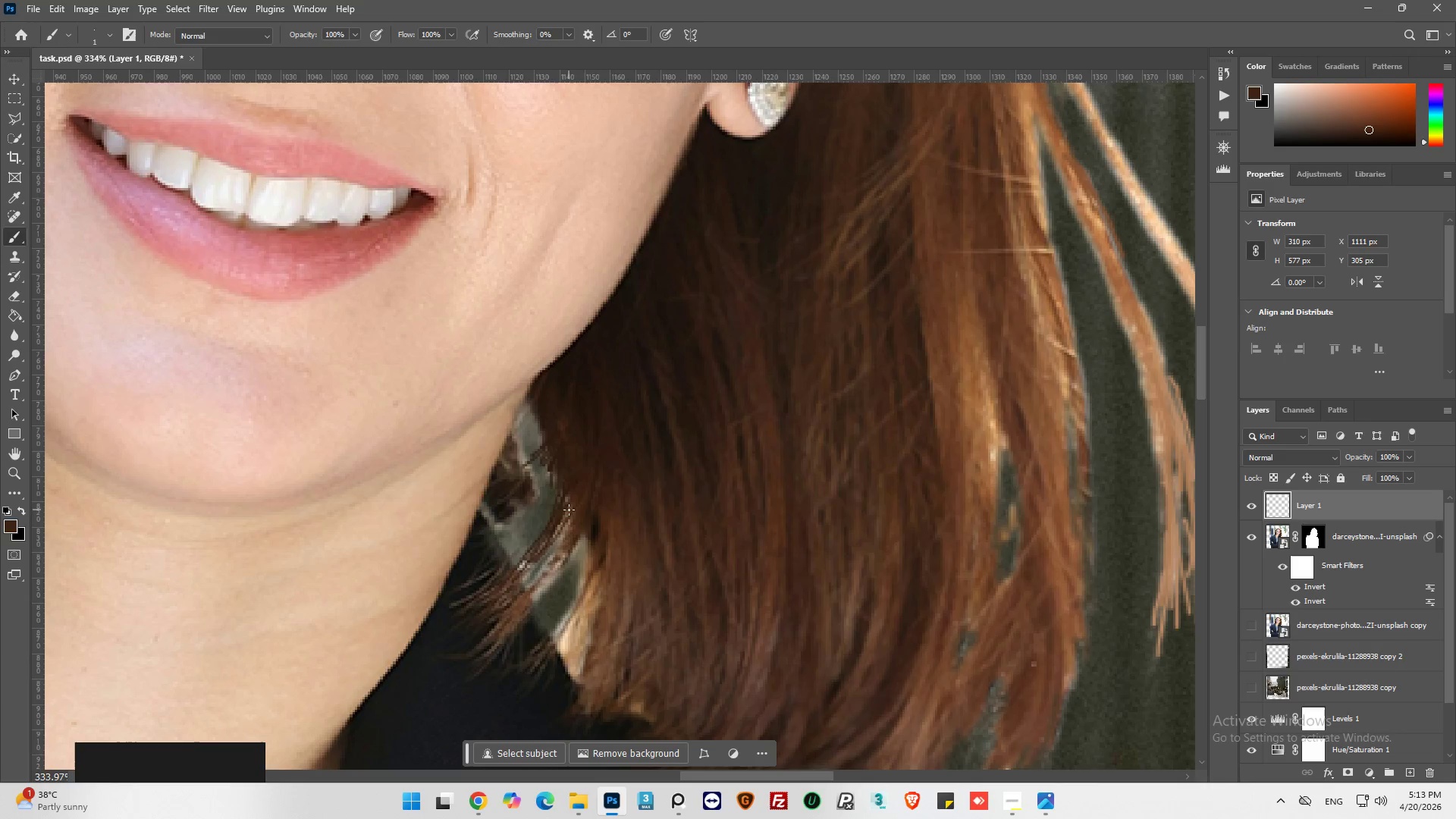 
left_click_drag(start_coordinate=[569, 510], to_coordinate=[507, 580])
 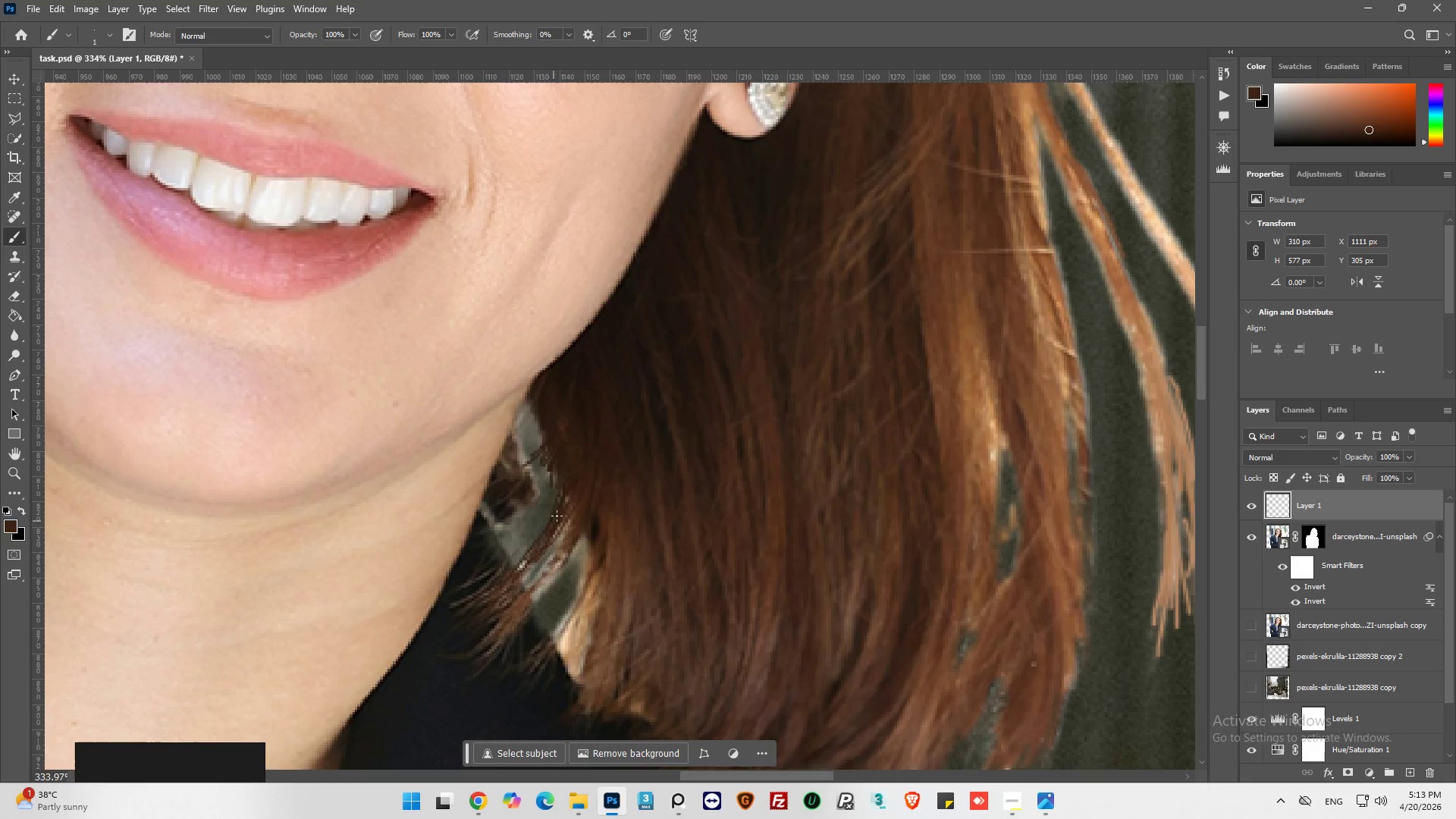 
left_click_drag(start_coordinate=[557, 513], to_coordinate=[509, 576])
 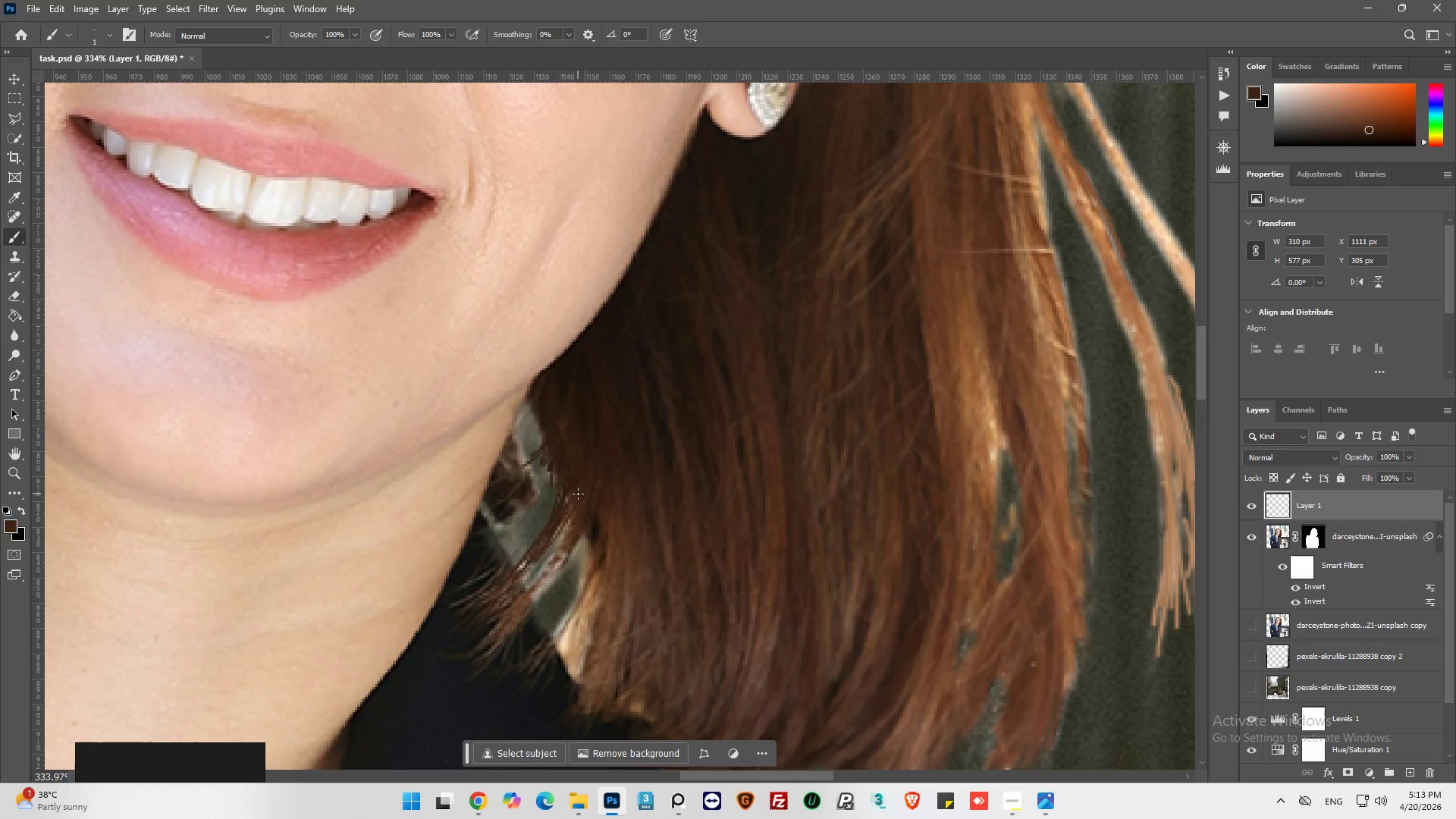 
left_click_drag(start_coordinate=[578, 494], to_coordinate=[514, 572])
 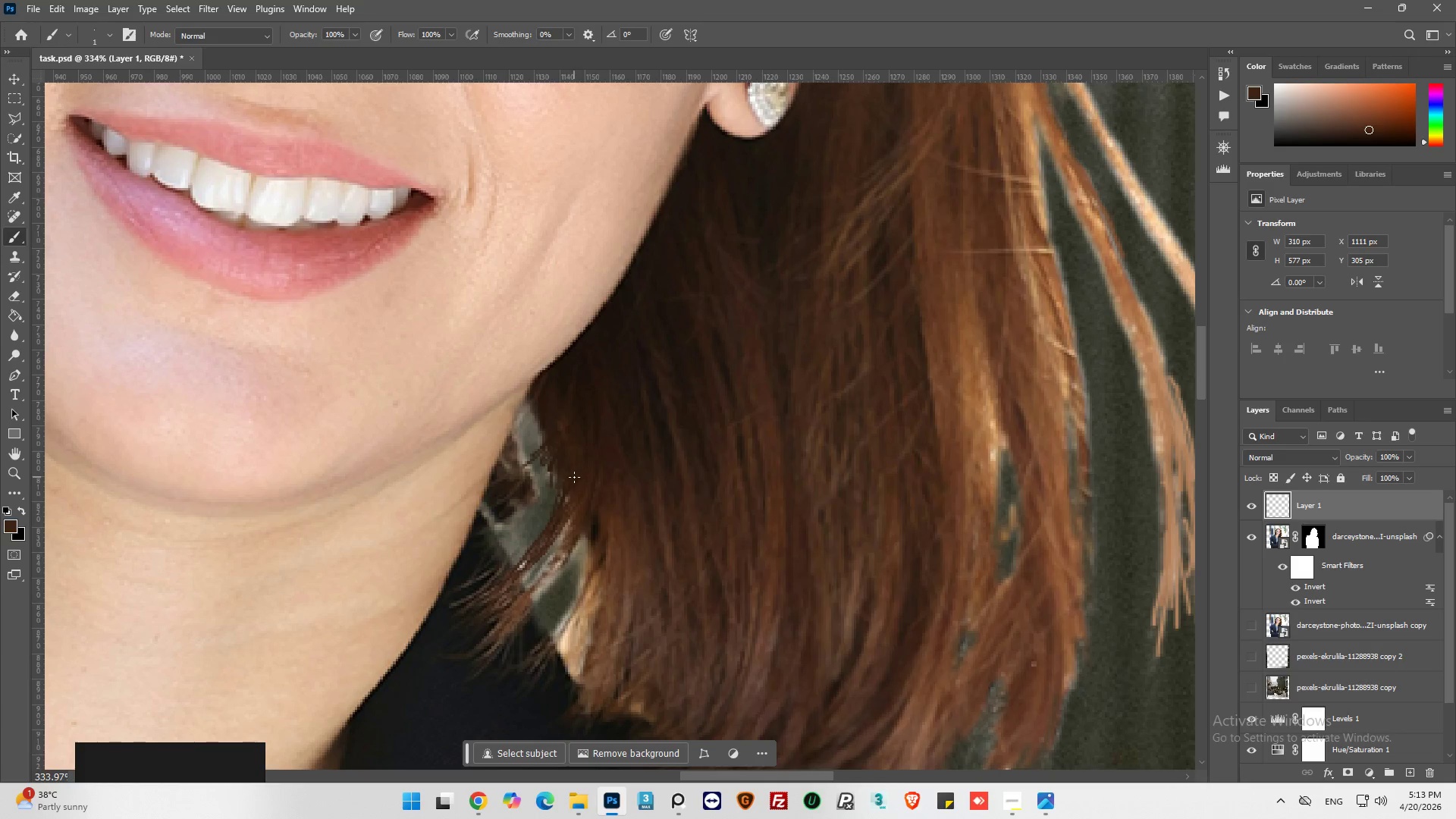 
left_click_drag(start_coordinate=[573, 479], to_coordinate=[546, 539])
 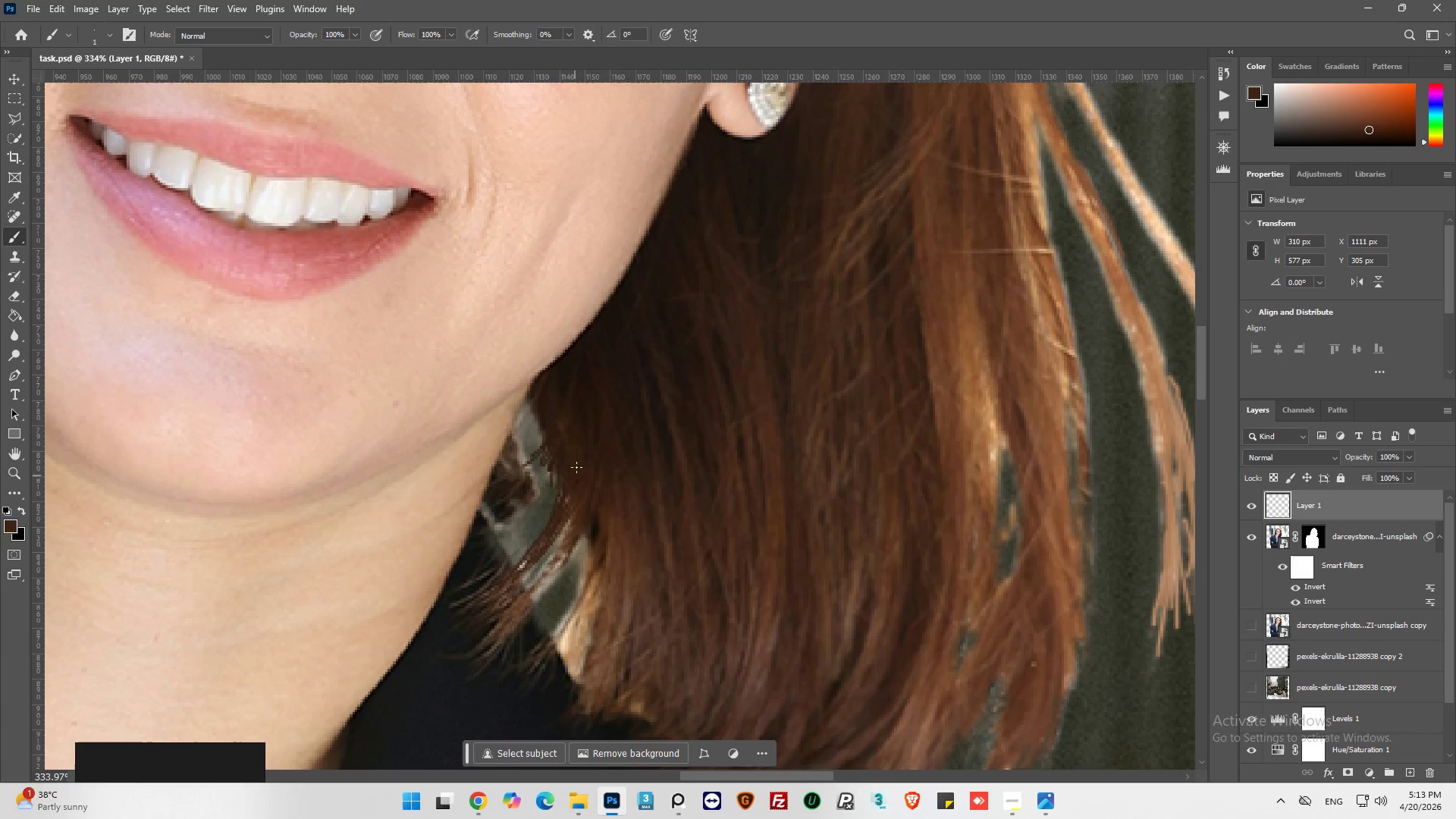 
left_click_drag(start_coordinate=[574, 486], to_coordinate=[560, 534])
 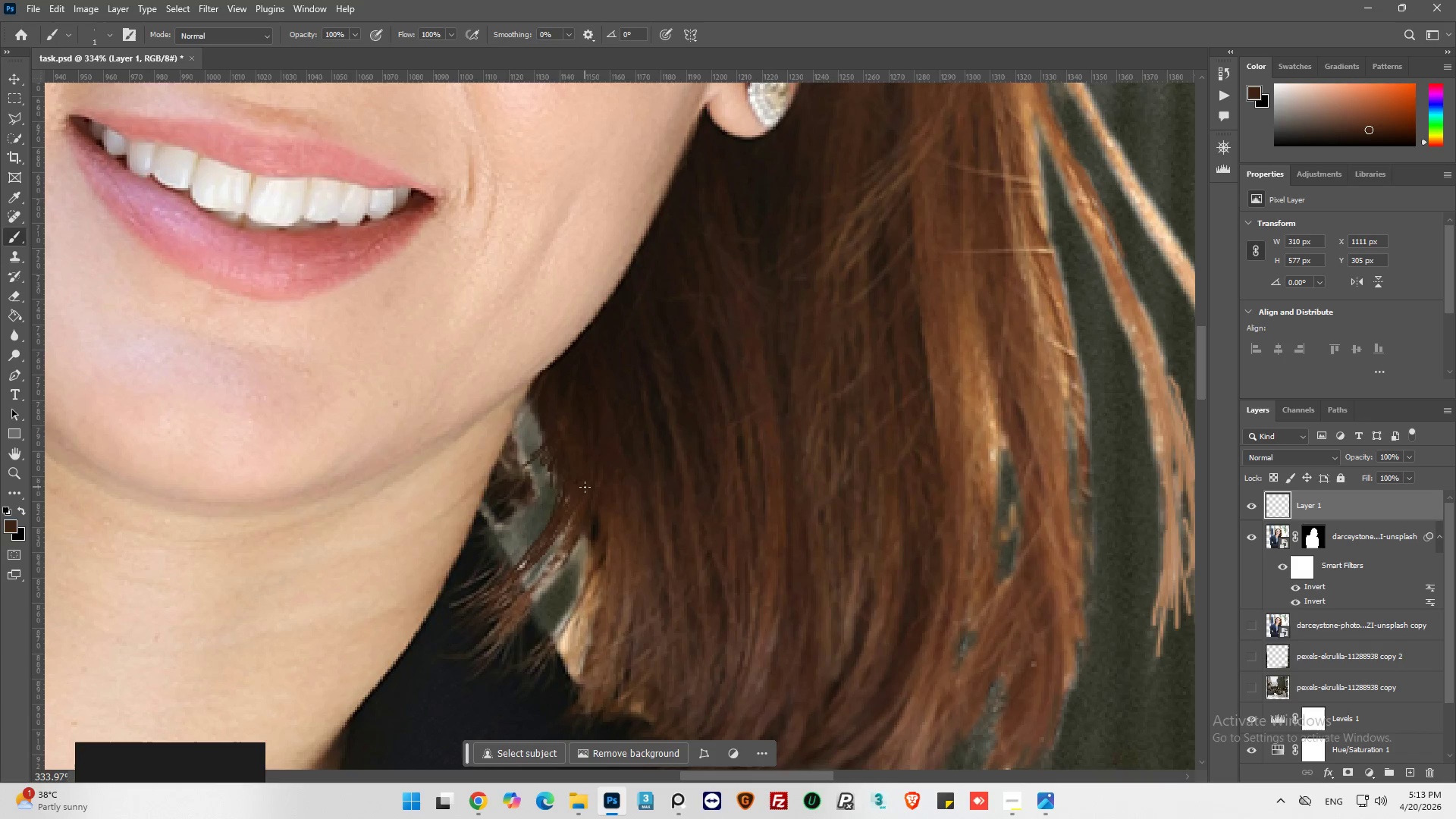 
left_click_drag(start_coordinate=[585, 487], to_coordinate=[550, 566])
 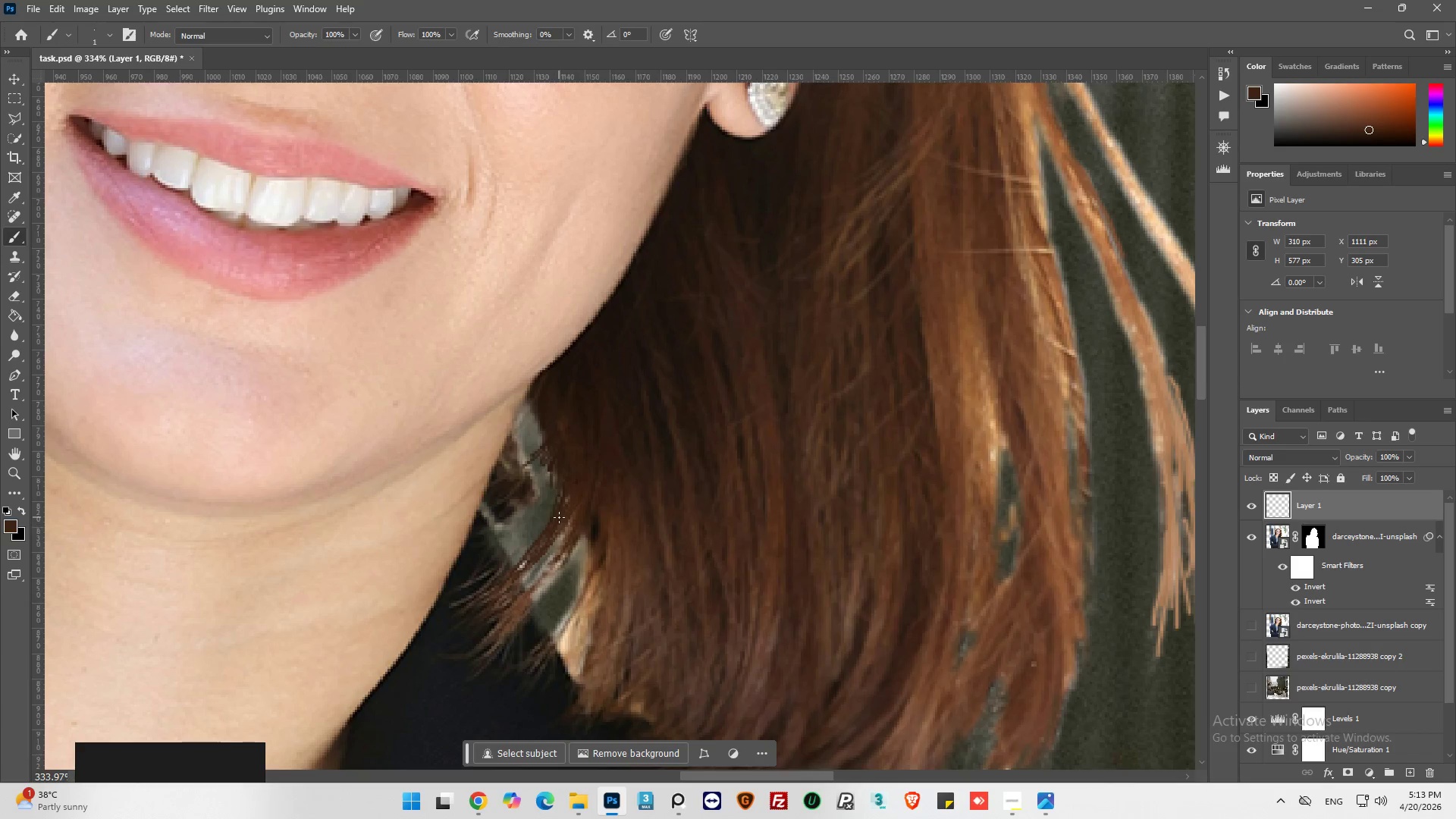 
left_click_drag(start_coordinate=[557, 527], to_coordinate=[556, 532])
 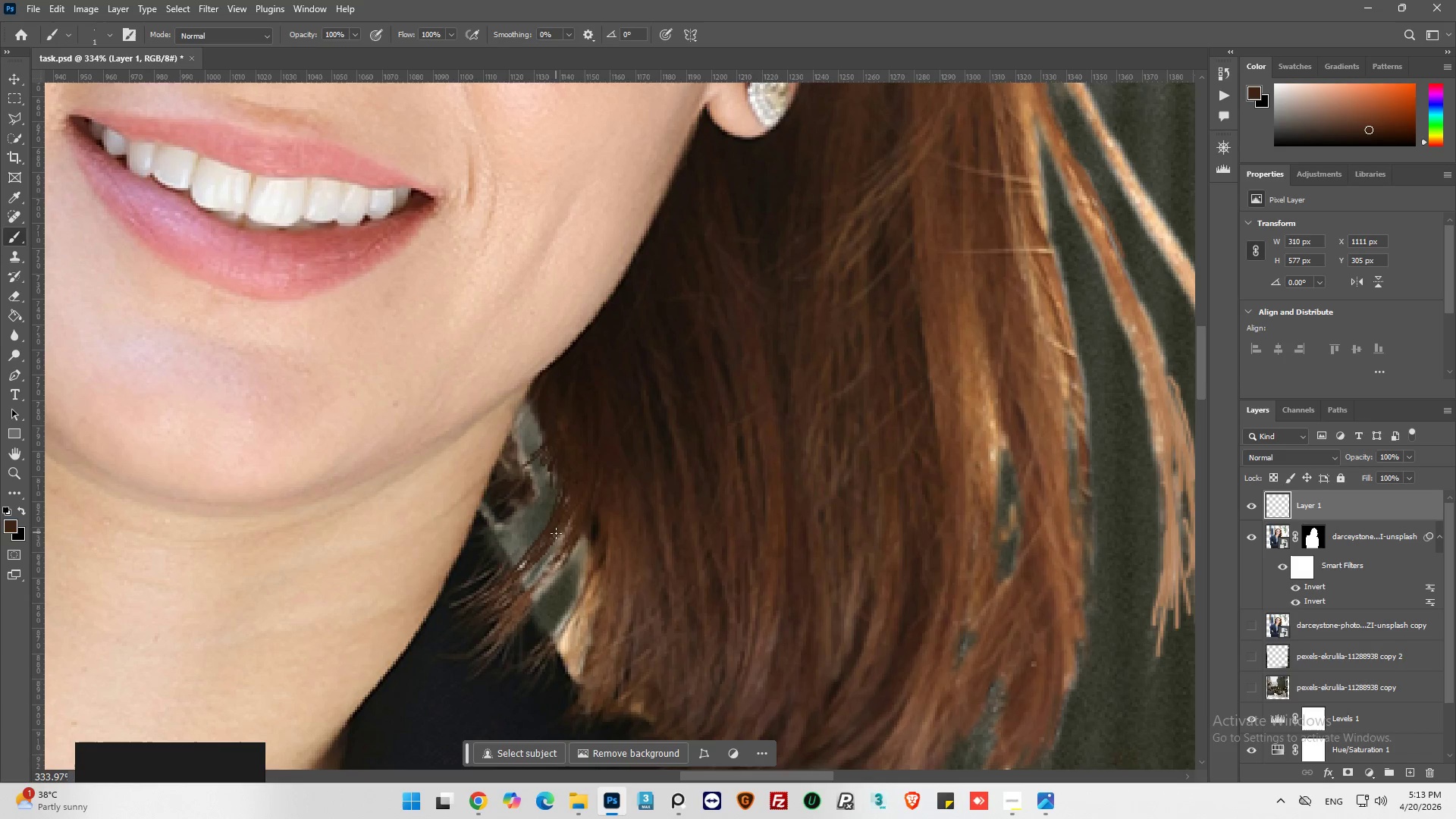 
left_click_drag(start_coordinate=[554, 535], to_coordinate=[544, 557])
 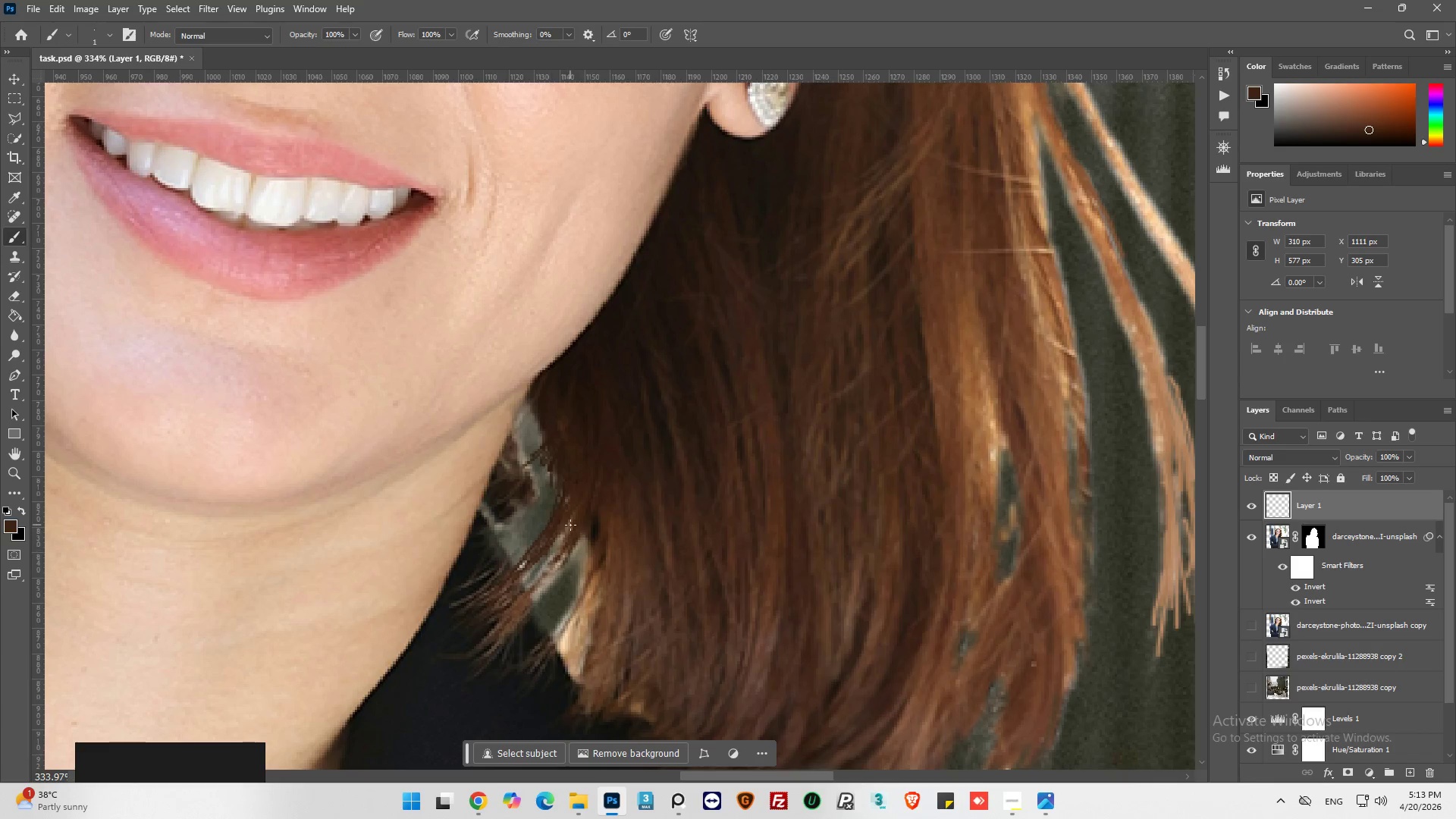 
left_click_drag(start_coordinate=[570, 524], to_coordinate=[508, 608])
 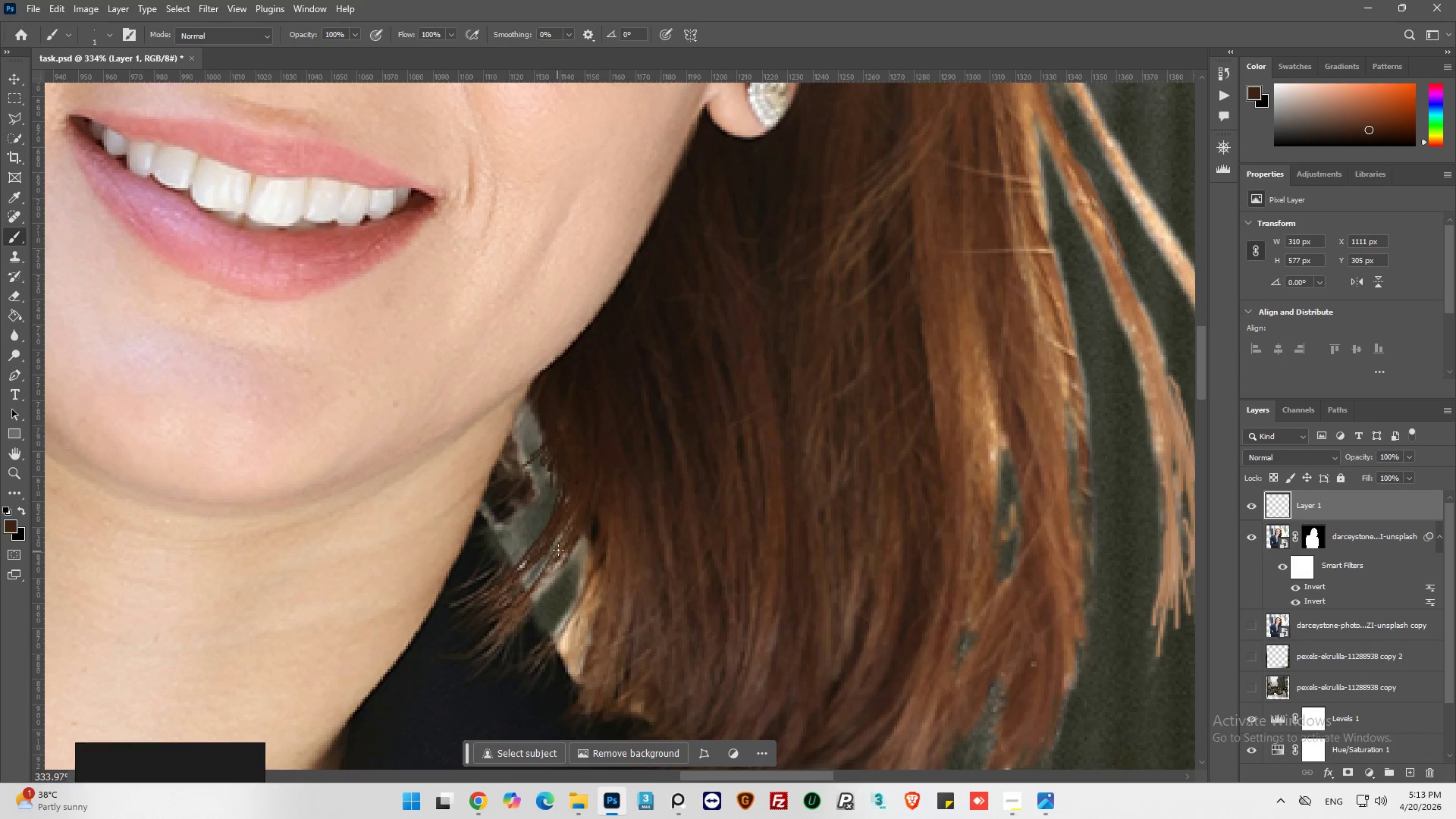 
left_click_drag(start_coordinate=[558, 550], to_coordinate=[502, 614])
 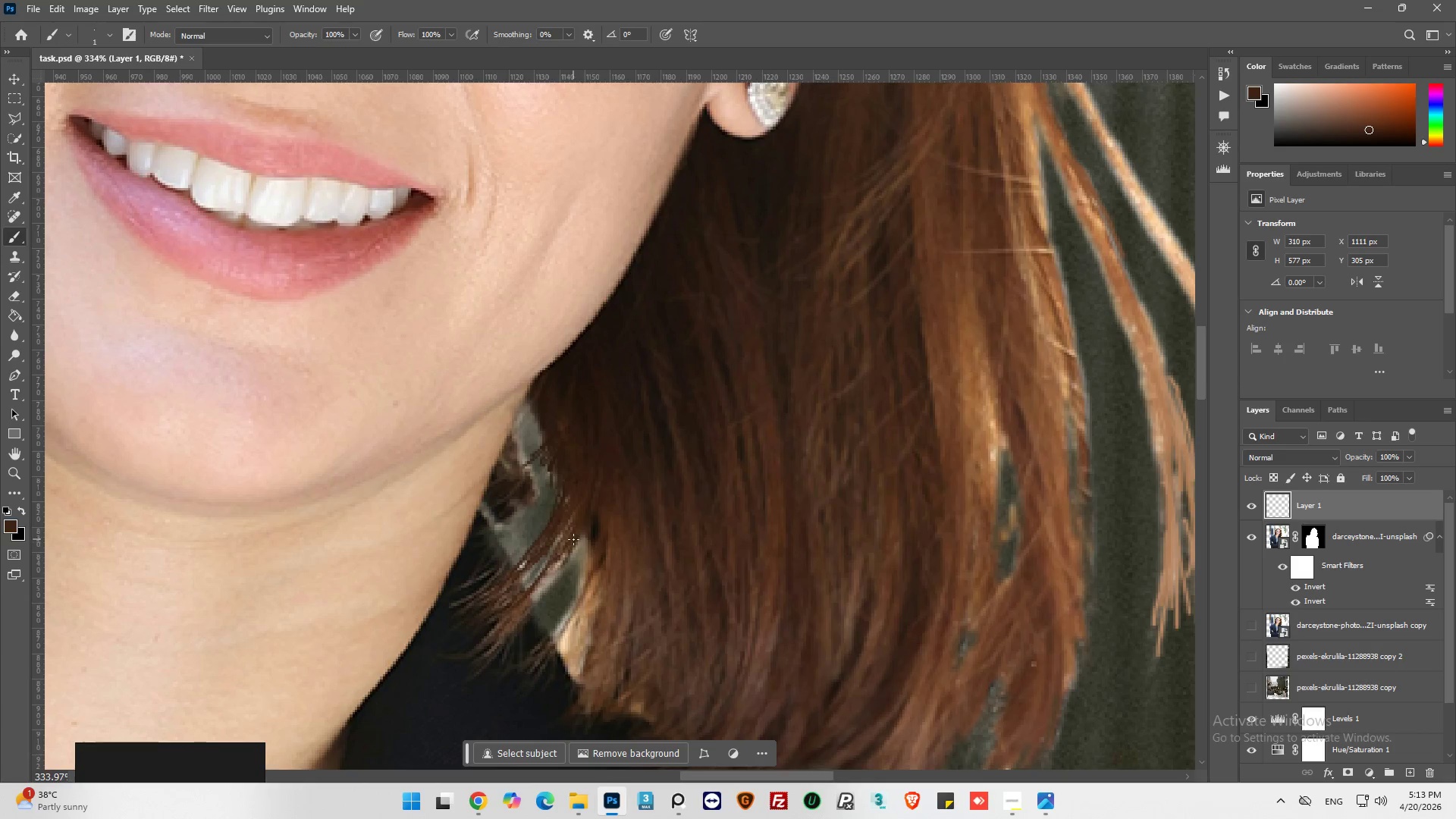 
left_click_drag(start_coordinate=[572, 541], to_coordinate=[507, 605])
 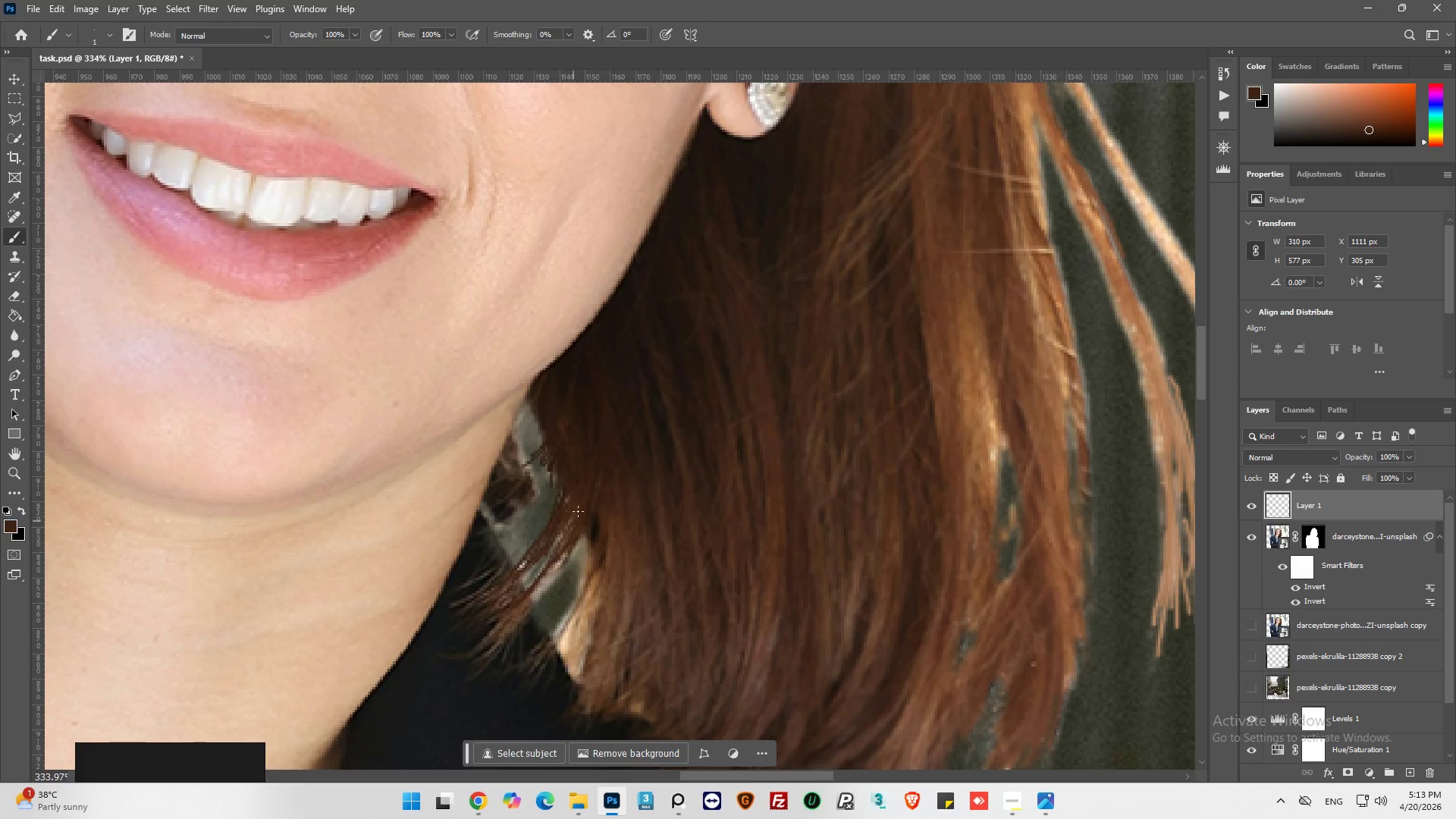 
left_click_drag(start_coordinate=[579, 508], to_coordinate=[527, 599])
 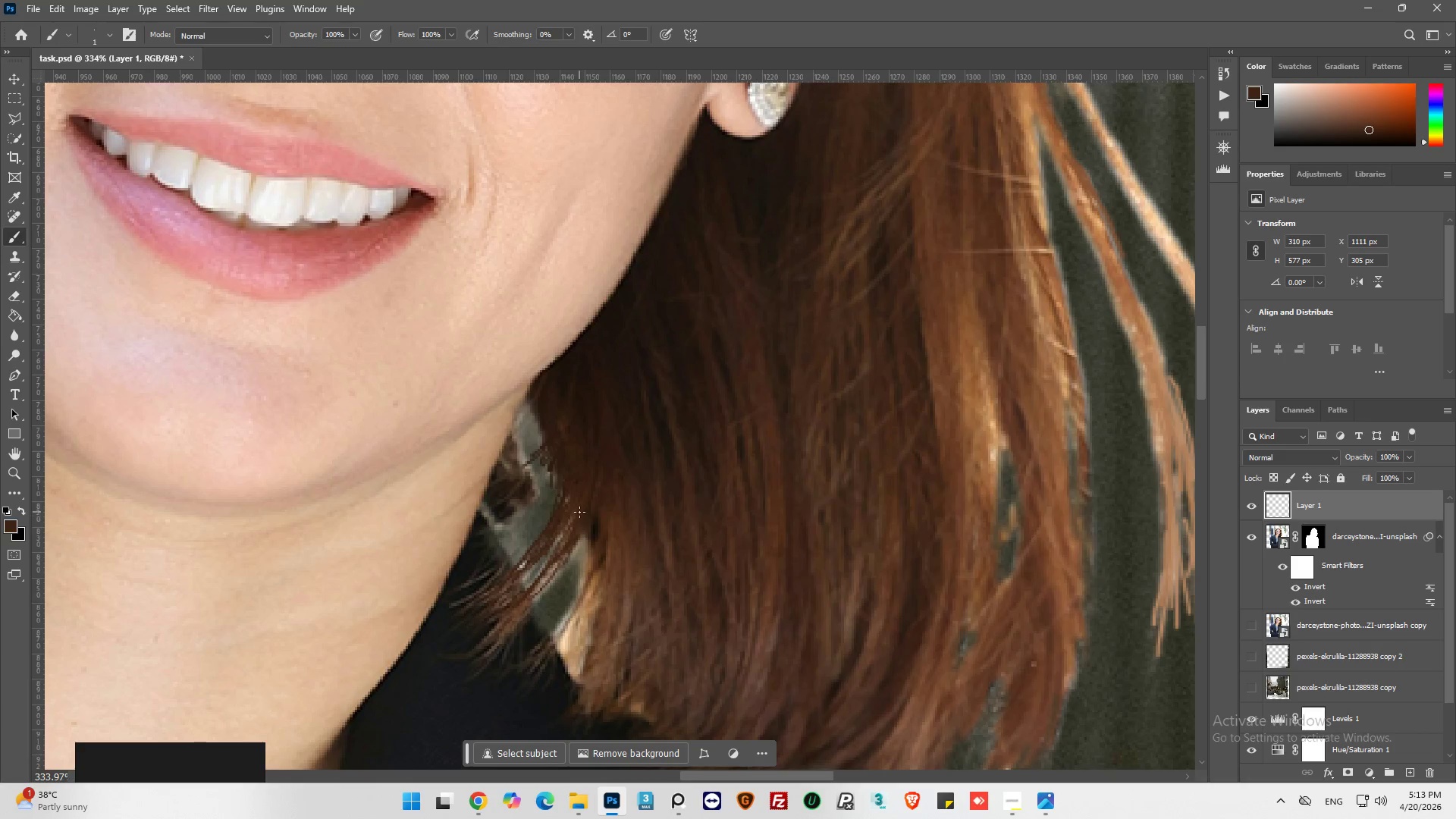 
left_click_drag(start_coordinate=[579, 509], to_coordinate=[533, 591])
 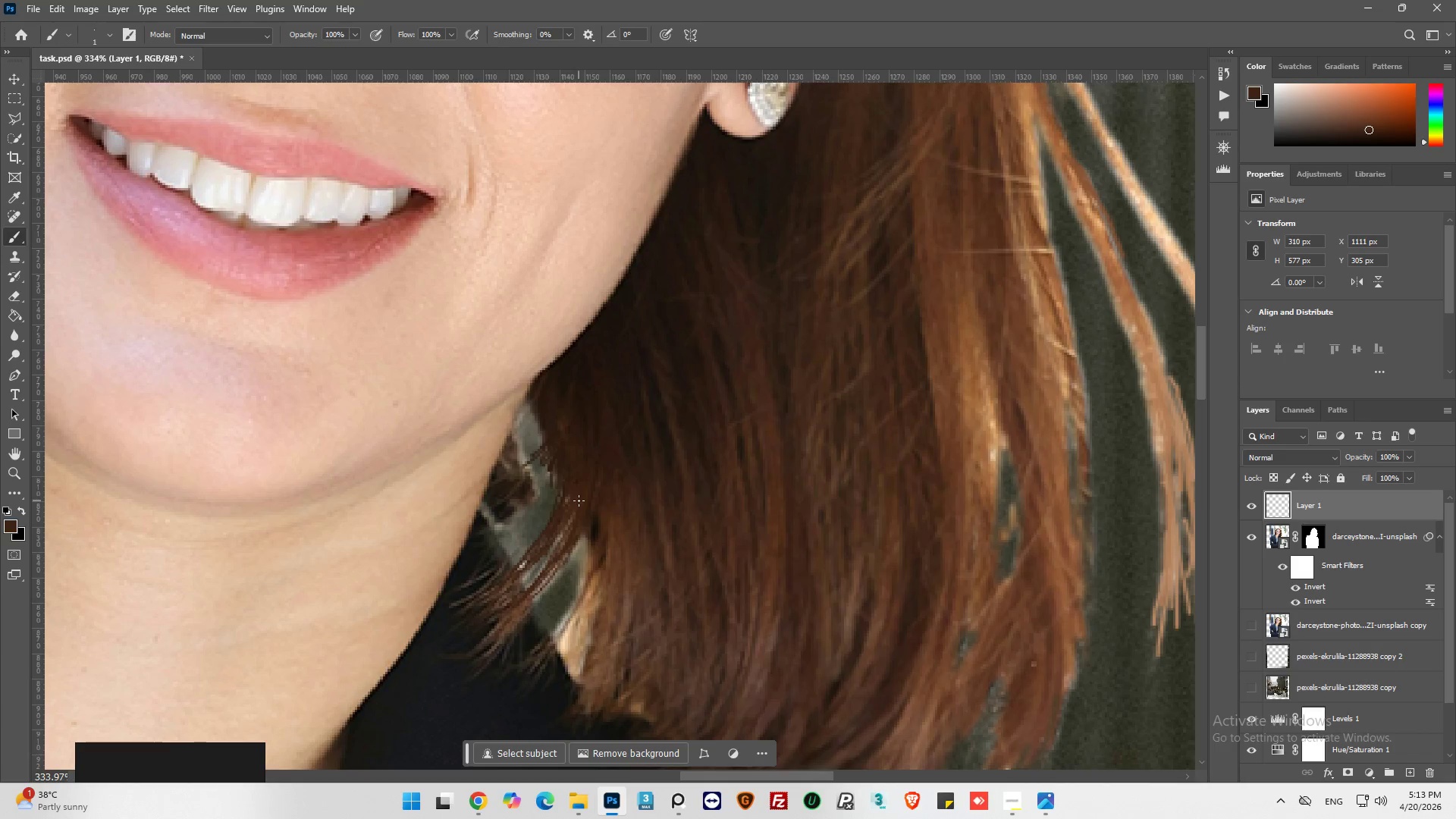 
left_click_drag(start_coordinate=[579, 500], to_coordinate=[542, 579])
 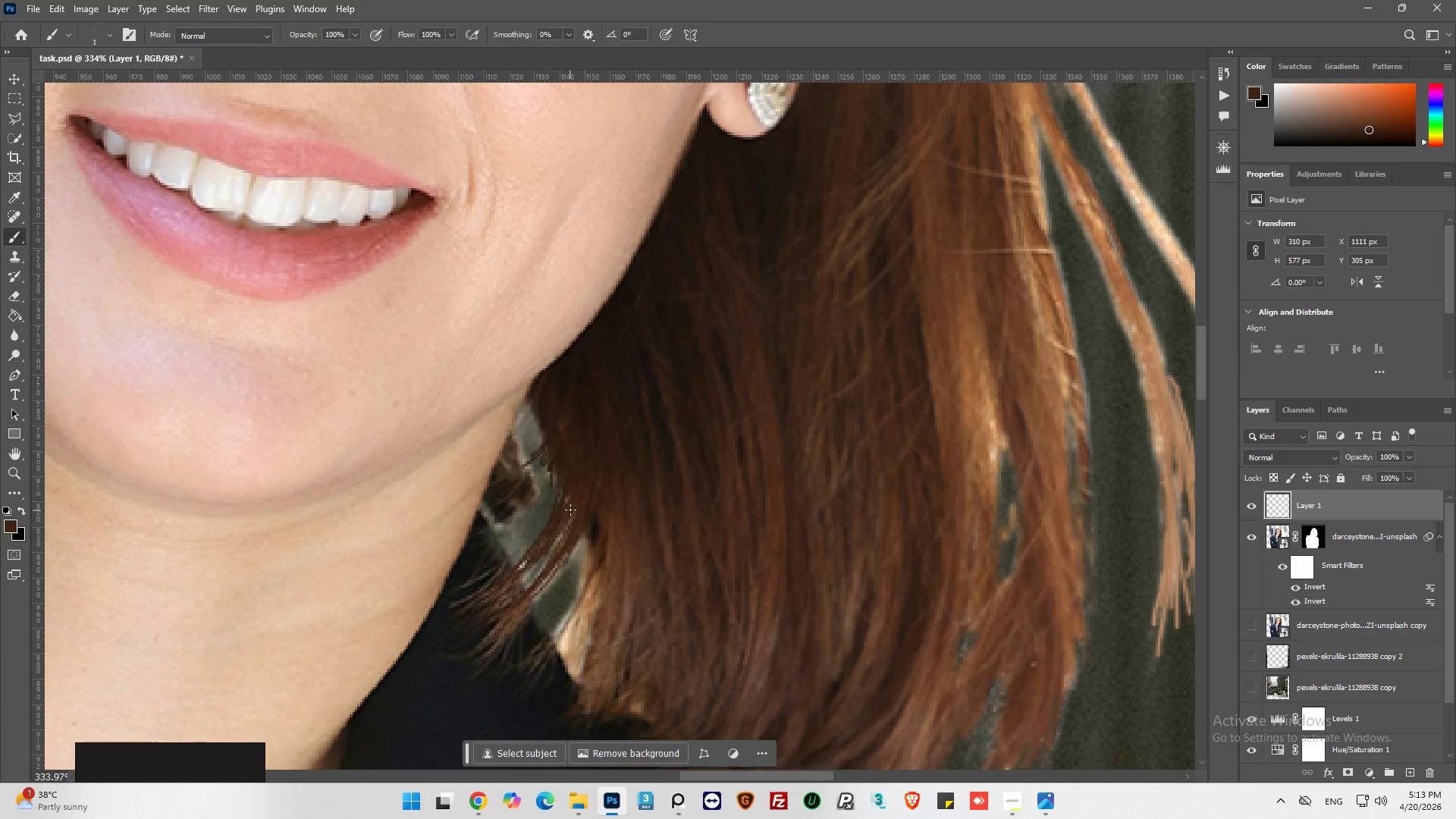 
left_click_drag(start_coordinate=[570, 510], to_coordinate=[527, 592])
 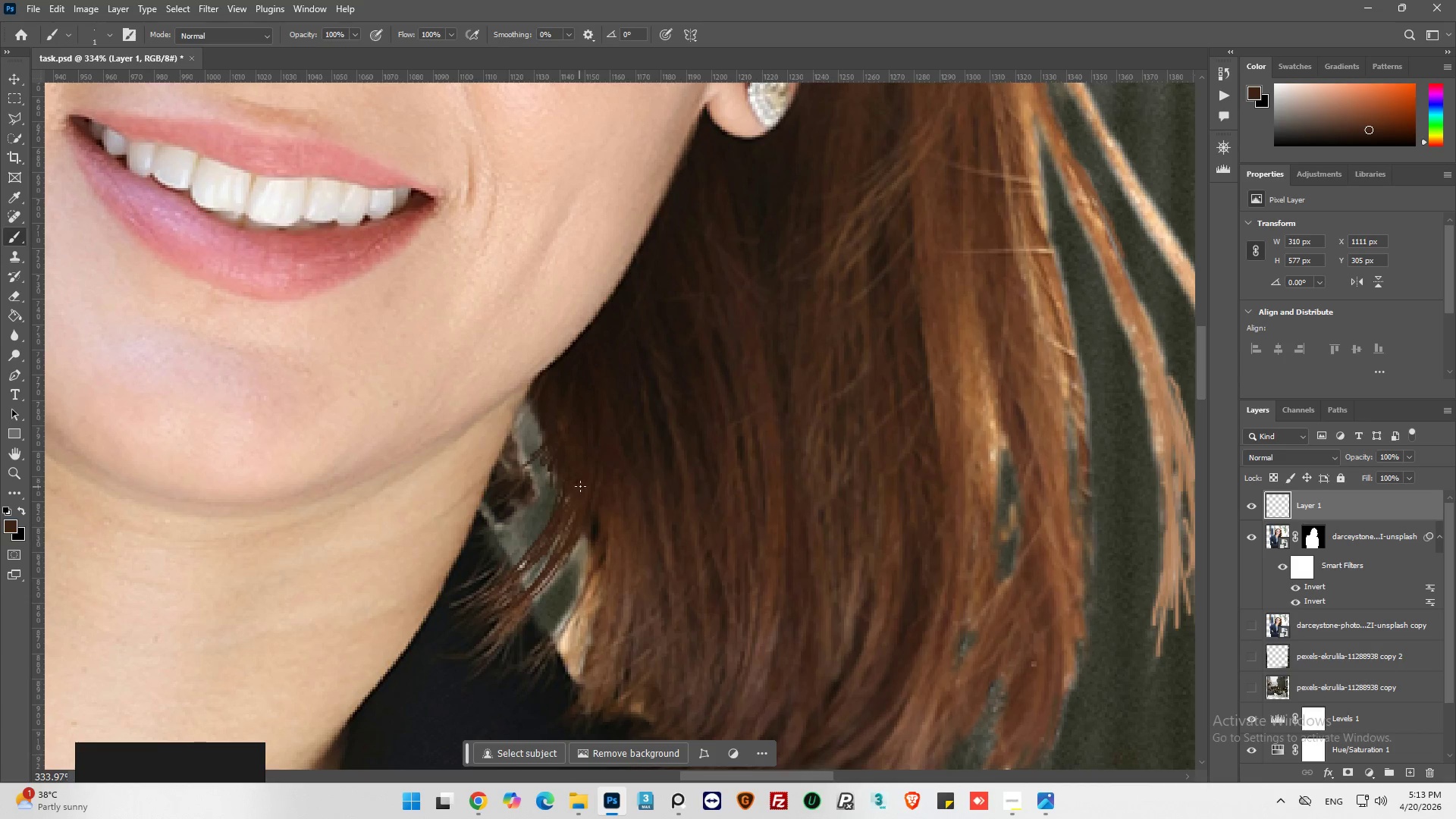 
left_click_drag(start_coordinate=[580, 494], to_coordinate=[524, 588])
 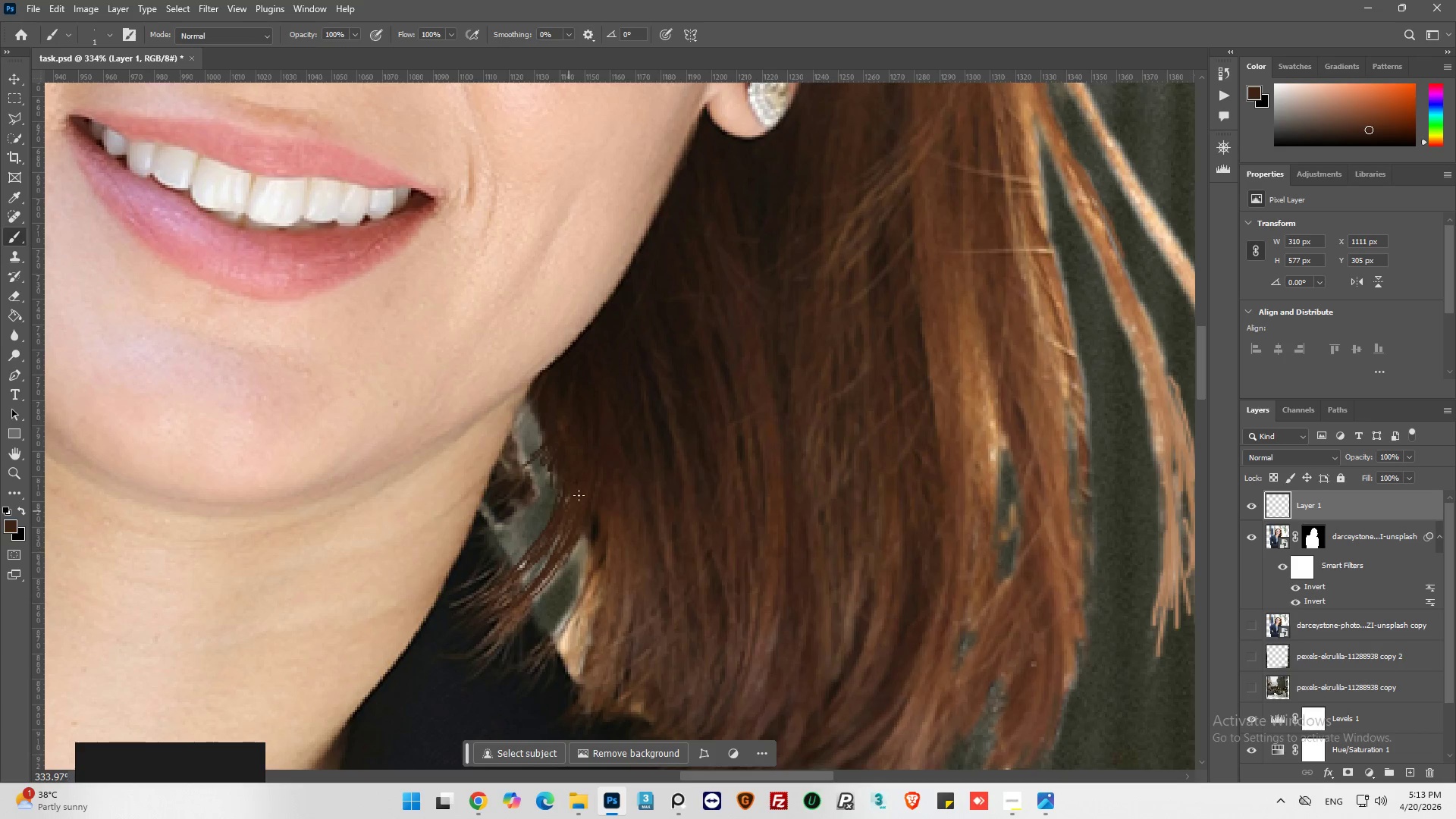 
hold_key(key=AltLeft, duration=0.33)
left_click_drag(start_coordinate=[579, 494], to_coordinate=[581, 505])
 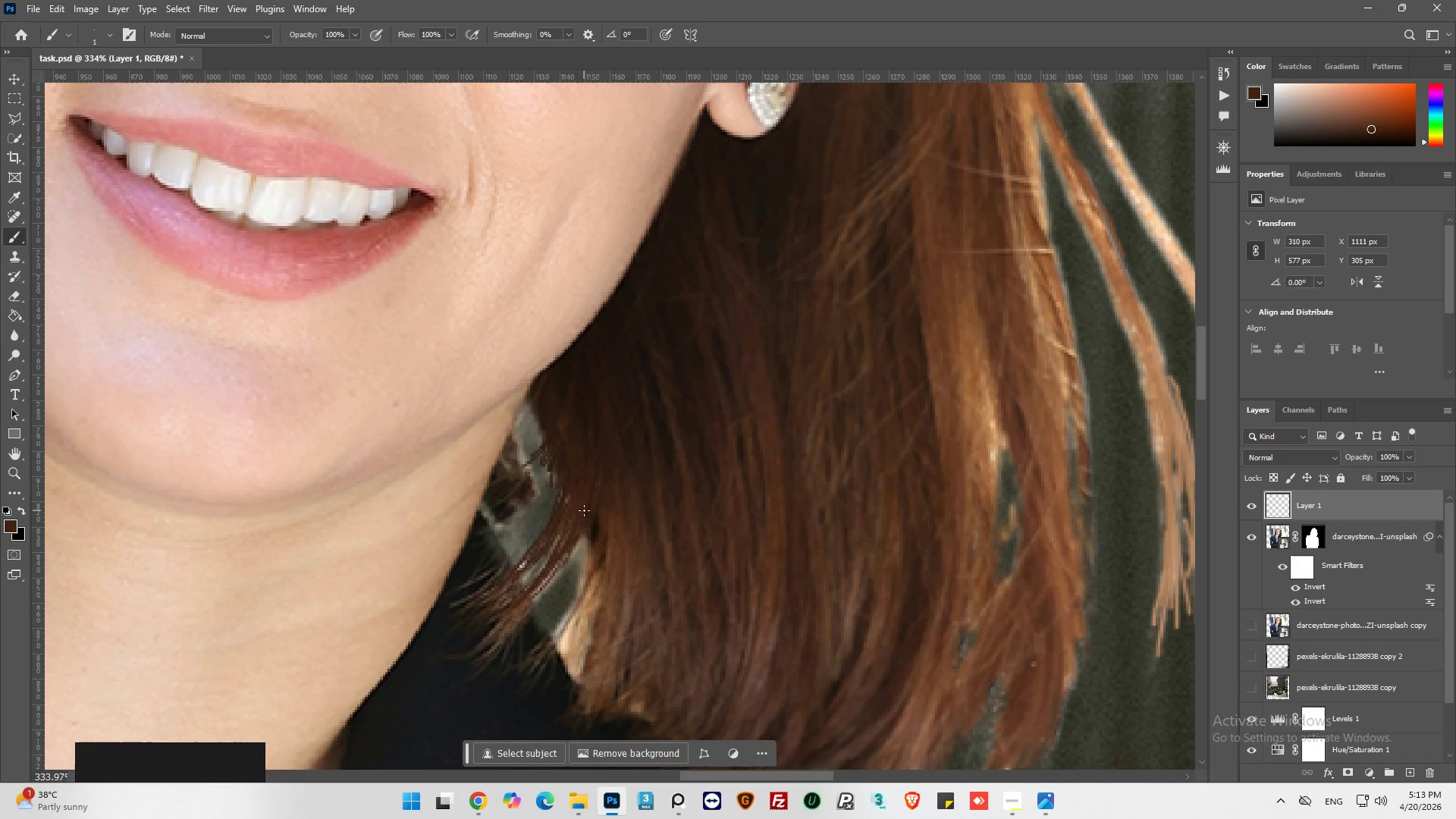 
left_click_drag(start_coordinate=[584, 510], to_coordinate=[534, 586])
 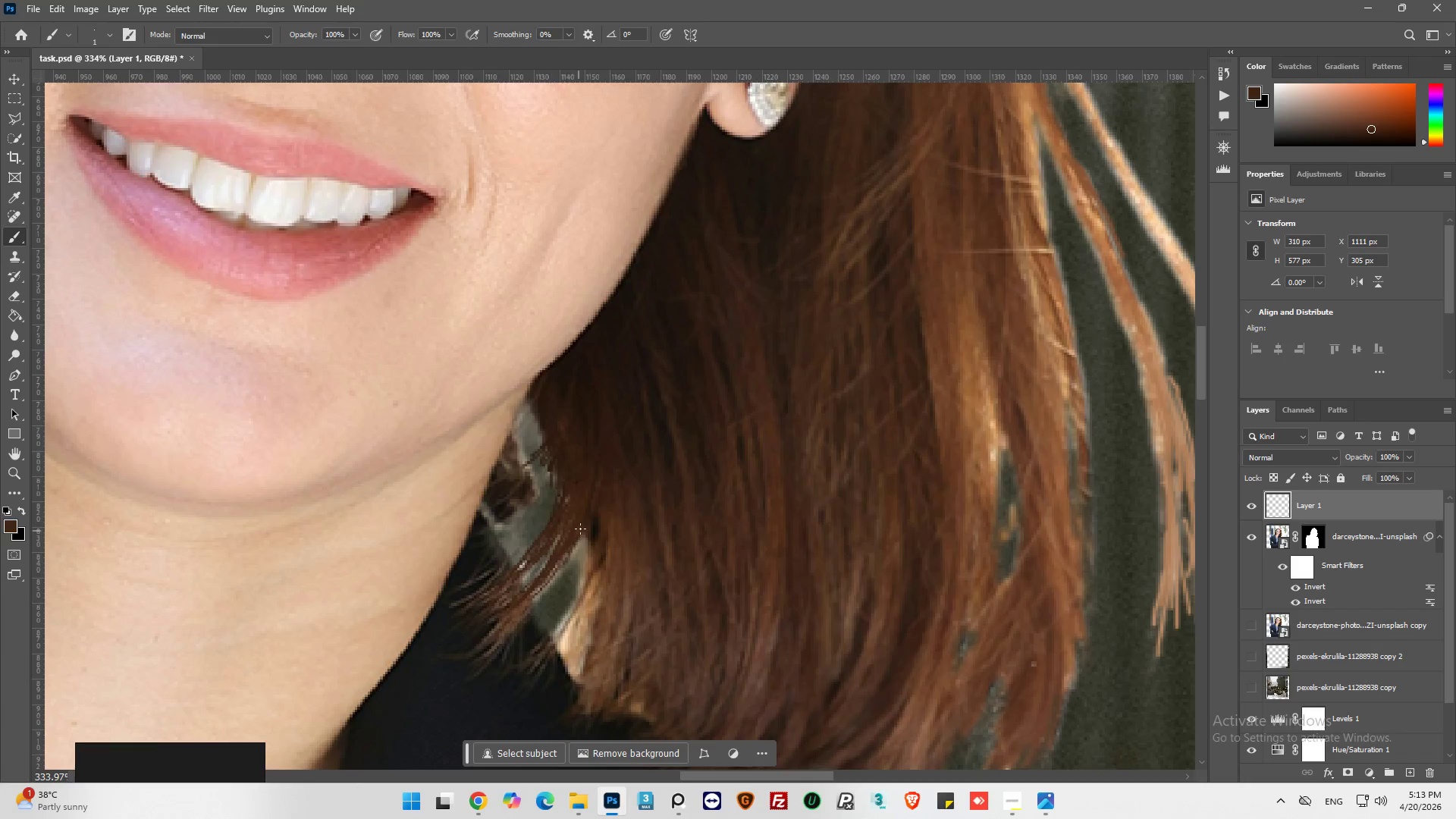 
left_click_drag(start_coordinate=[580, 529], to_coordinate=[535, 595])
 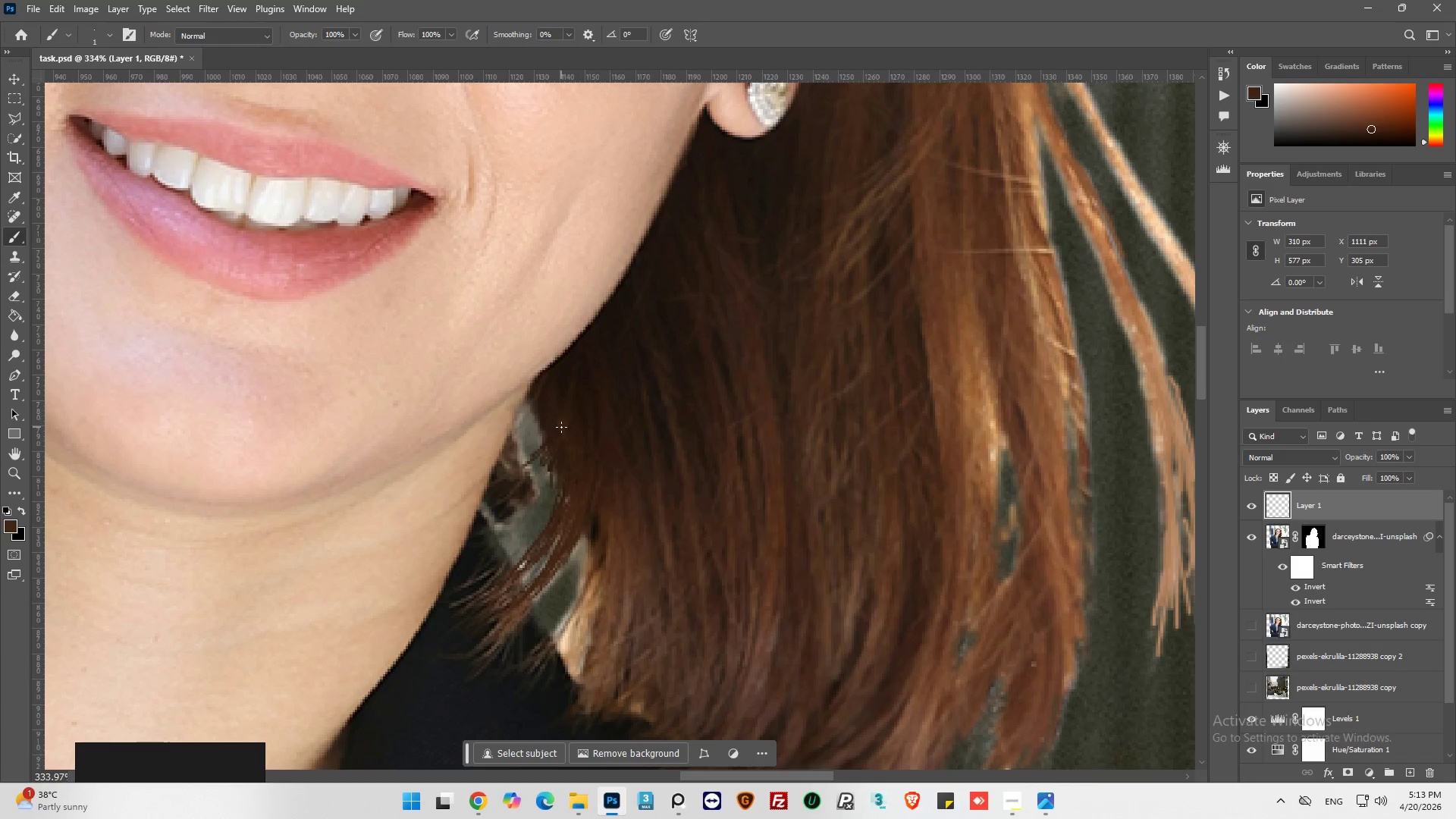 
left_click_drag(start_coordinate=[561, 427], to_coordinate=[507, 488])
 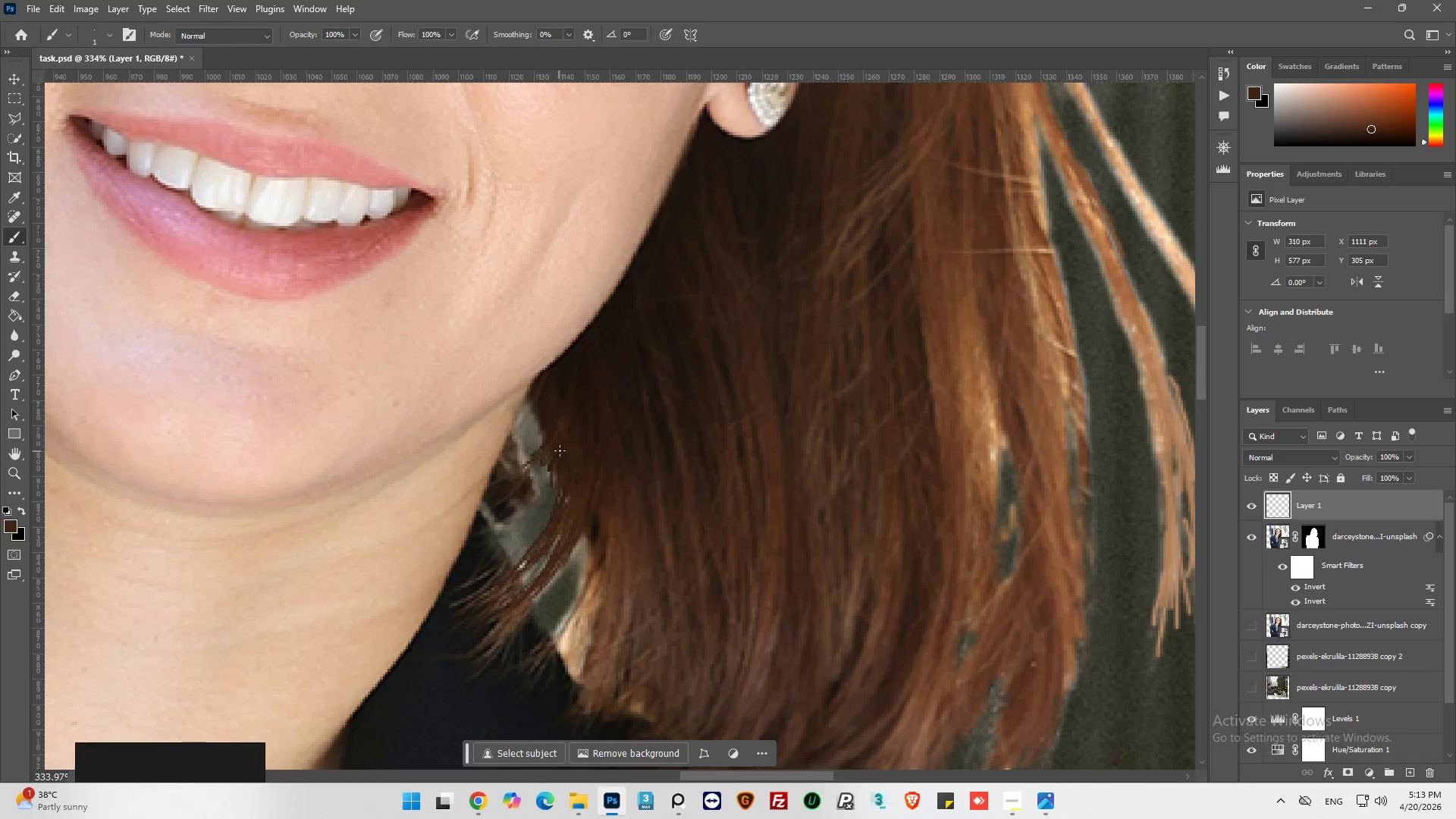 
left_click_drag(start_coordinate=[560, 454], to_coordinate=[514, 510])
 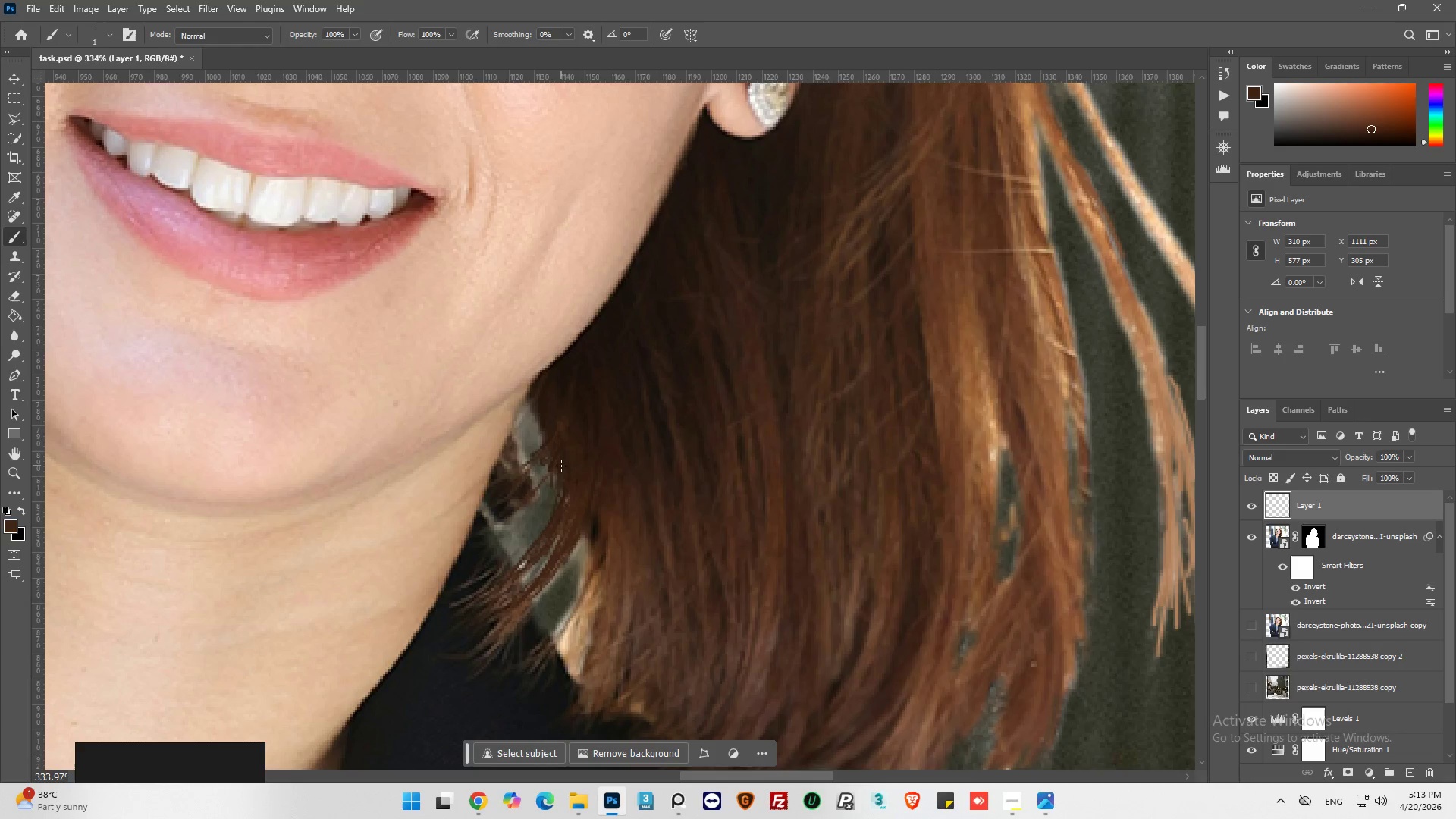 
left_click_drag(start_coordinate=[561, 466], to_coordinate=[526, 505])
 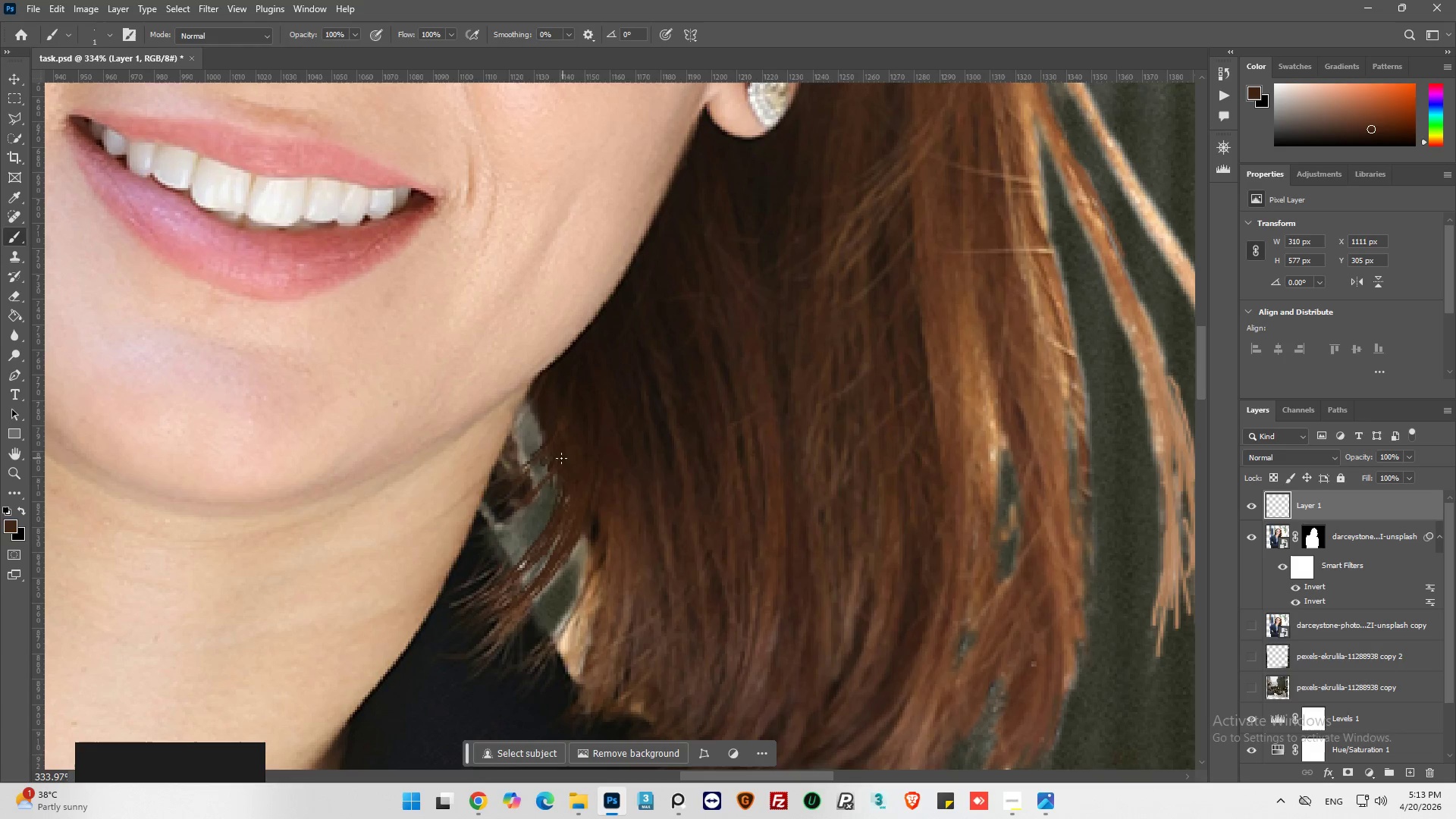 
left_click_drag(start_coordinate=[555, 460], to_coordinate=[510, 497])
 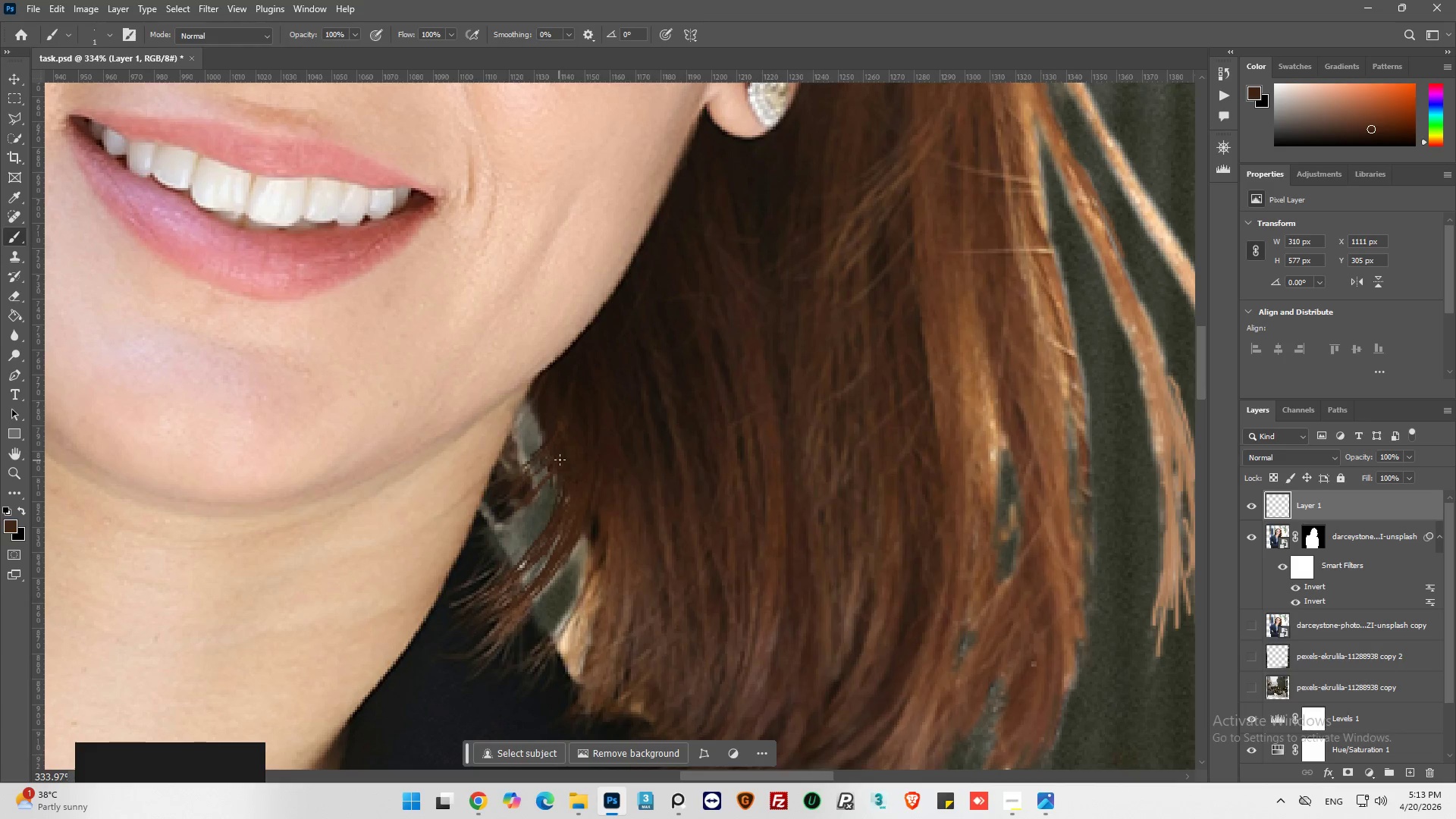 
left_click_drag(start_coordinate=[560, 460], to_coordinate=[518, 499])
 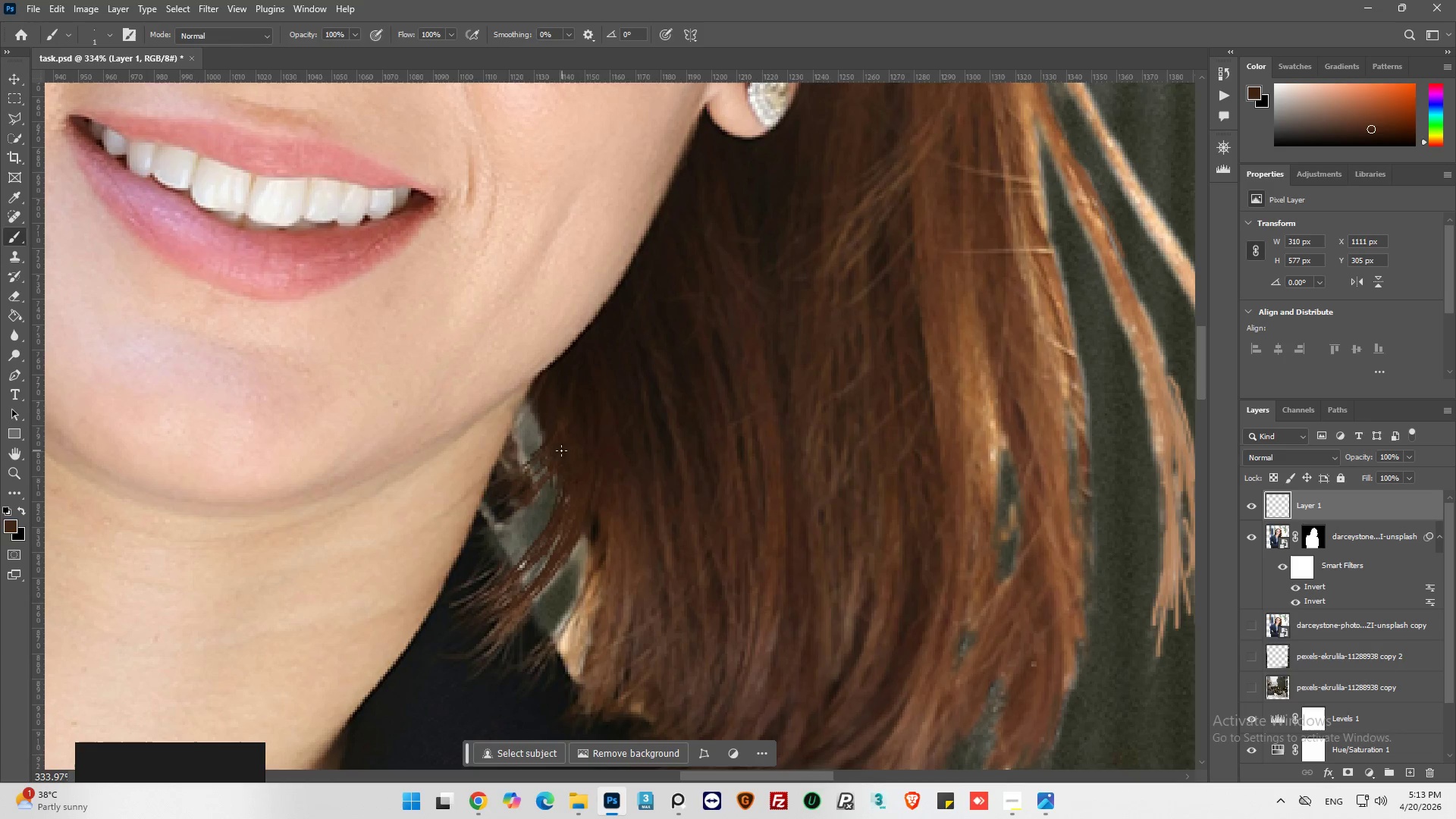 
hold_key(key=AltLeft, duration=0.55)
 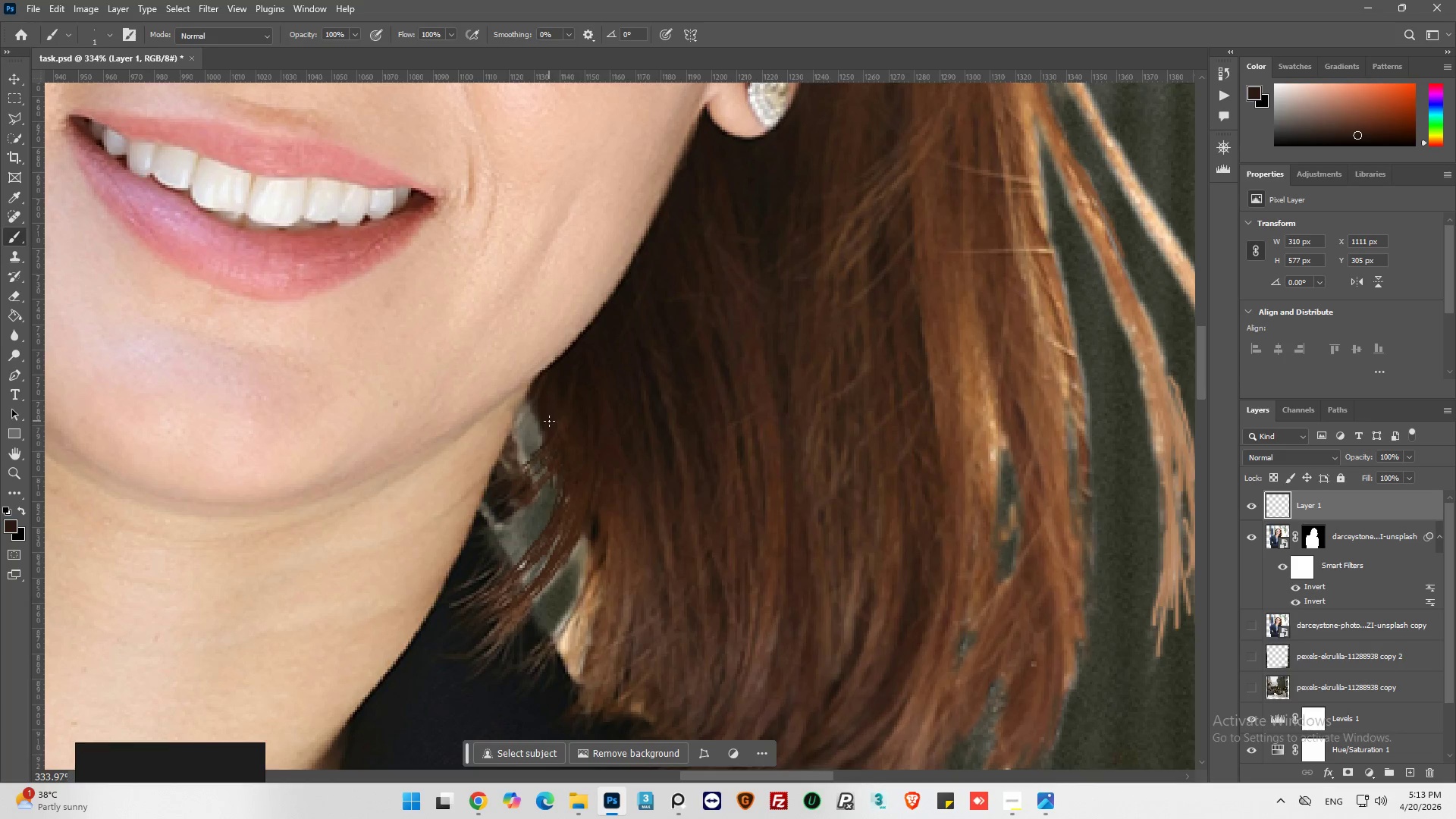 
left_click_drag(start_coordinate=[549, 421], to_coordinate=[526, 511])
 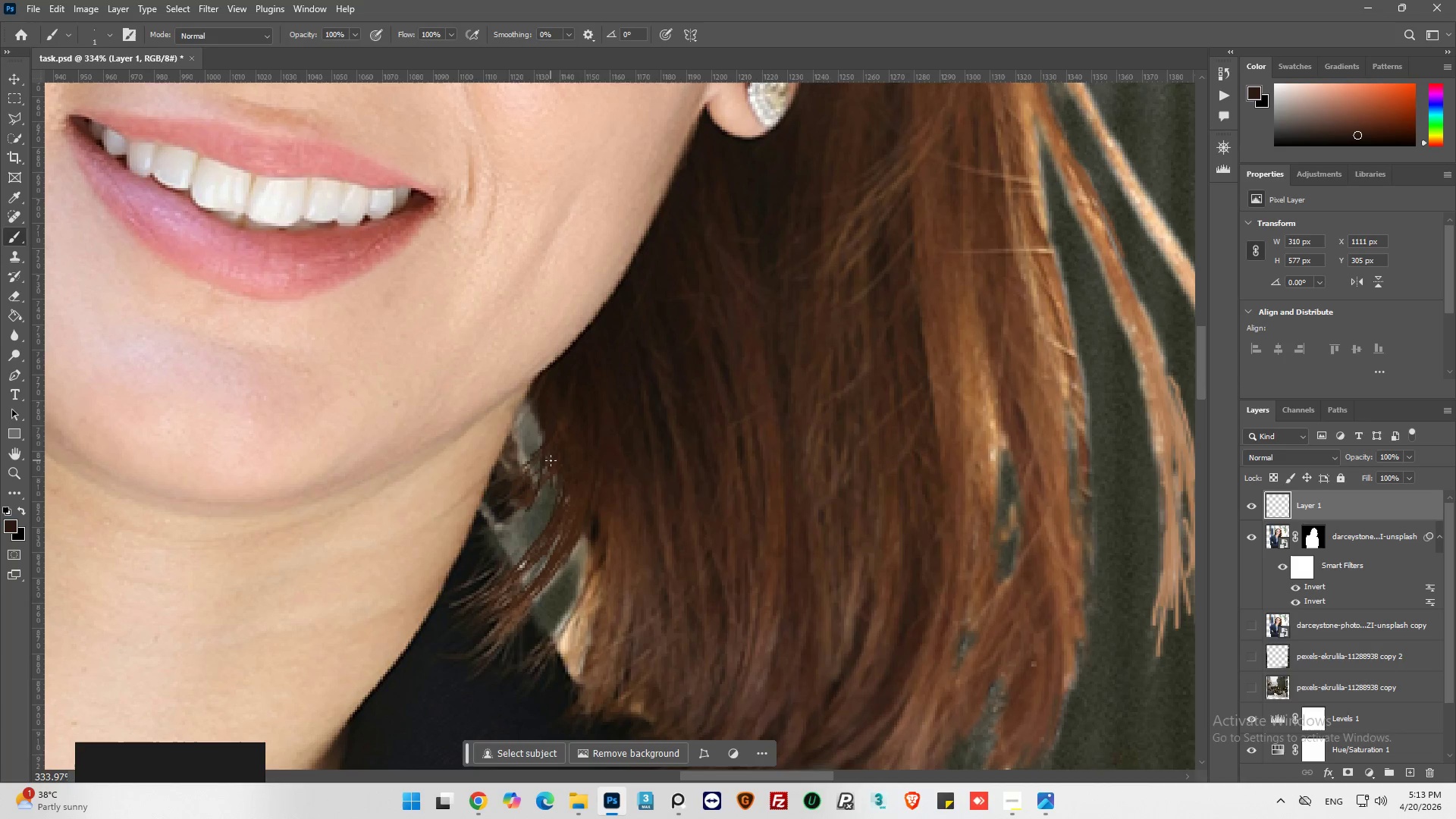 
left_click_drag(start_coordinate=[551, 460], to_coordinate=[492, 544])
 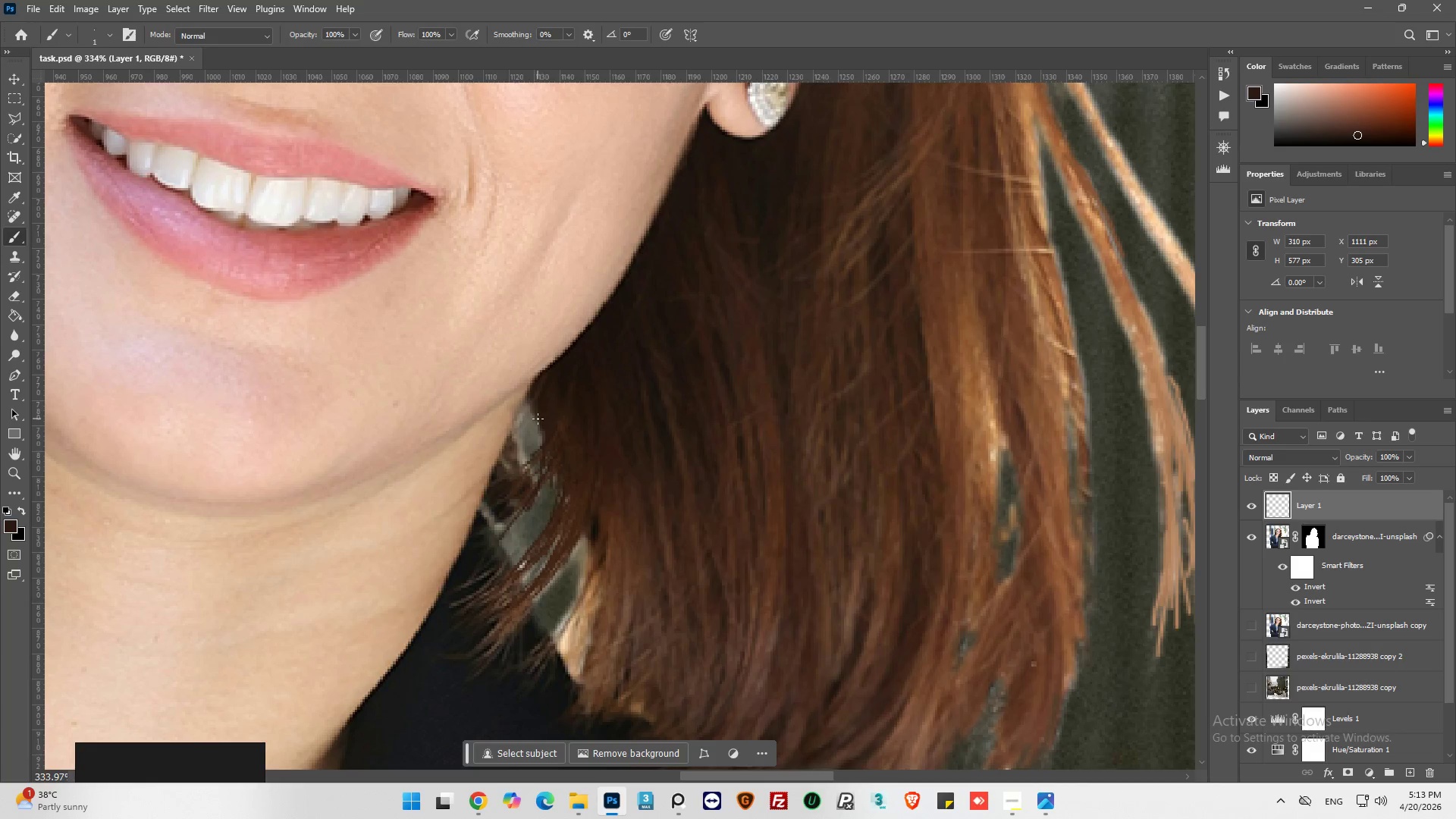 
left_click_drag(start_coordinate=[540, 417], to_coordinate=[526, 460])
 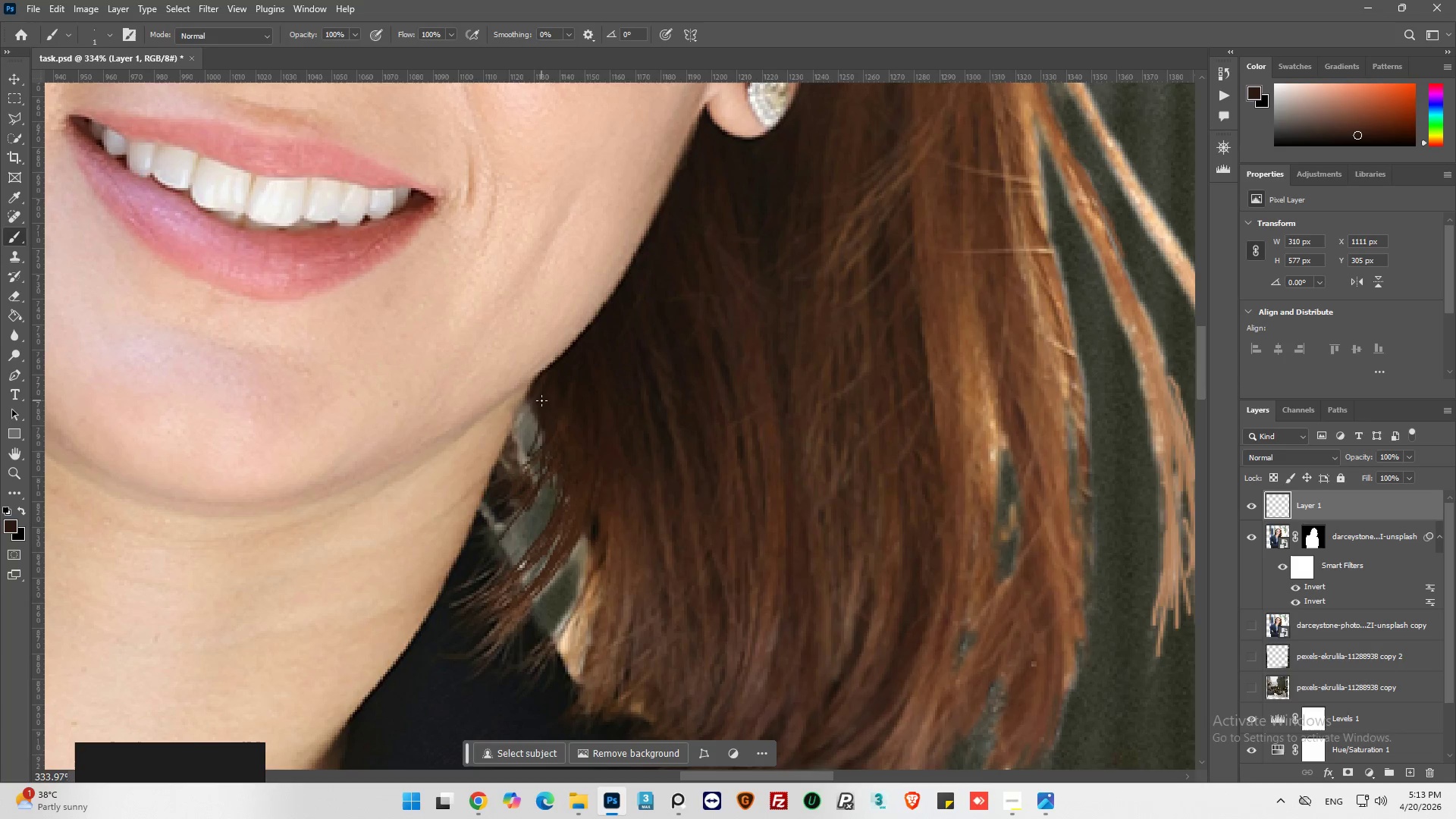 
left_click_drag(start_coordinate=[541, 402], to_coordinate=[541, 457])
 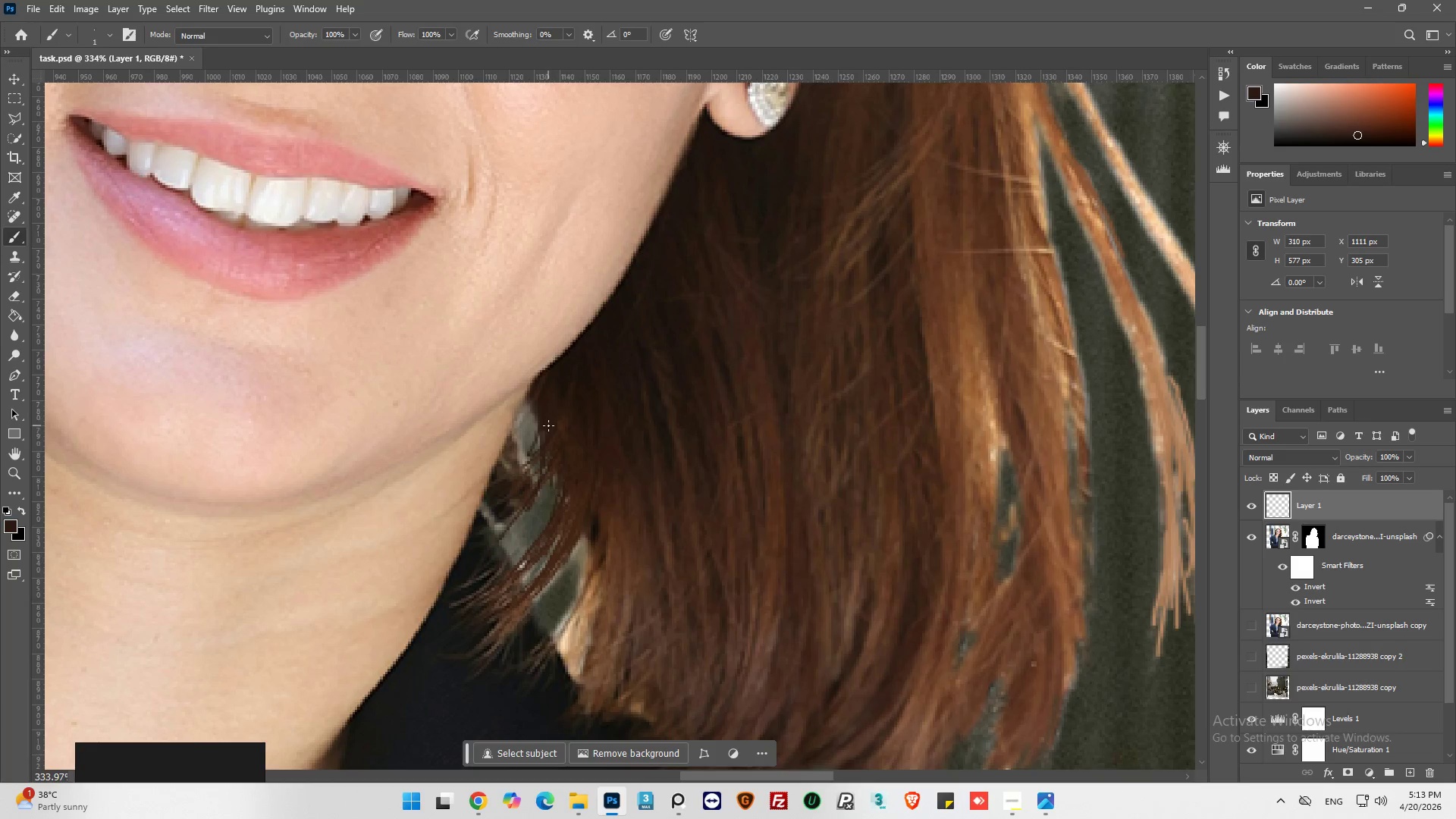 
left_click_drag(start_coordinate=[544, 430], to_coordinate=[522, 469])
 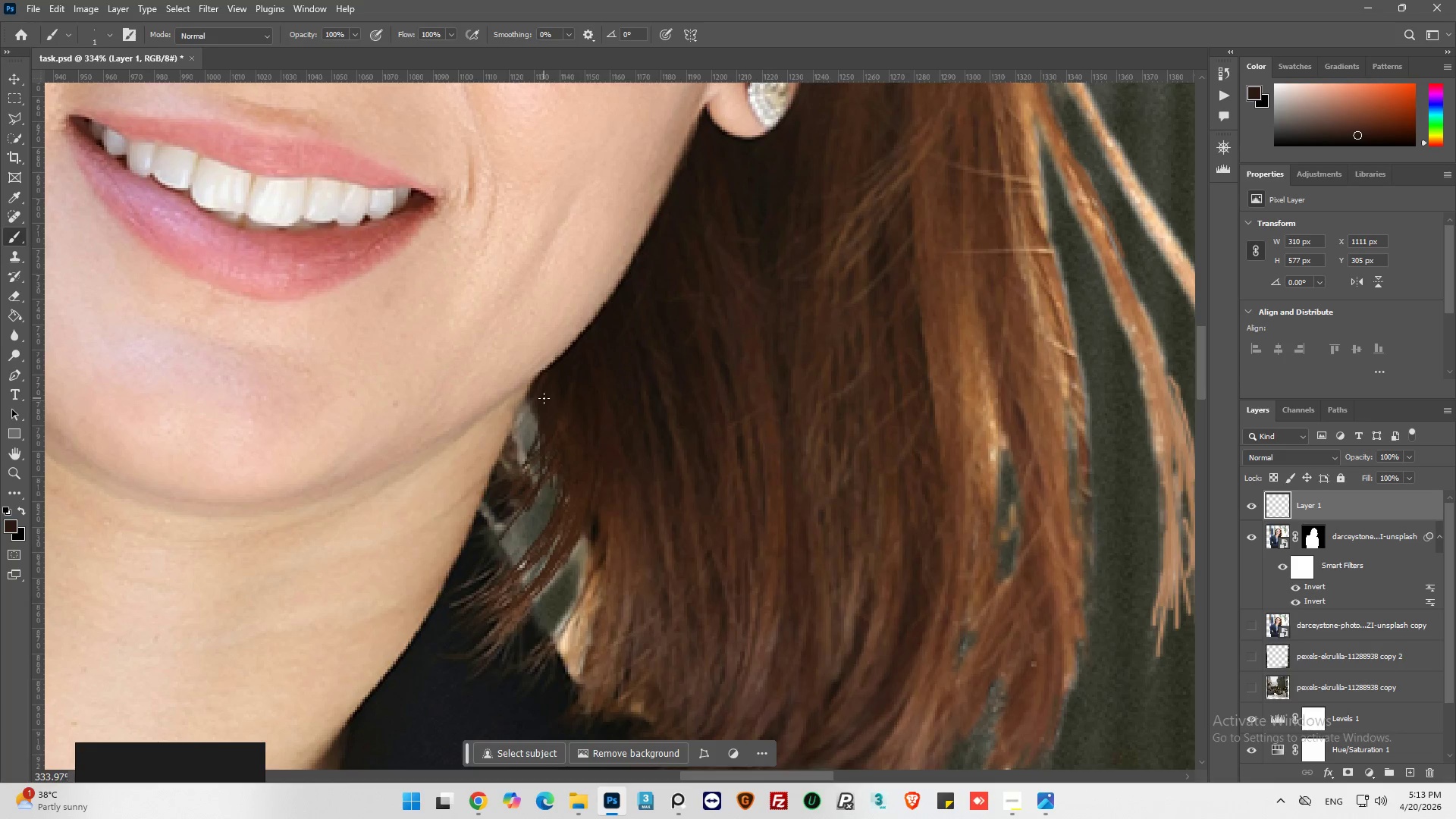 
left_click_drag(start_coordinate=[544, 403], to_coordinate=[518, 458])
 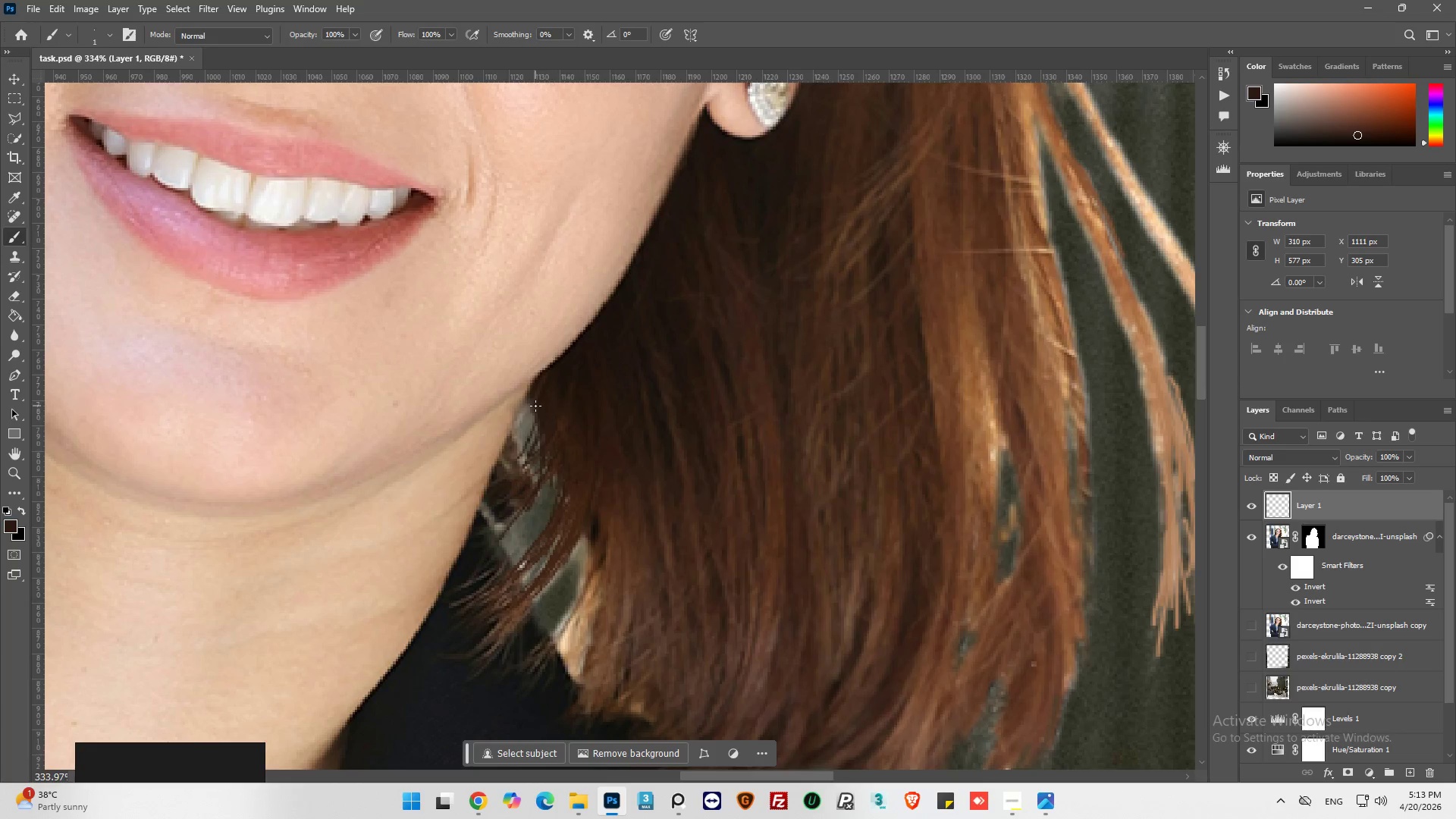 
left_click_drag(start_coordinate=[535, 405], to_coordinate=[511, 453])
 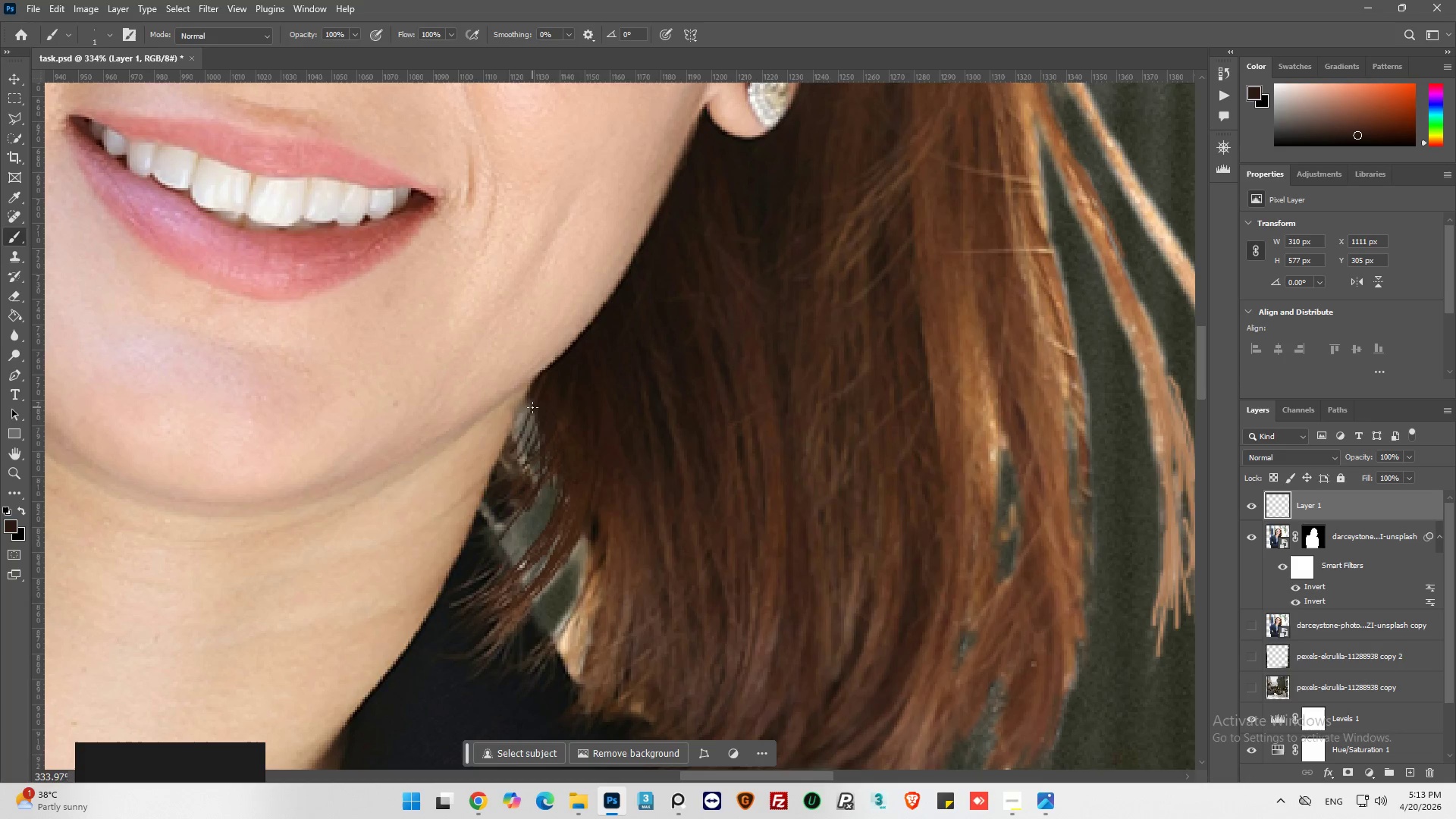 
left_click_drag(start_coordinate=[532, 407], to_coordinate=[519, 429])
 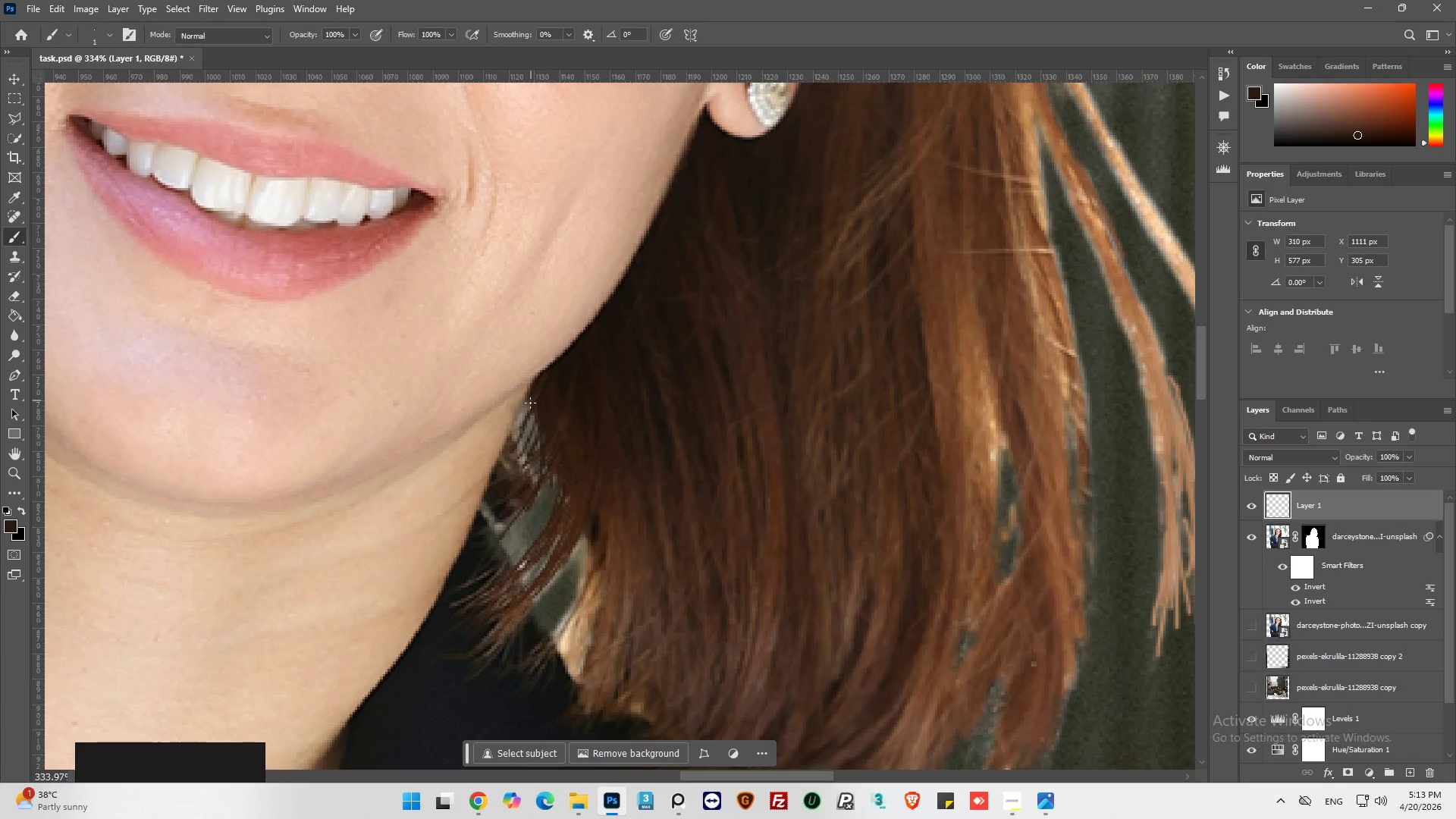 
left_click_drag(start_coordinate=[526, 408], to_coordinate=[516, 431])
 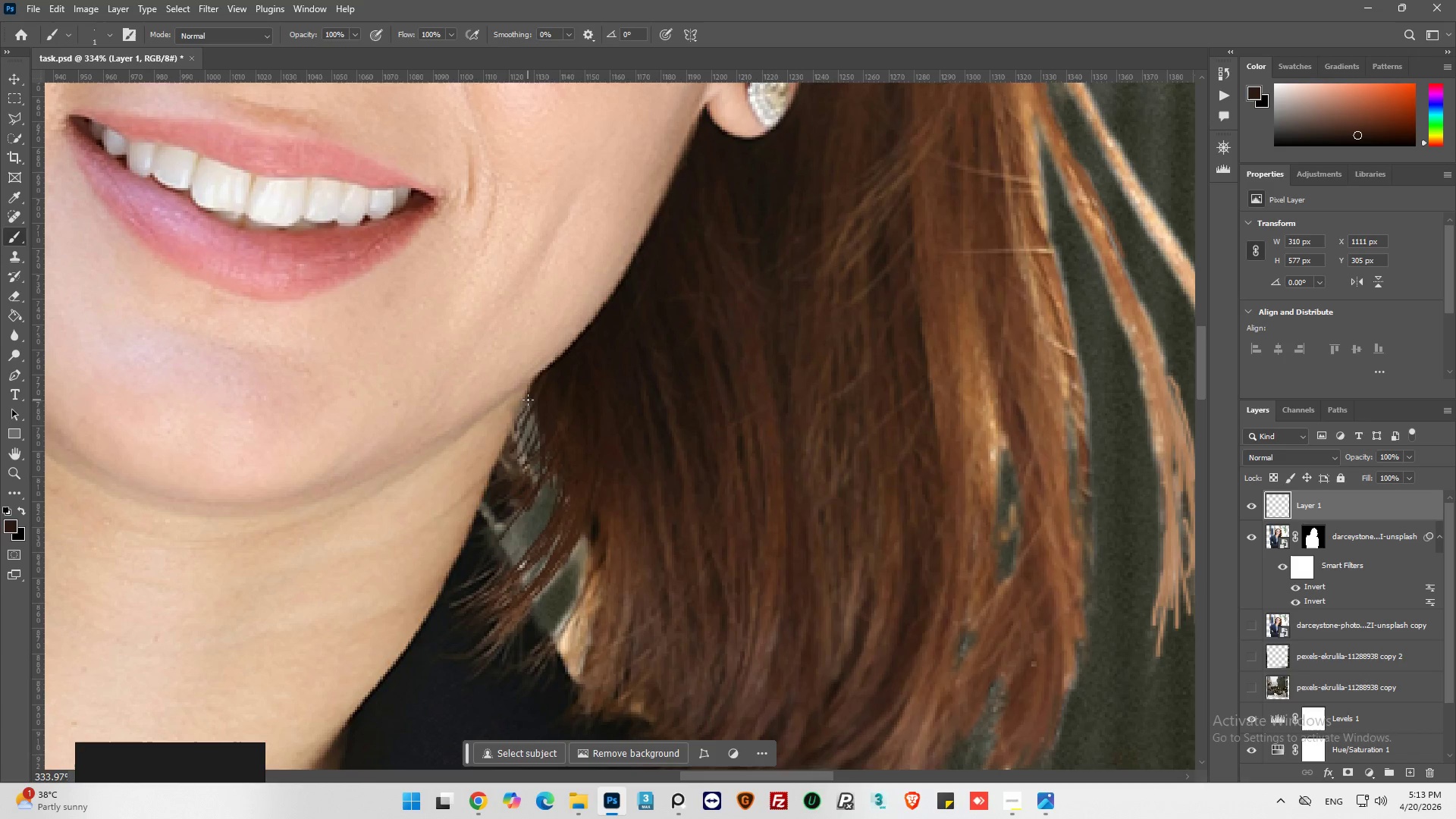 
left_click_drag(start_coordinate=[528, 400], to_coordinate=[508, 434])
 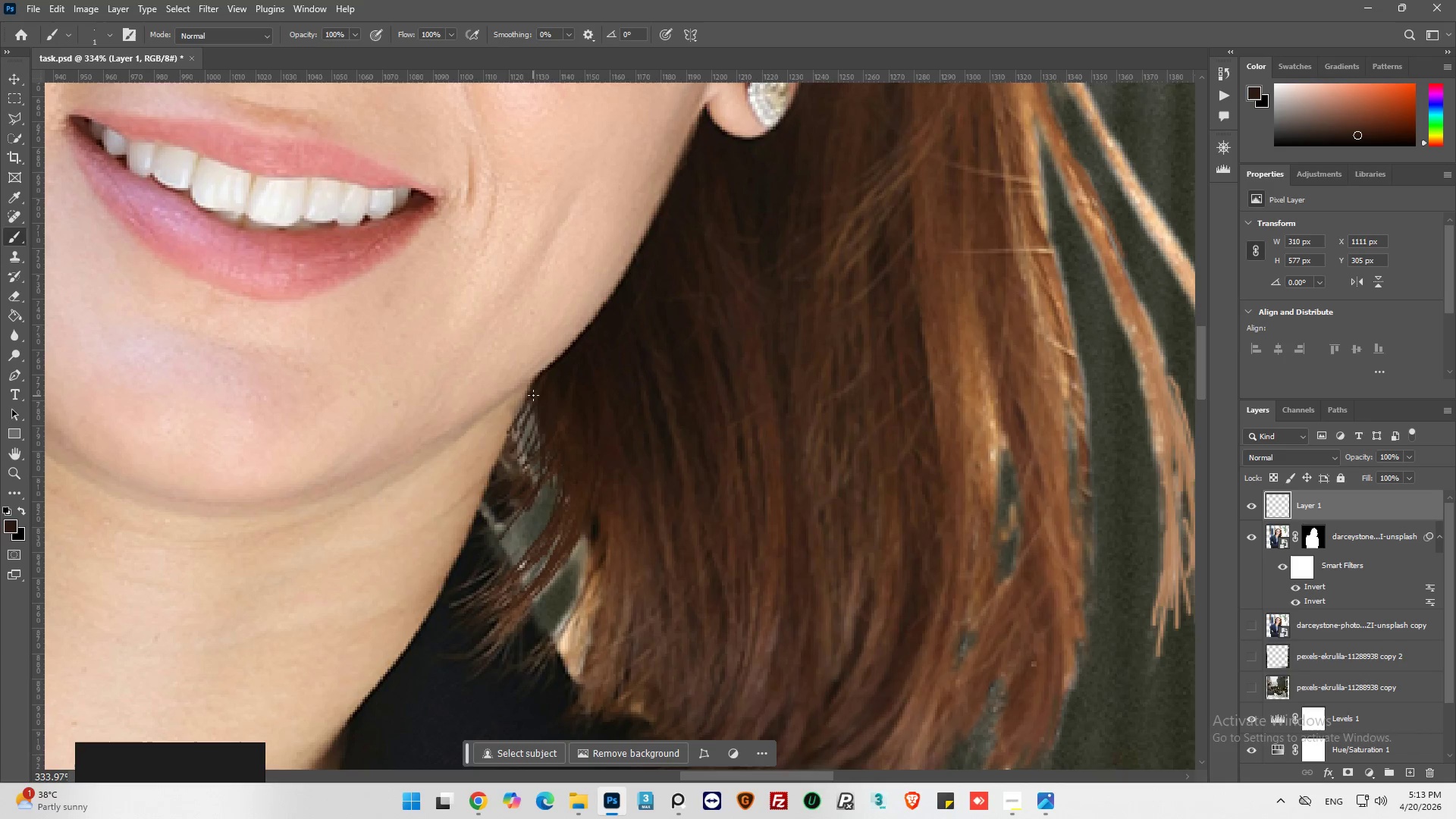 
left_click_drag(start_coordinate=[533, 395], to_coordinate=[510, 457])
 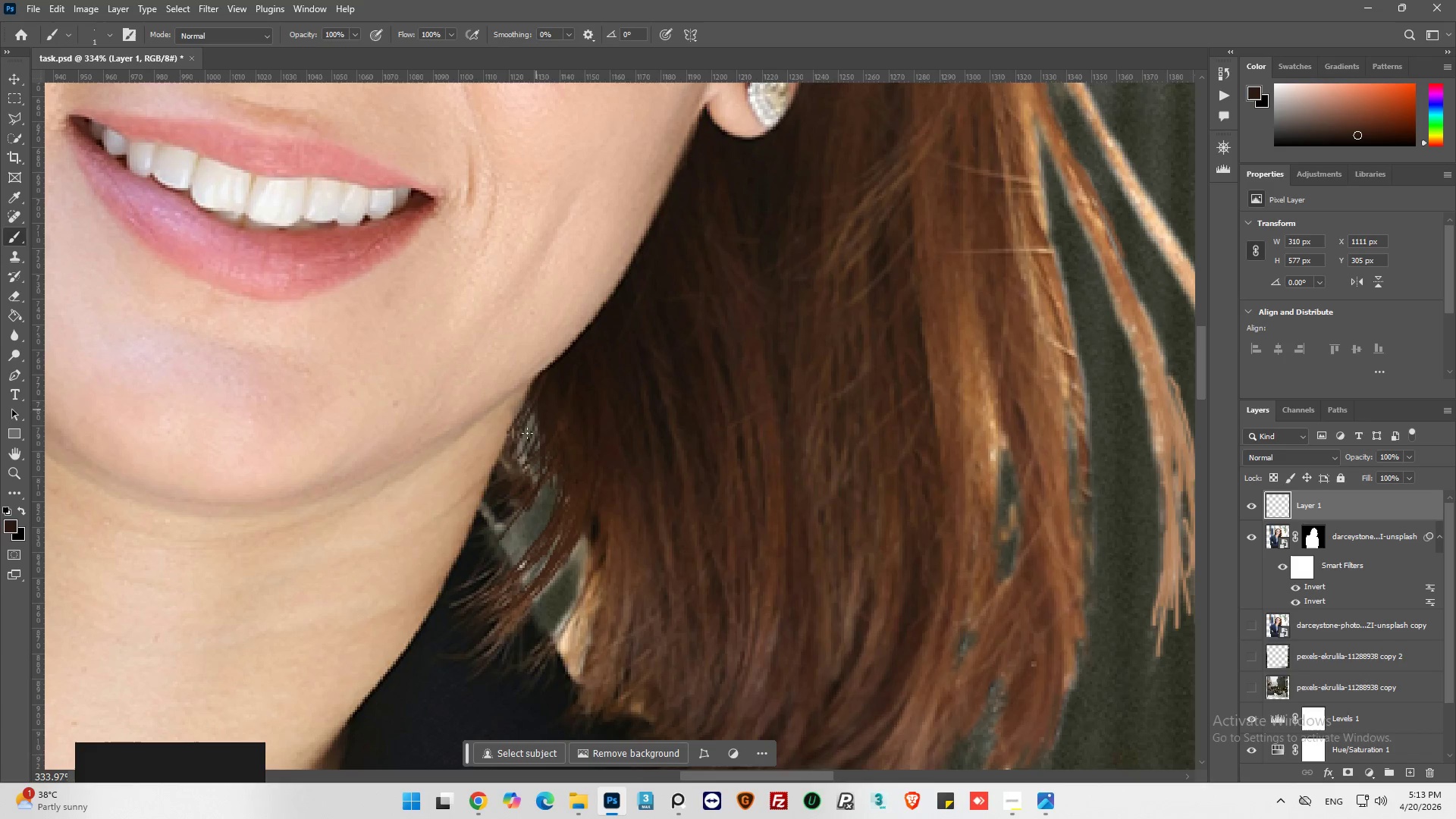 
left_click_drag(start_coordinate=[524, 441], to_coordinate=[514, 475])
 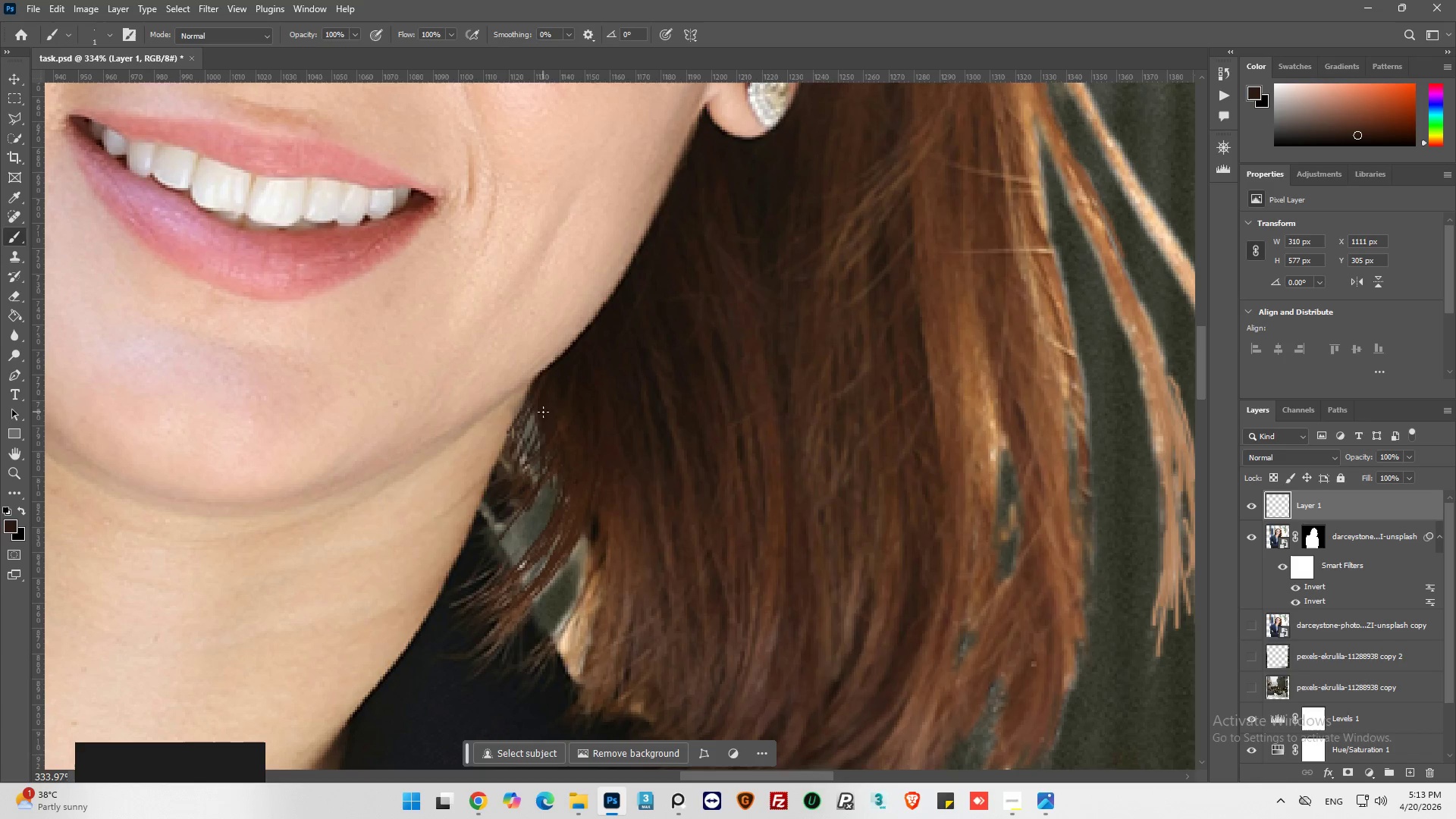 
left_click_drag(start_coordinate=[528, 445], to_coordinate=[514, 477])
 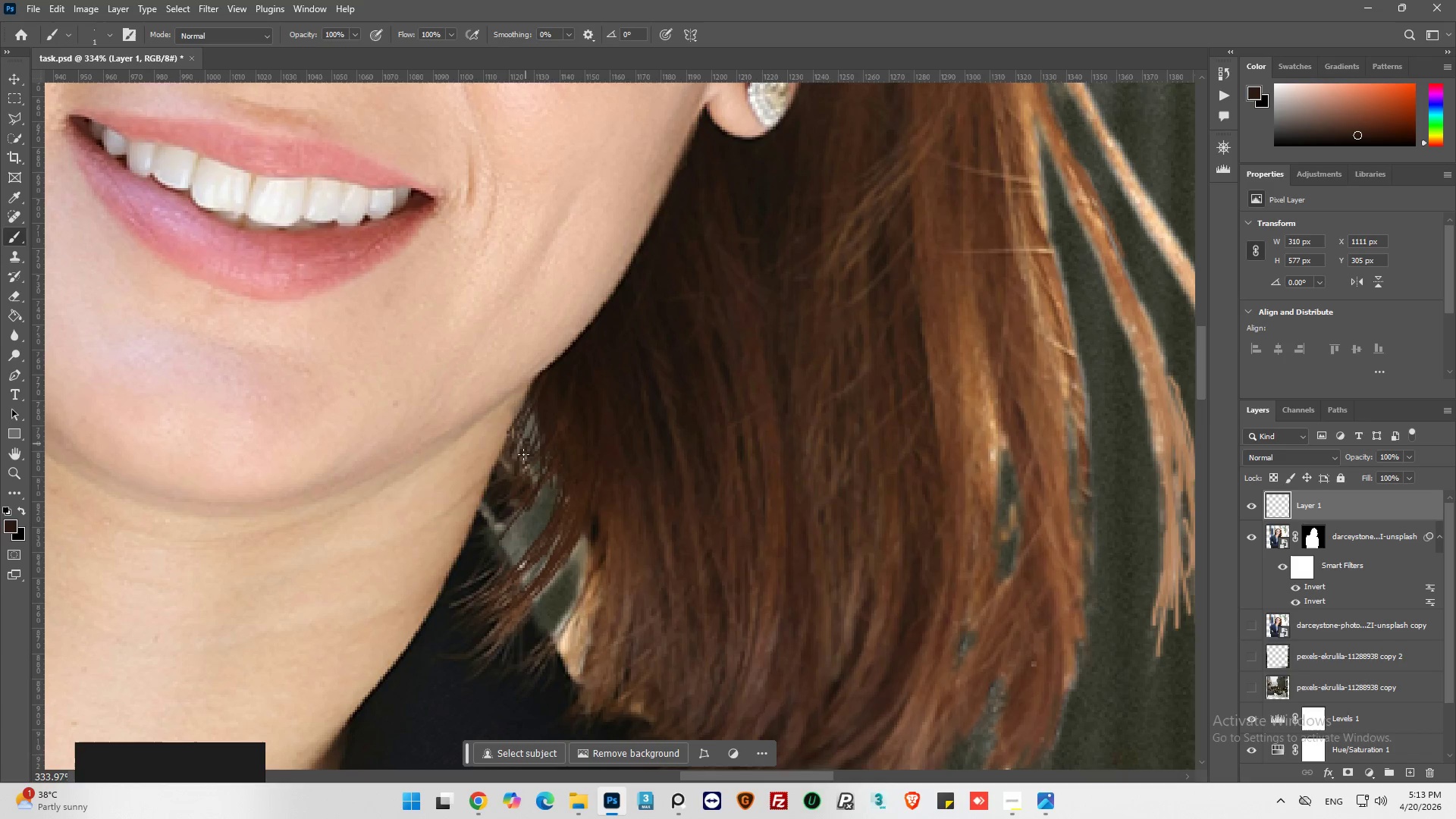 
left_click_drag(start_coordinate=[526, 440], to_coordinate=[514, 480])
 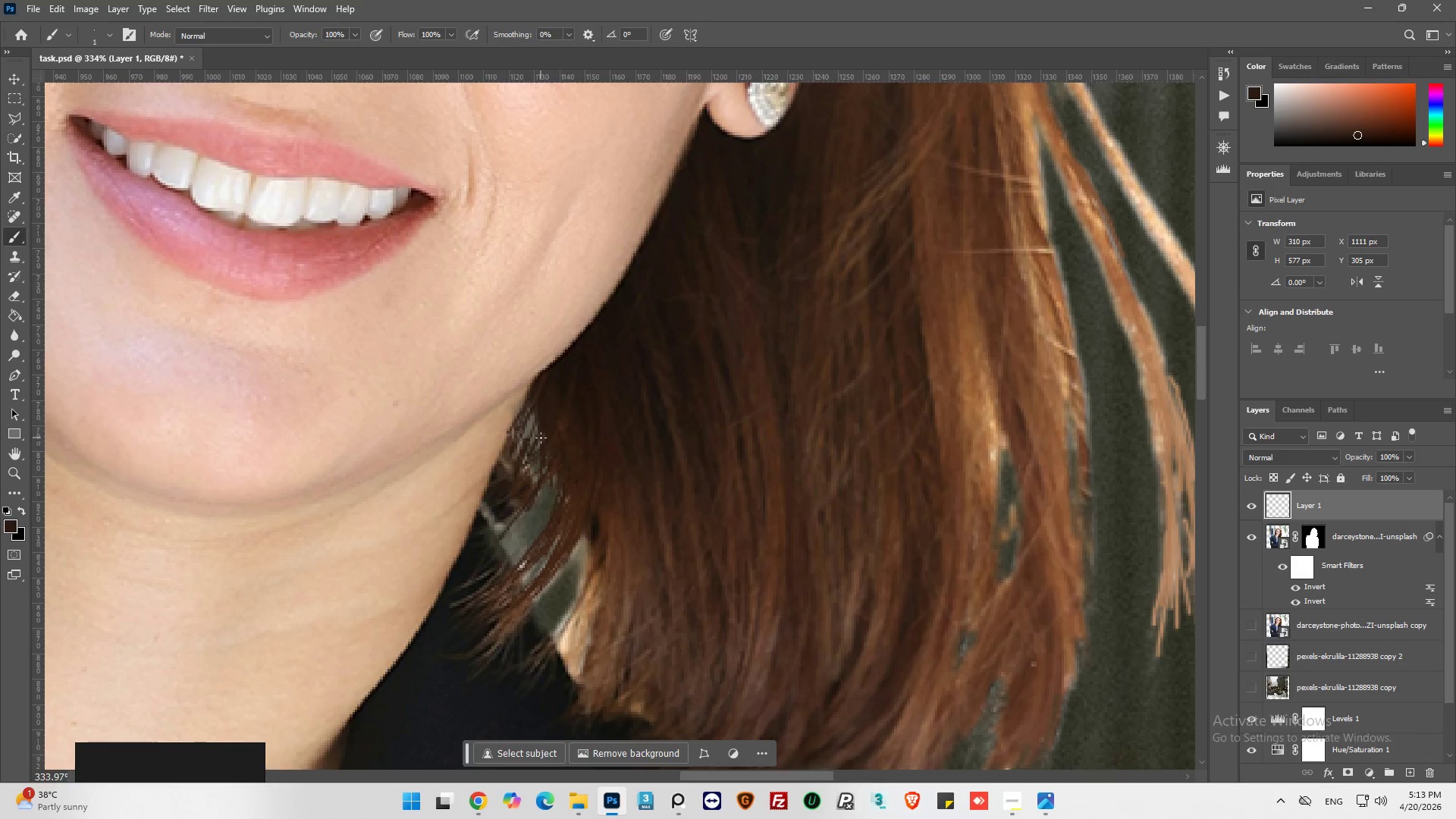 
left_click_drag(start_coordinate=[541, 438], to_coordinate=[506, 492])
 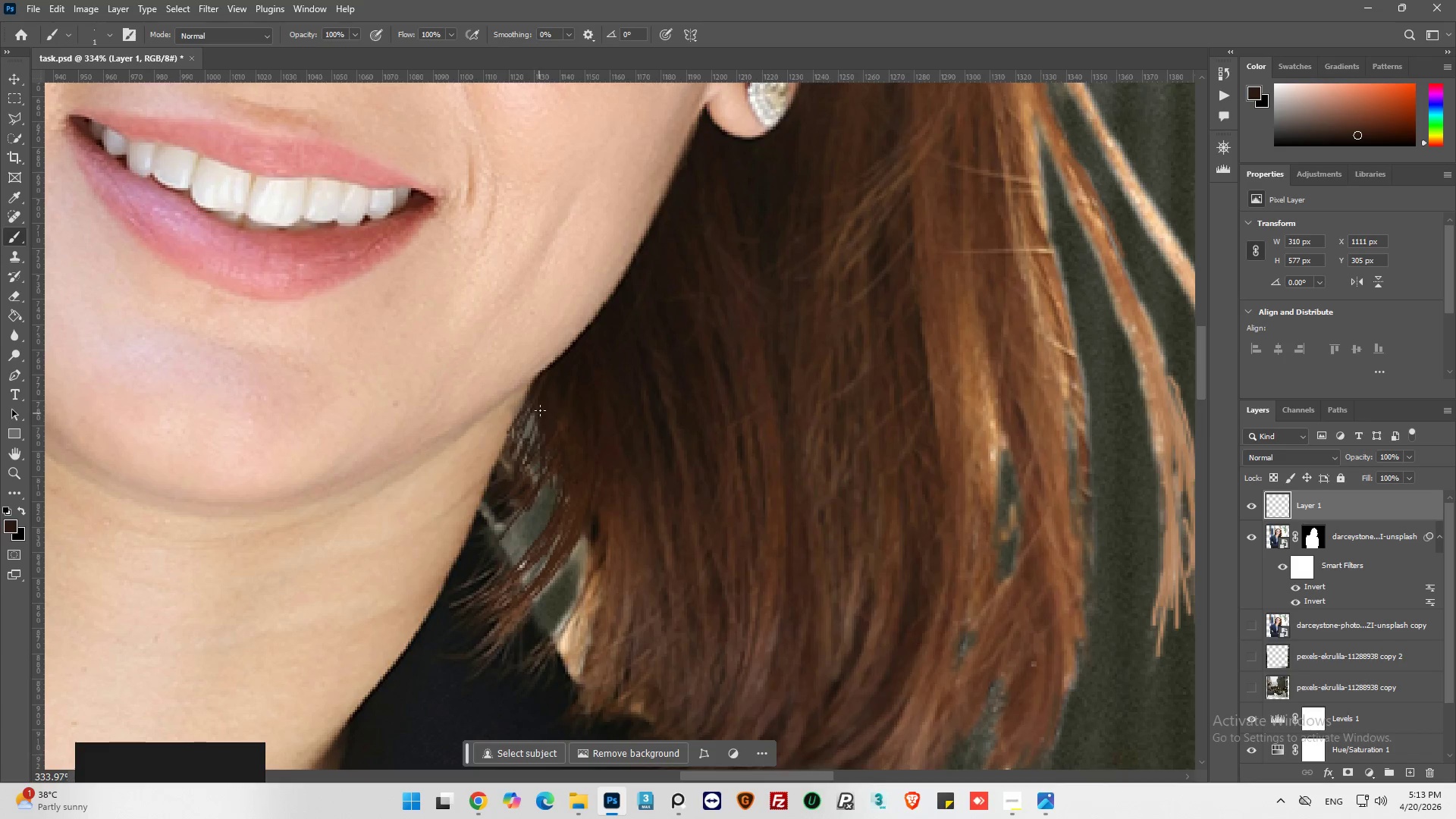 
left_click_drag(start_coordinate=[541, 408], to_coordinate=[527, 443])
 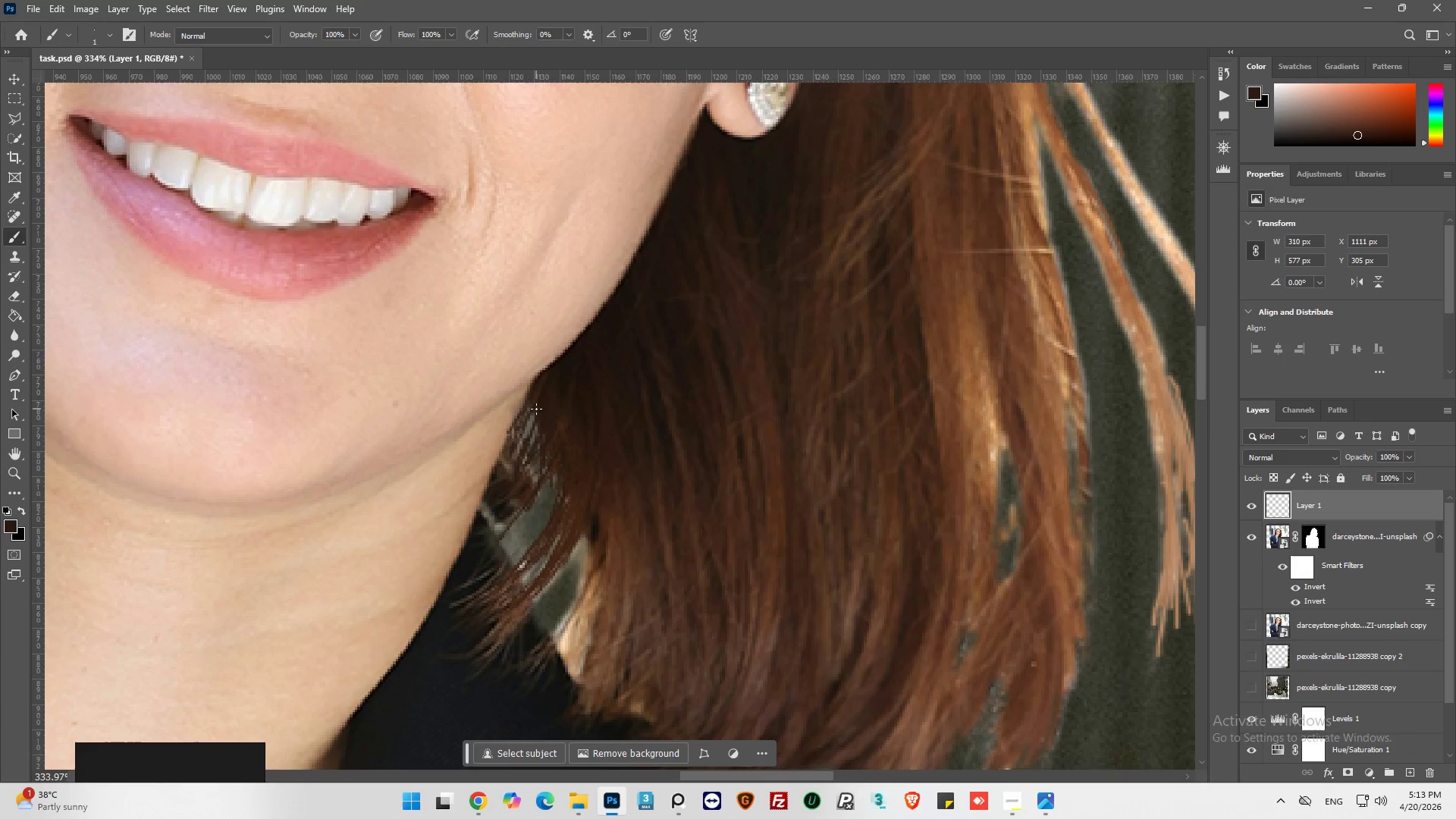 
left_click_drag(start_coordinate=[536, 409], to_coordinate=[526, 429])
 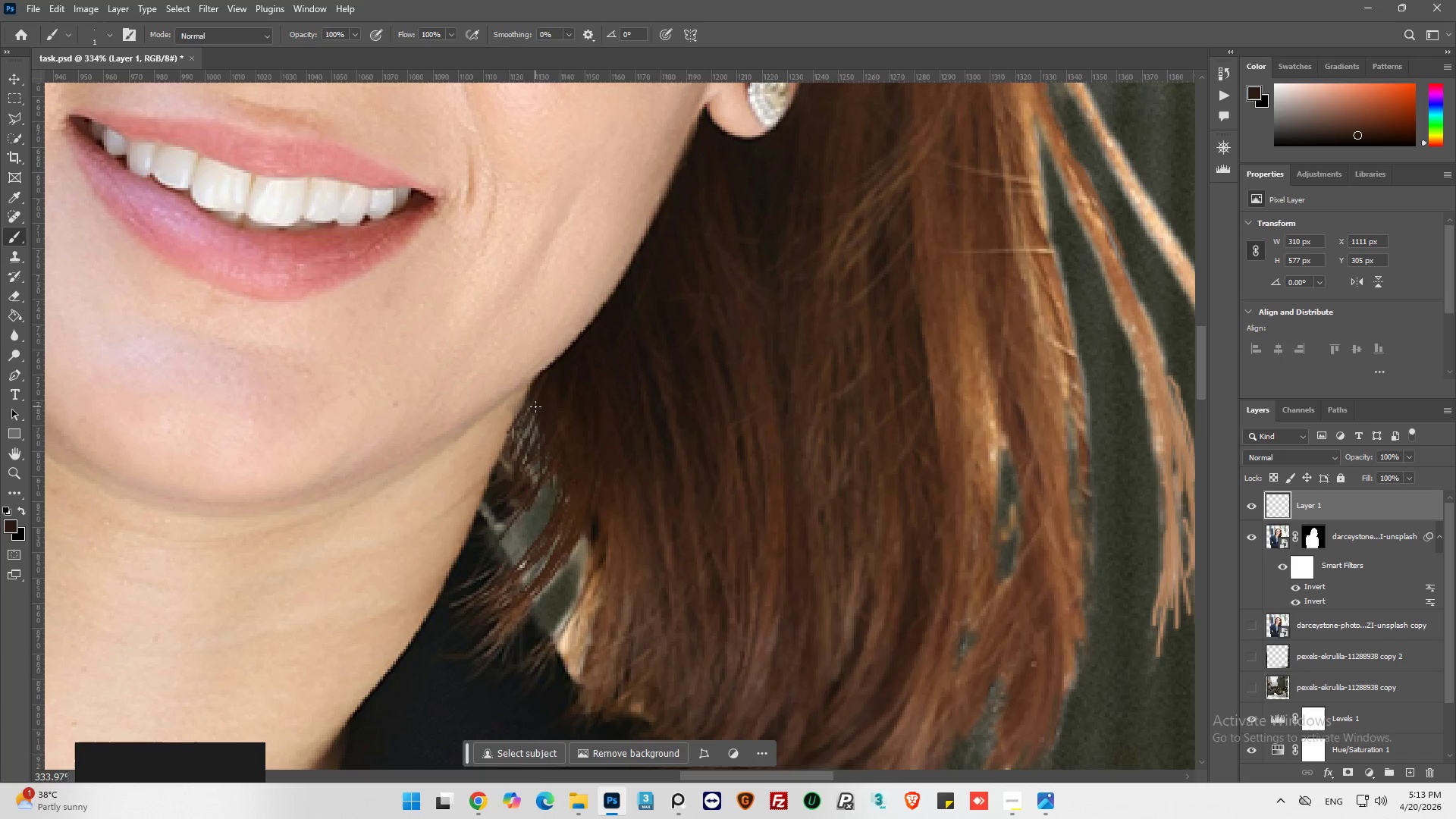 
left_click_drag(start_coordinate=[535, 406], to_coordinate=[520, 444])
 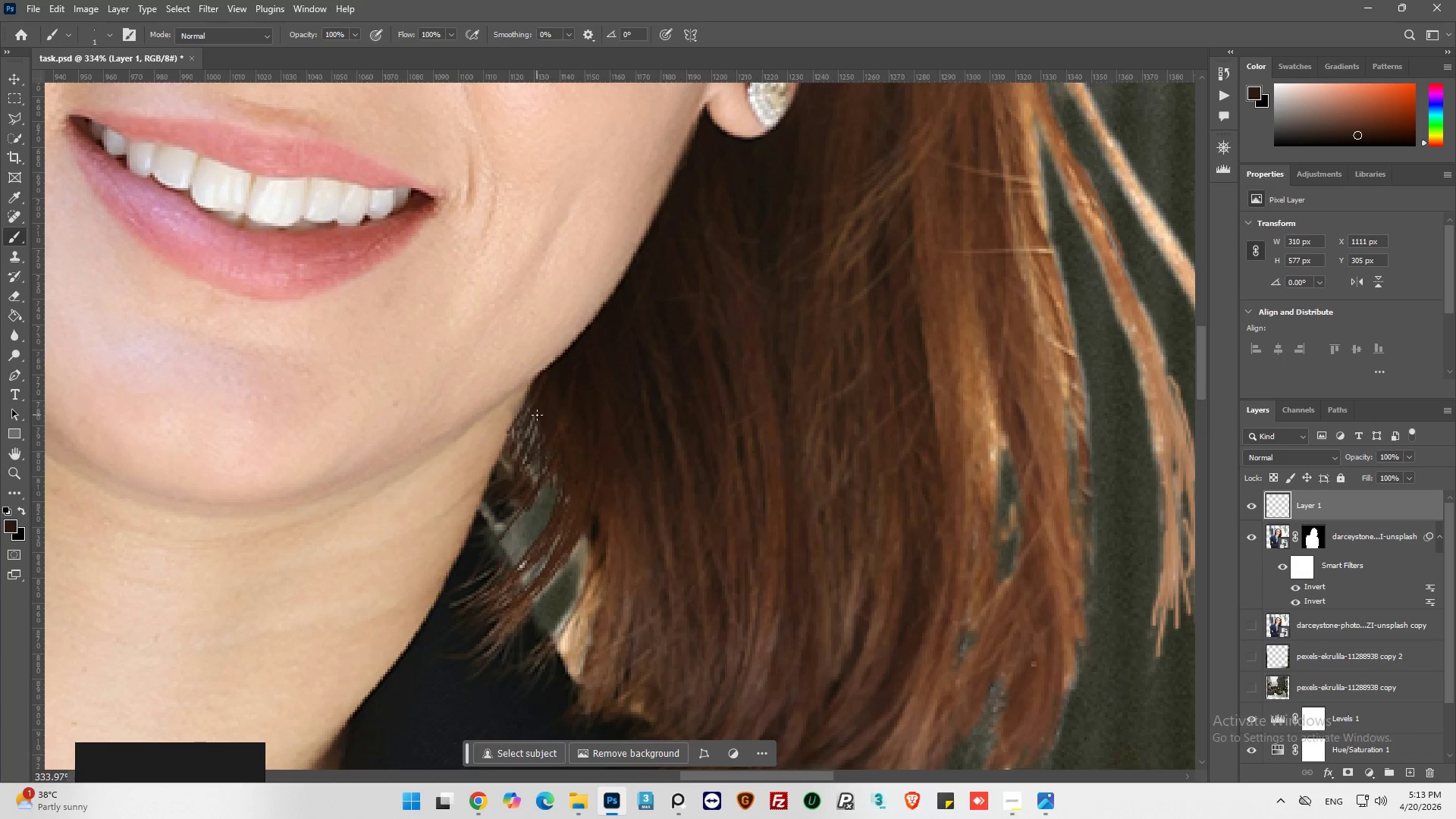 
left_click_drag(start_coordinate=[537, 415], to_coordinate=[517, 486])
 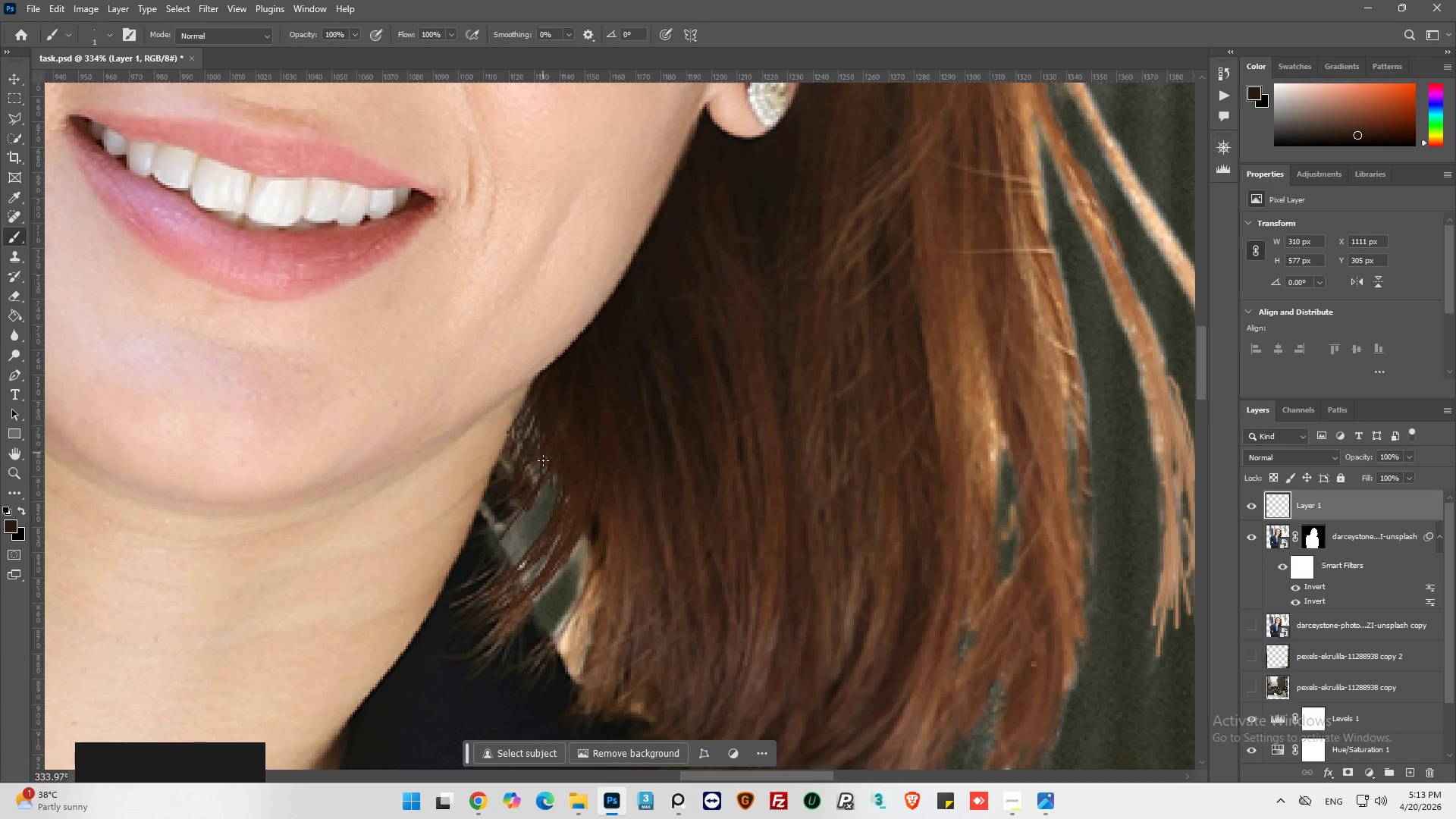 
left_click_drag(start_coordinate=[543, 458], to_coordinate=[529, 499])
 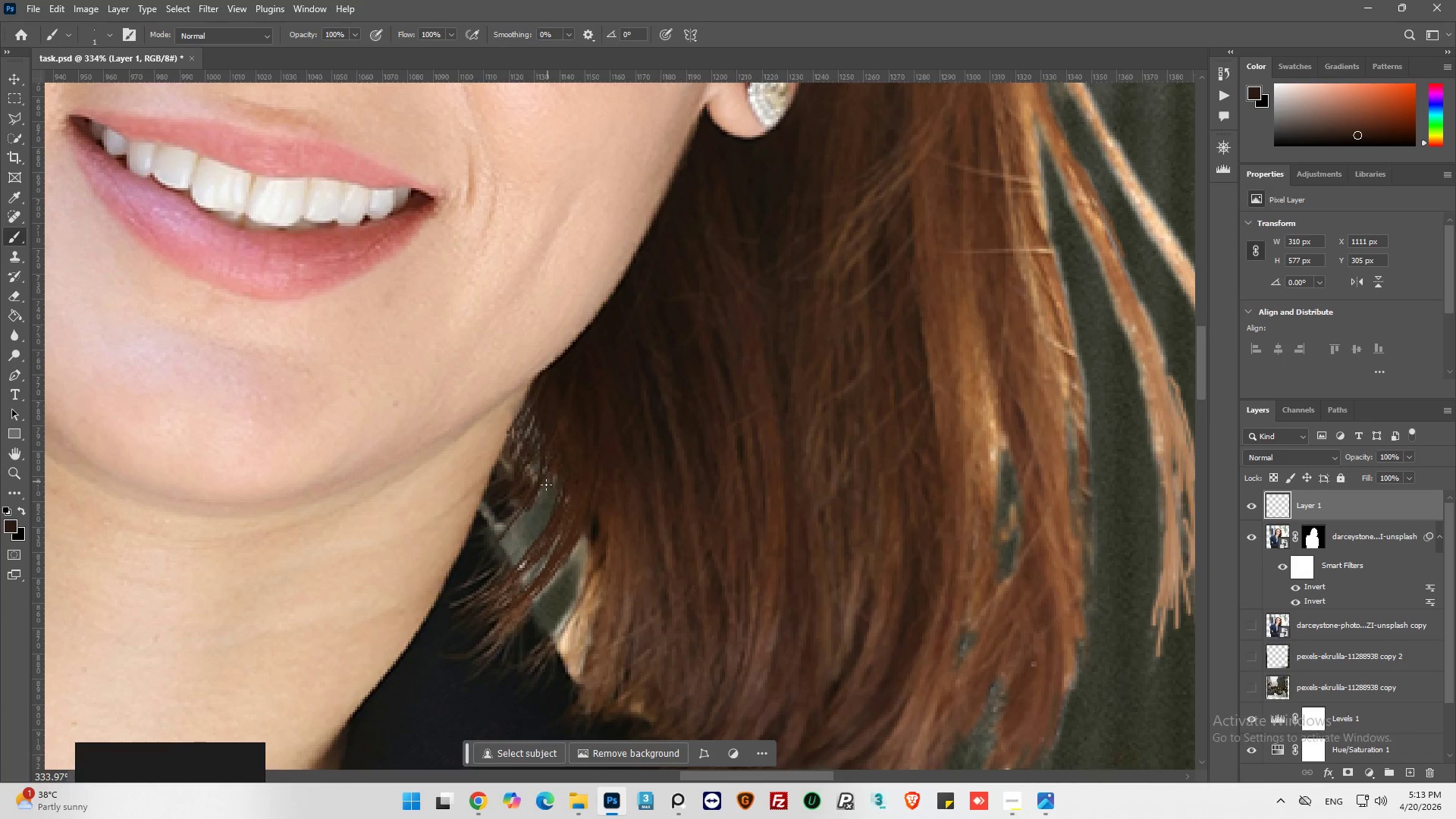 
left_click_drag(start_coordinate=[538, 493], to_coordinate=[508, 523])
 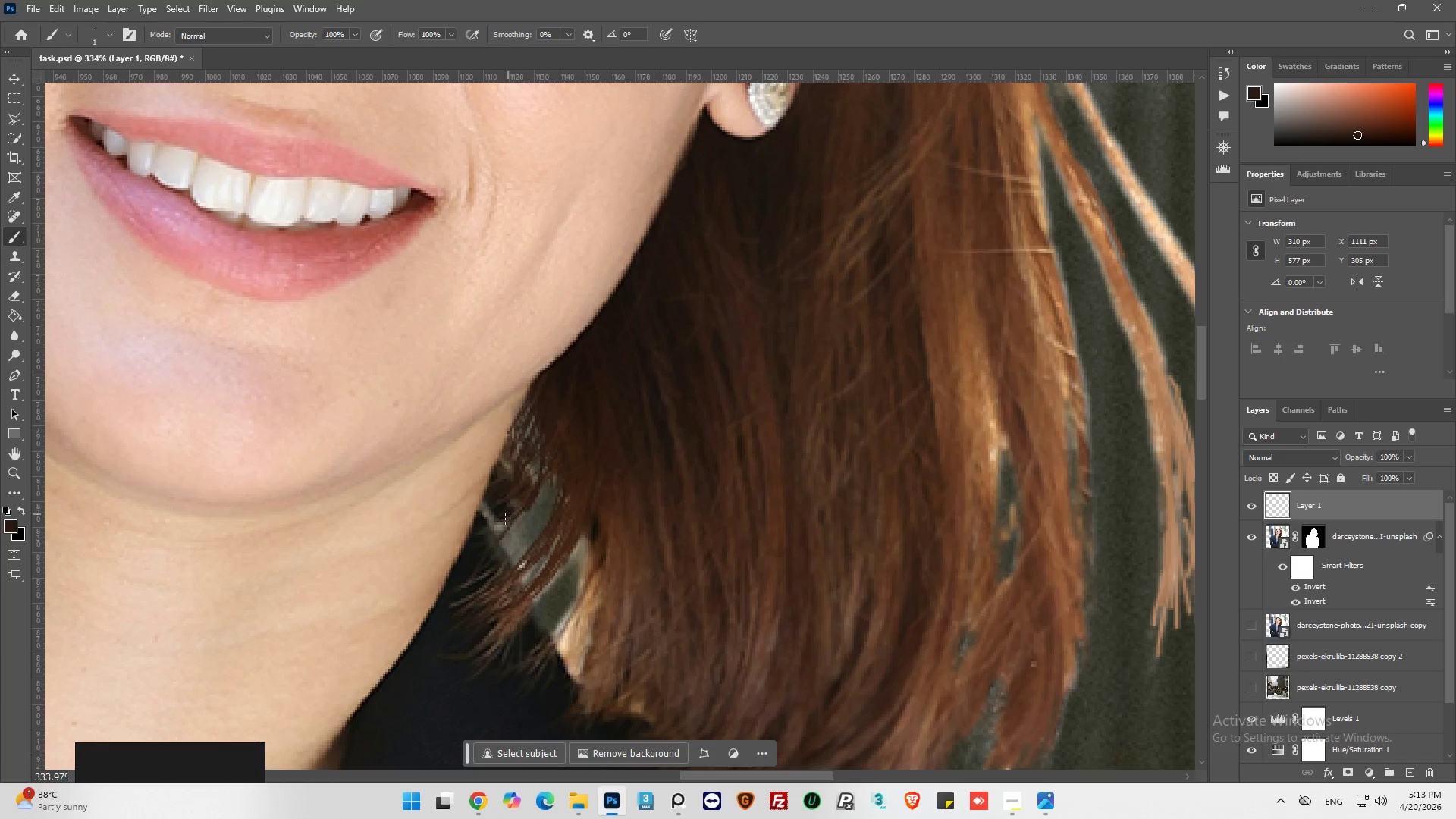 
hold_key(key=AltLeft, duration=0.39)
 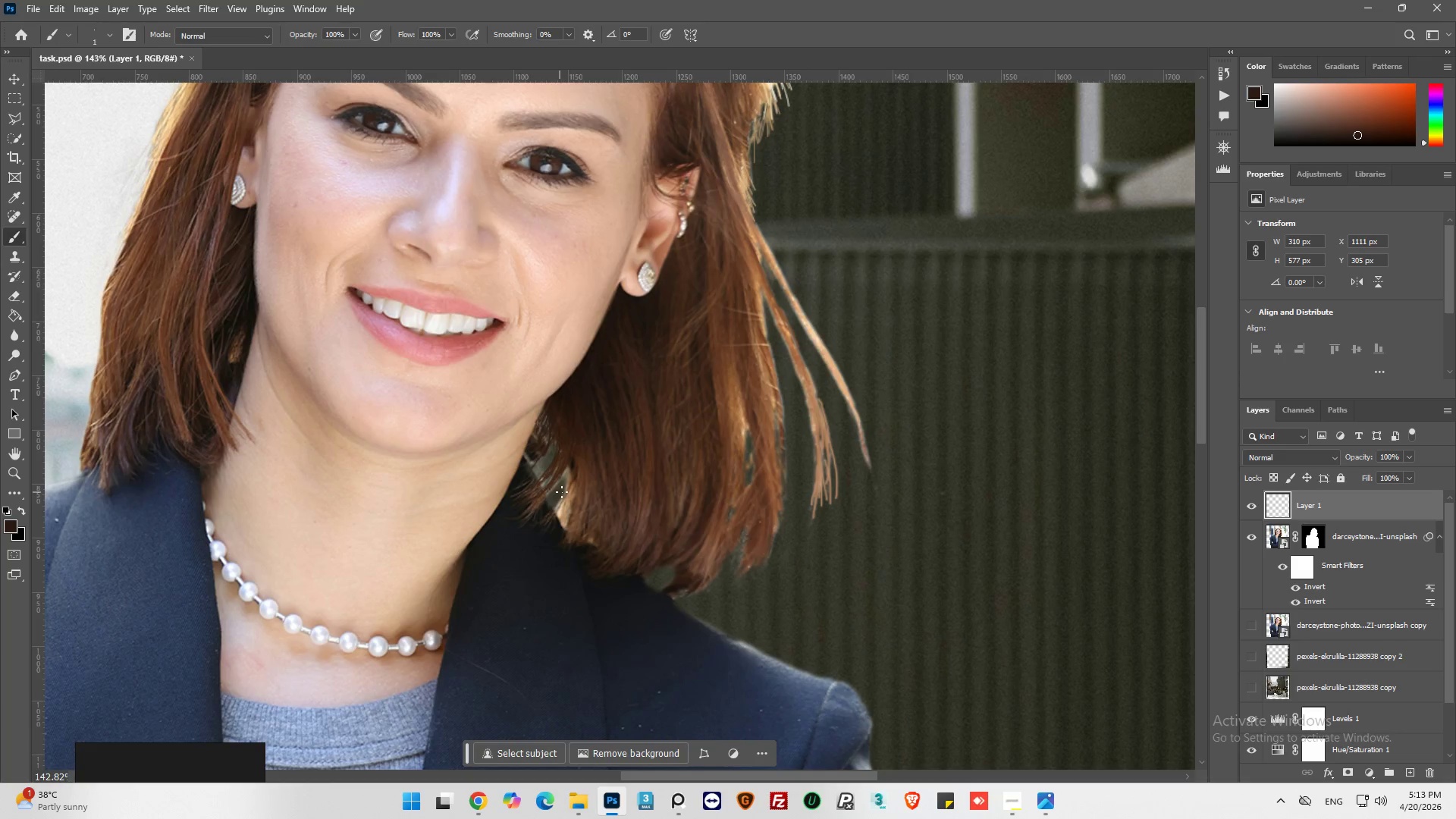 
key(Alt+AltLeft)
 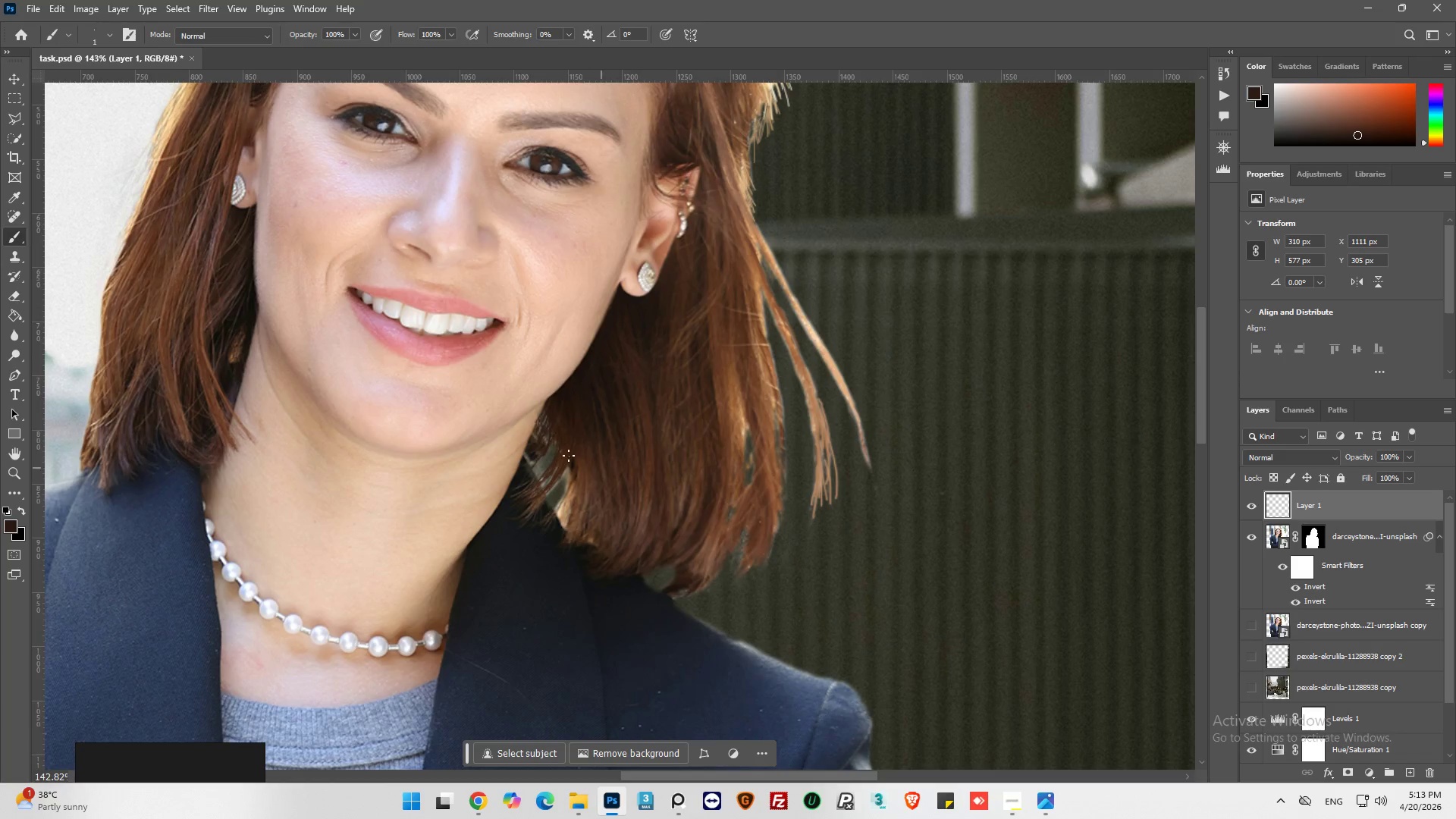 
scroll: coordinate [557, 492], scroll_direction: down, amount: 13.0
 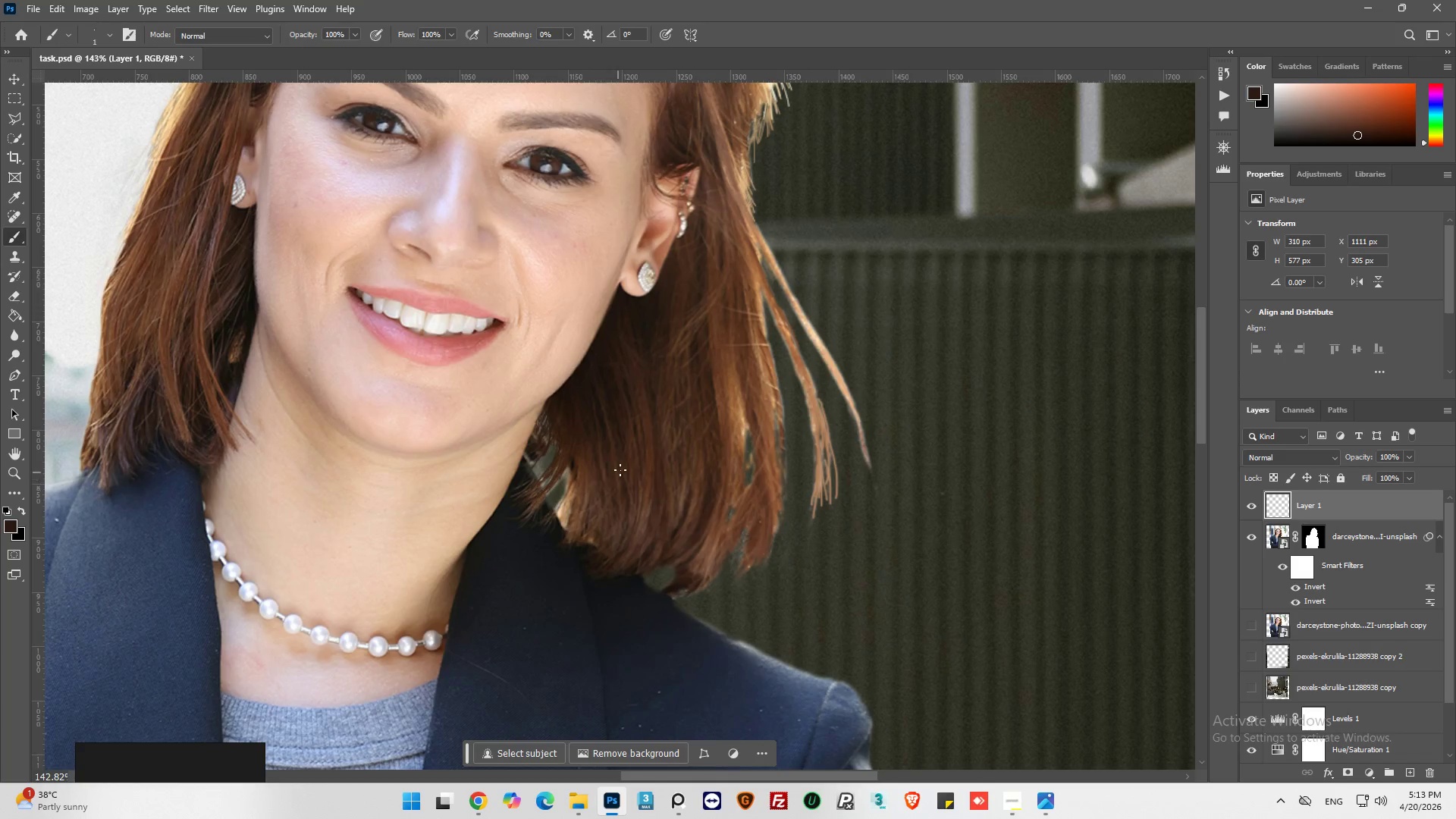 
hold_key(key=AltLeft, duration=0.66)
scroll: coordinate [559, 435], scroll_direction: up, amount: 7.0
 